 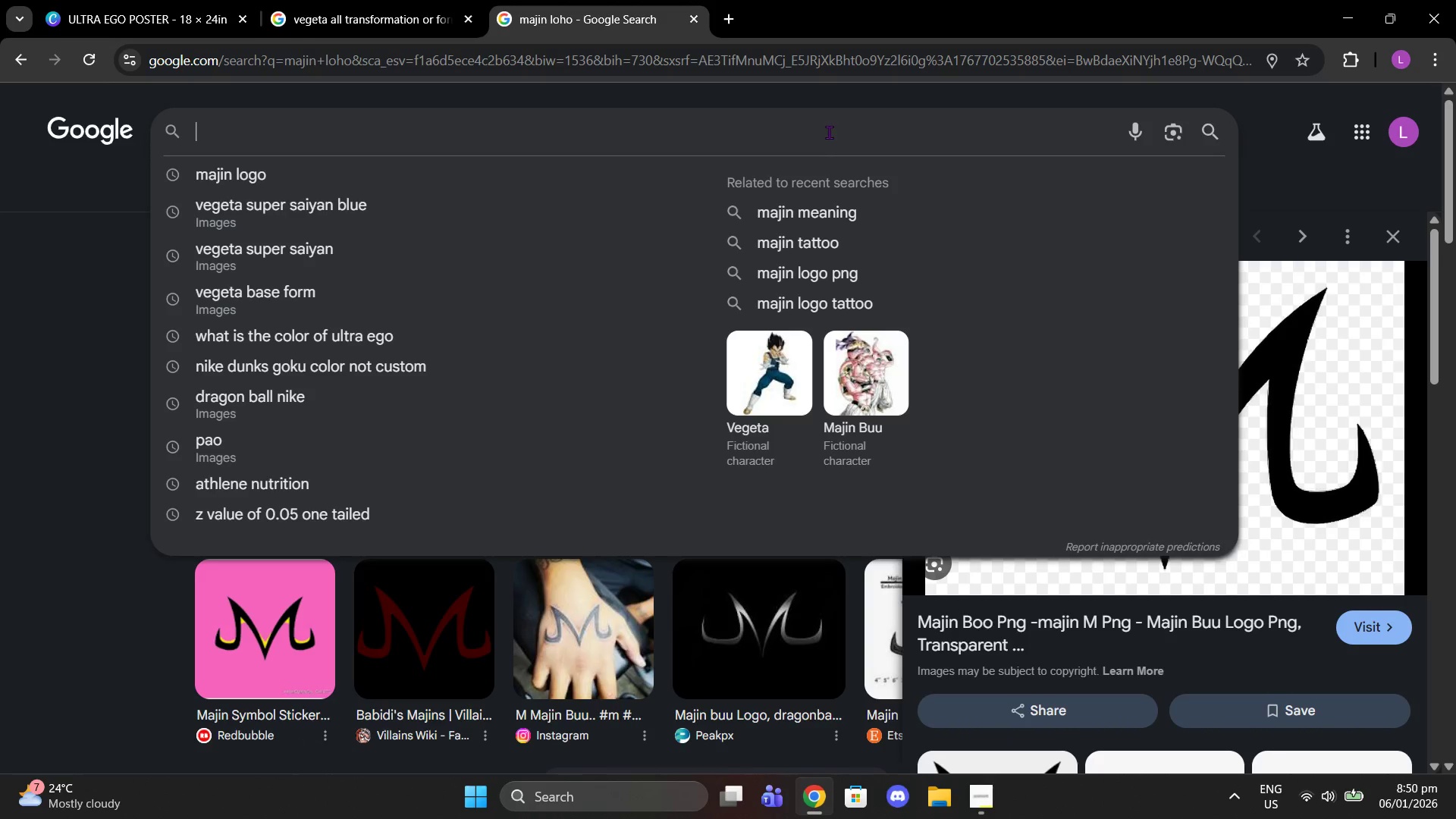 
type(vegata goggles)
 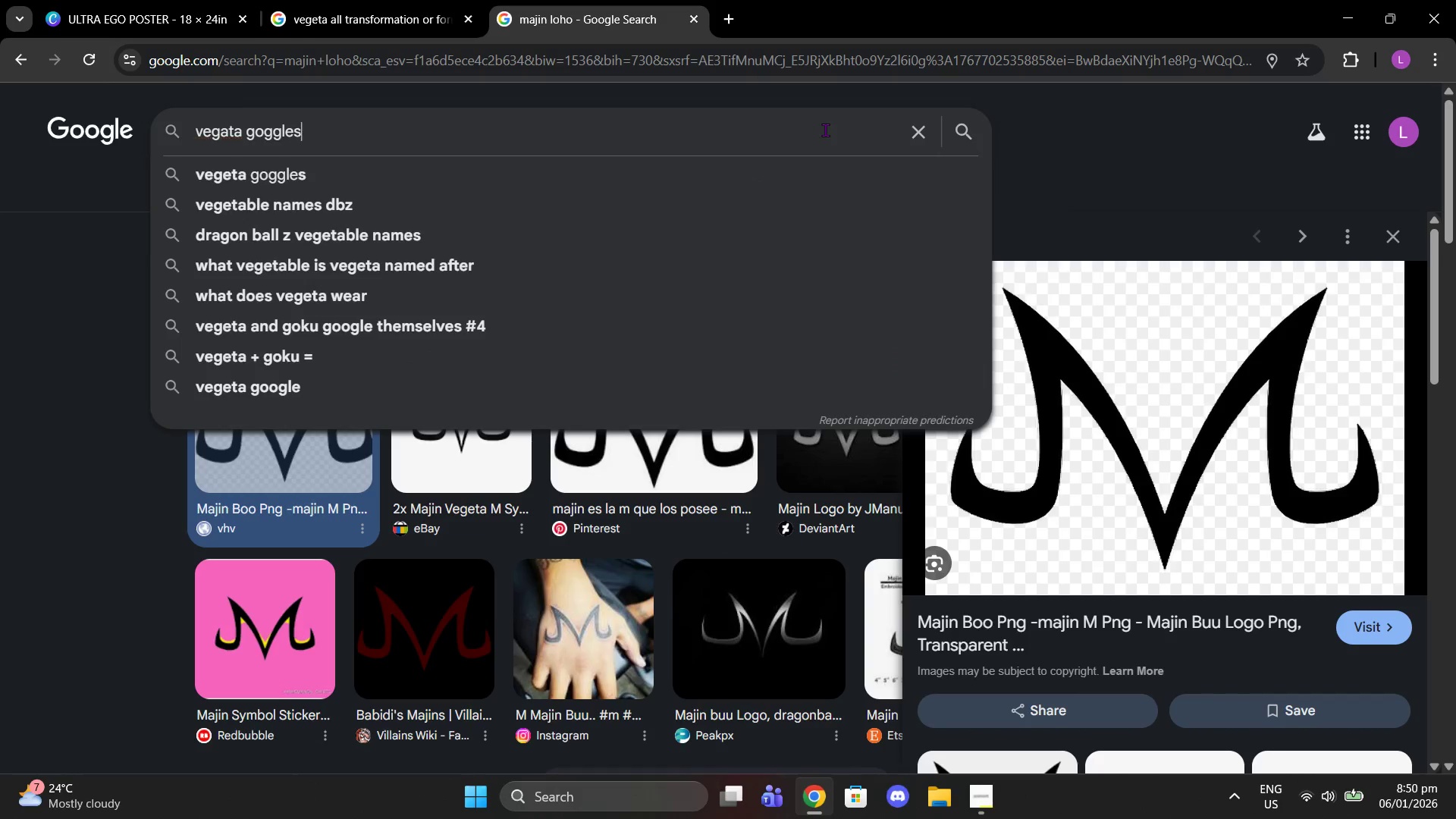 
key(Enter)
 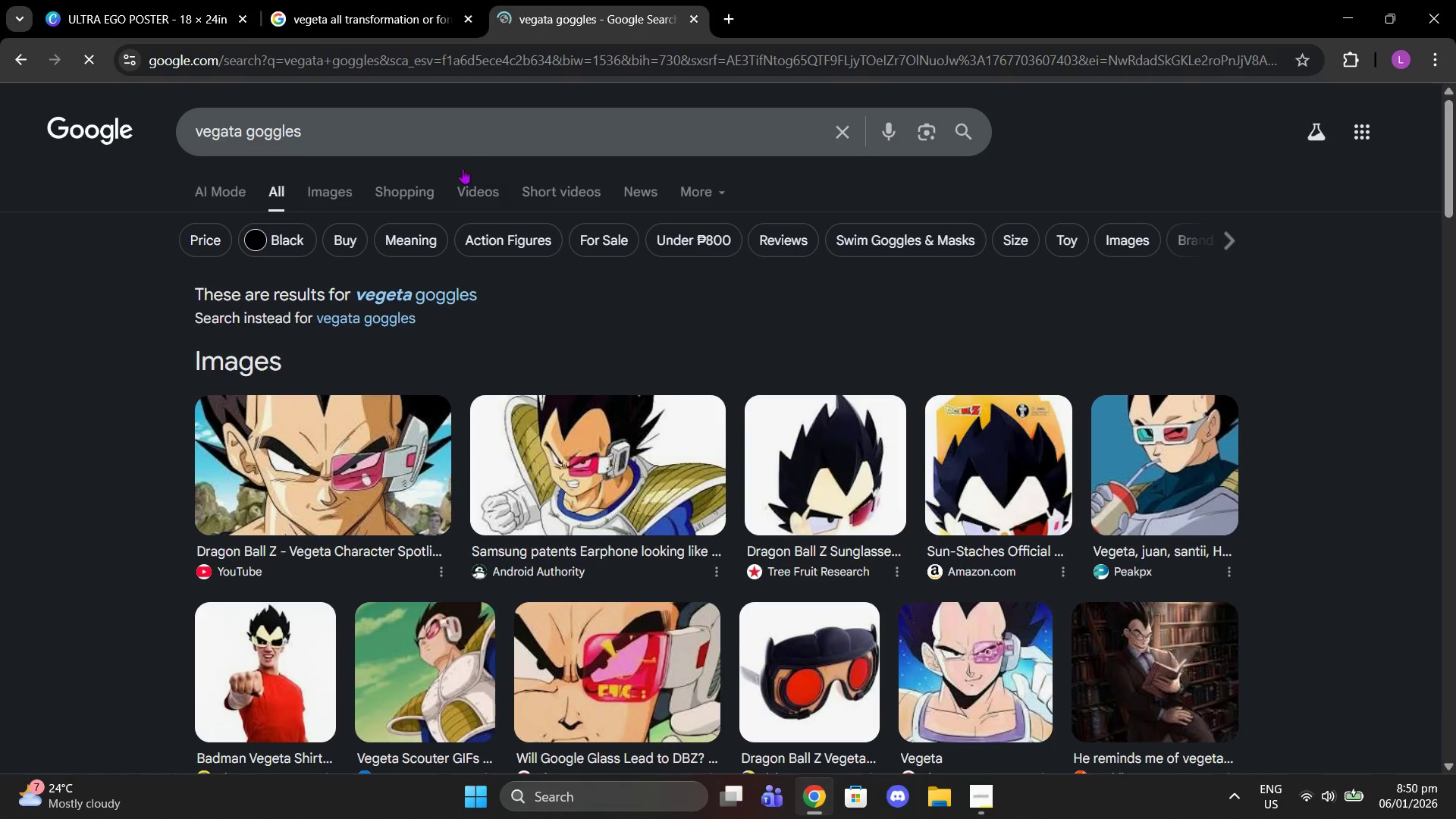 
left_click([331, 185])
 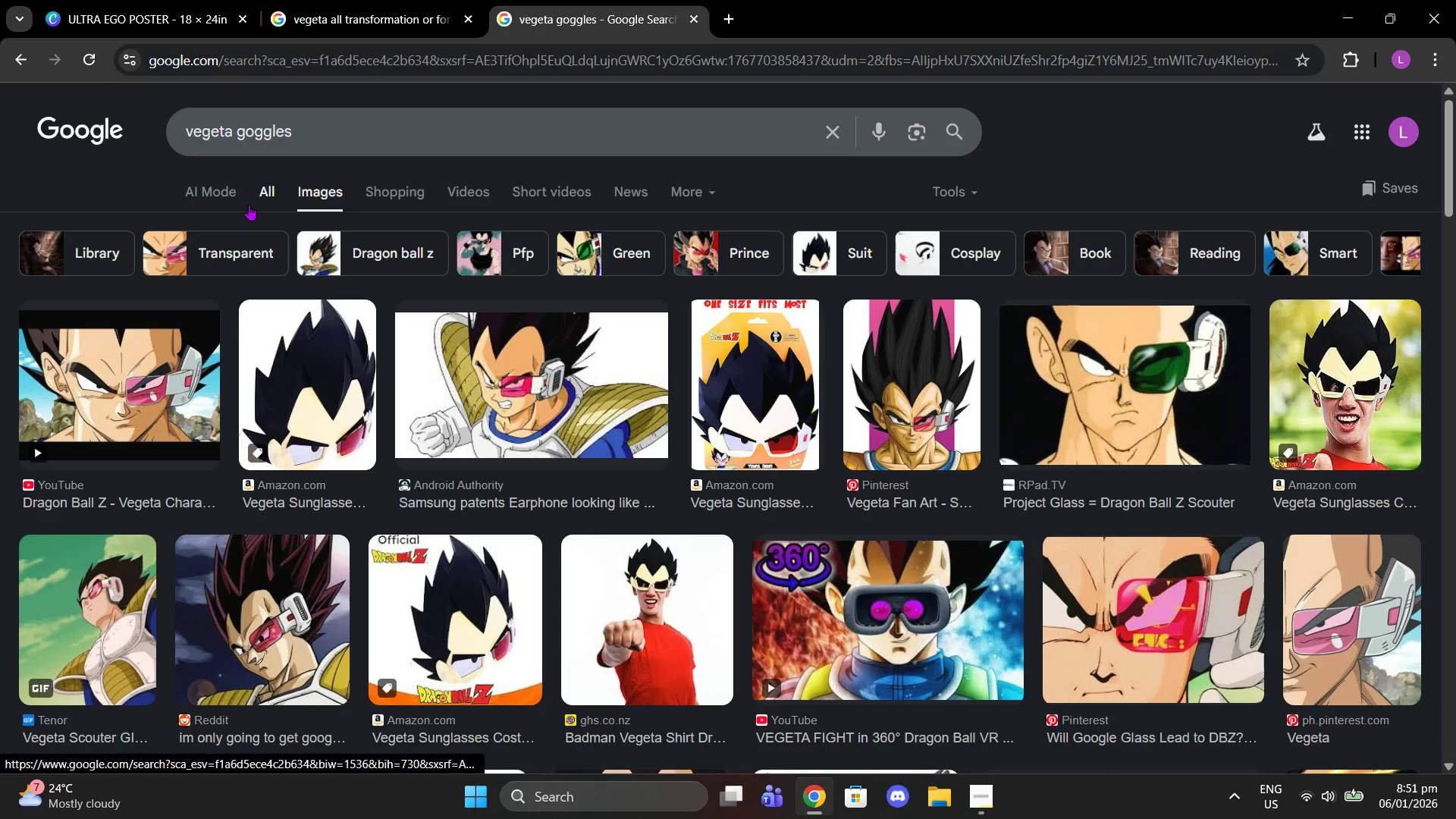 
wait(5.64)
 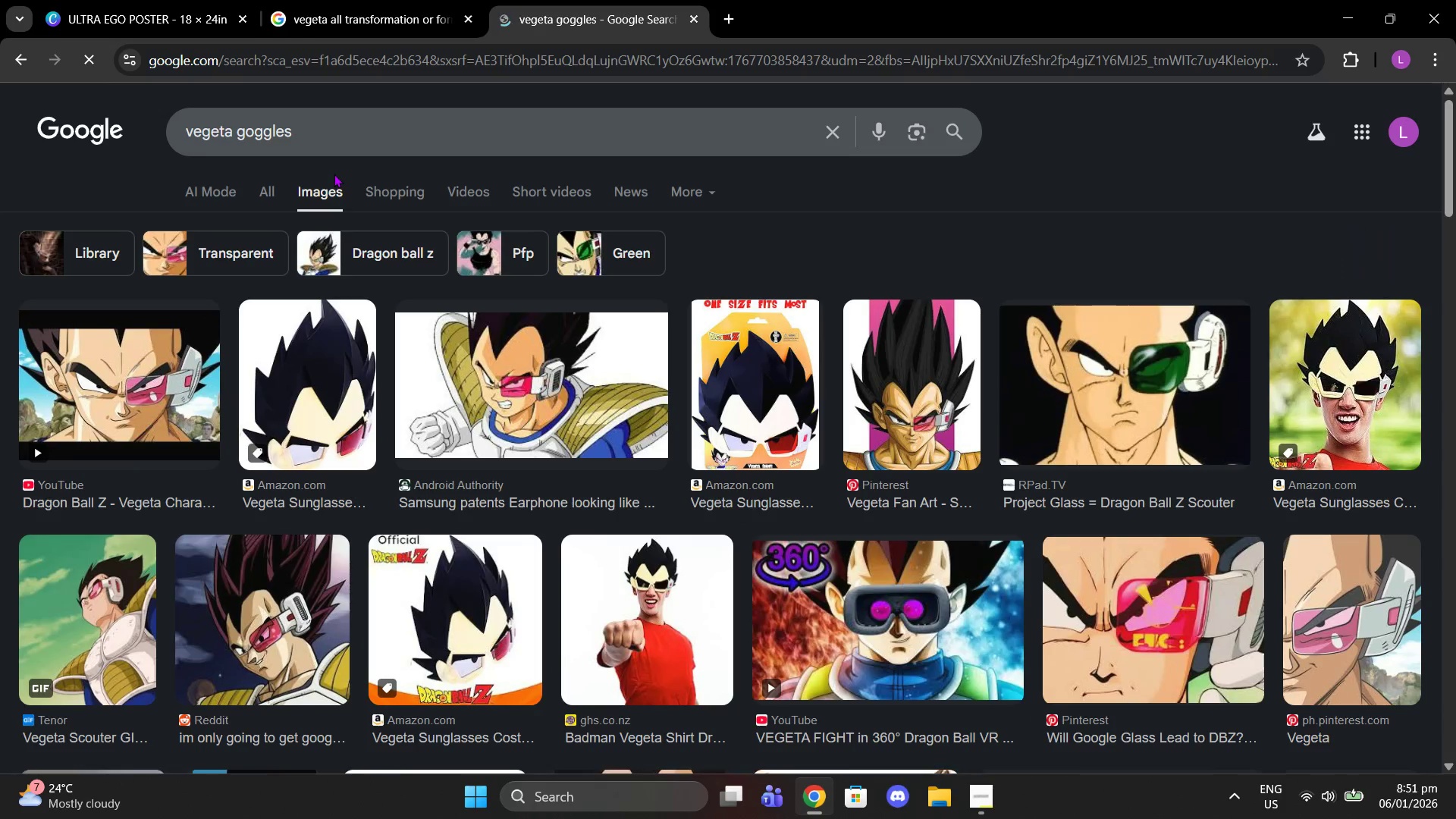 
double_click([275, 135])
 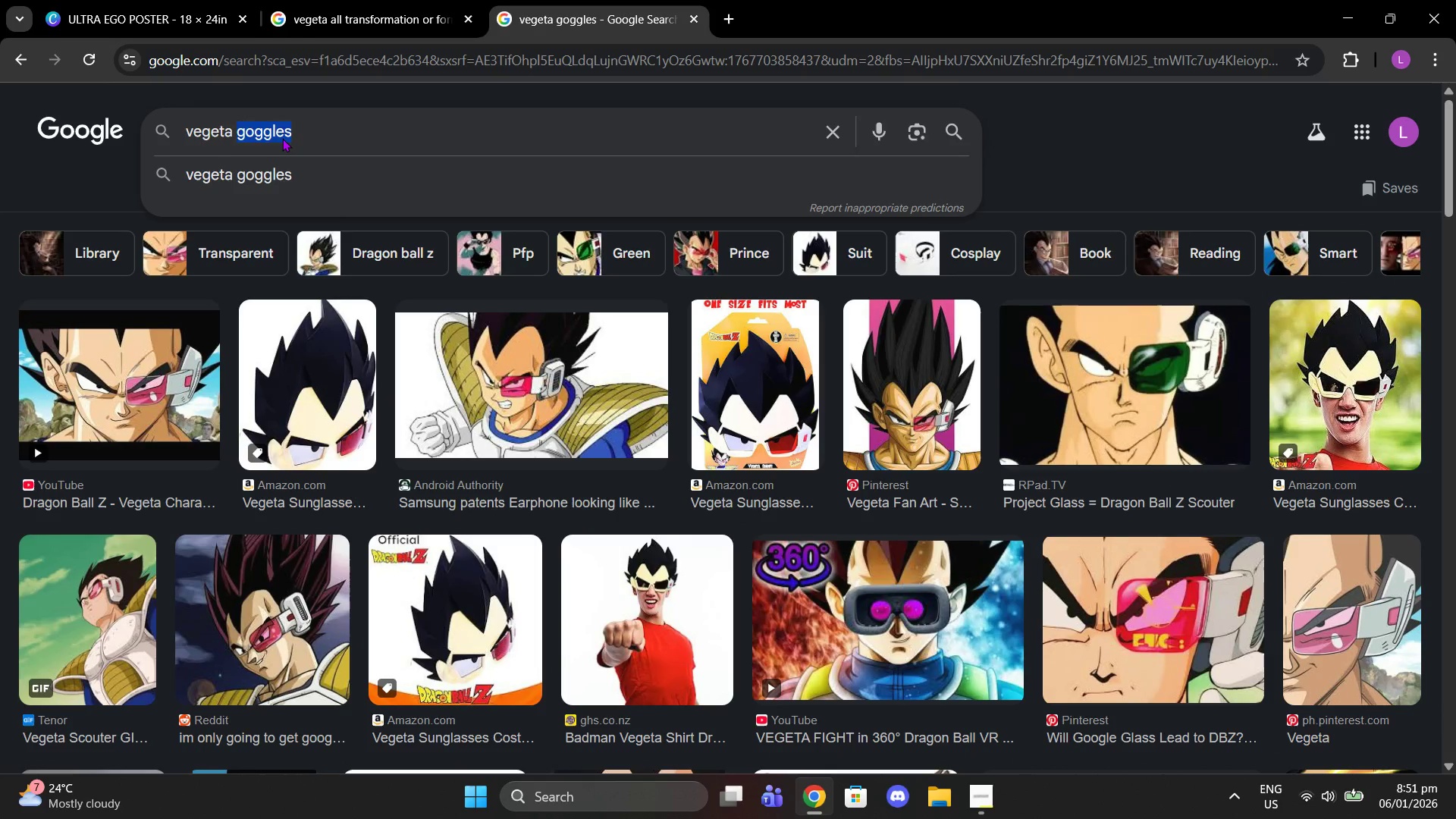 
type(scouter)
 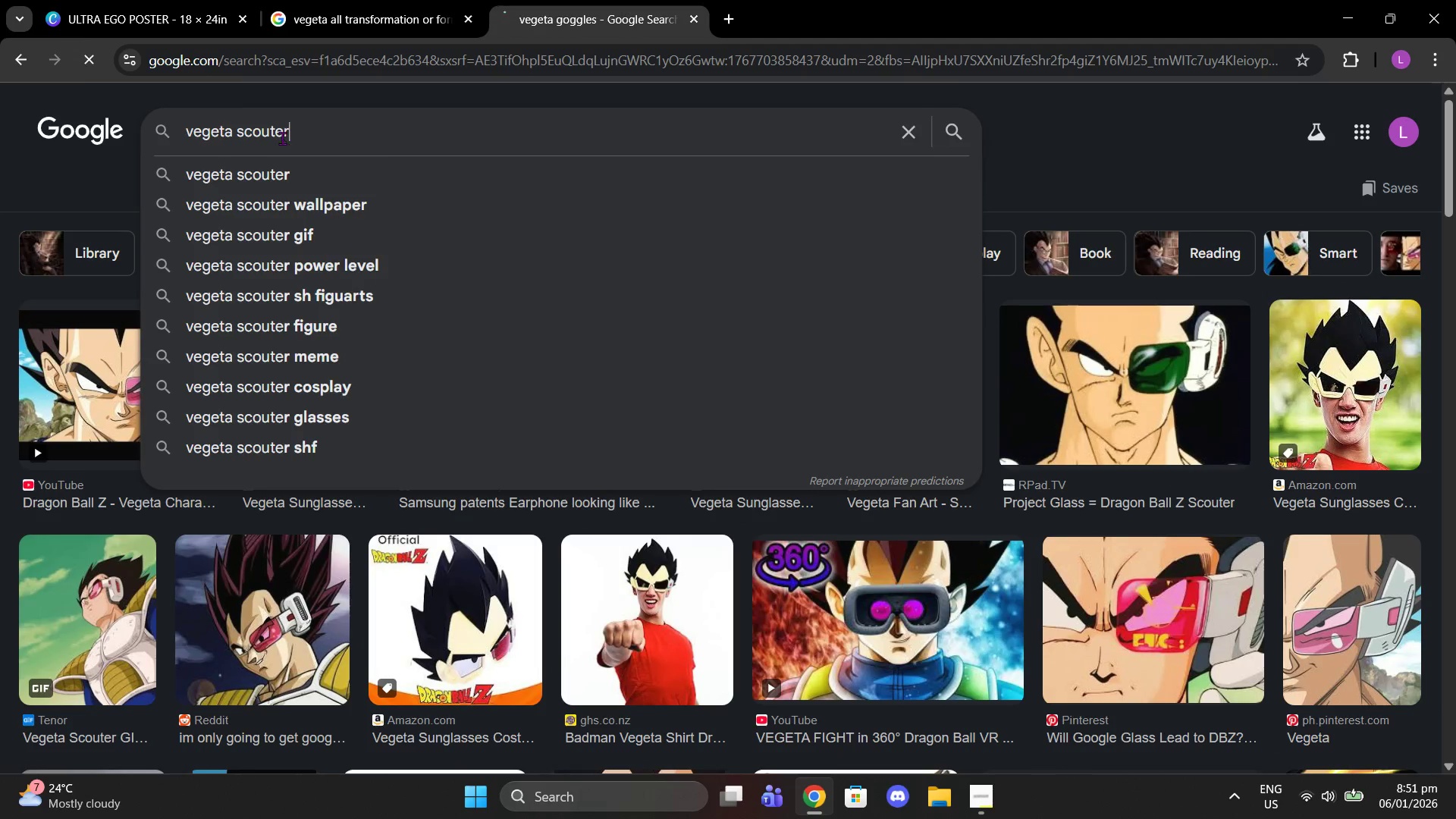 
key(Enter)
 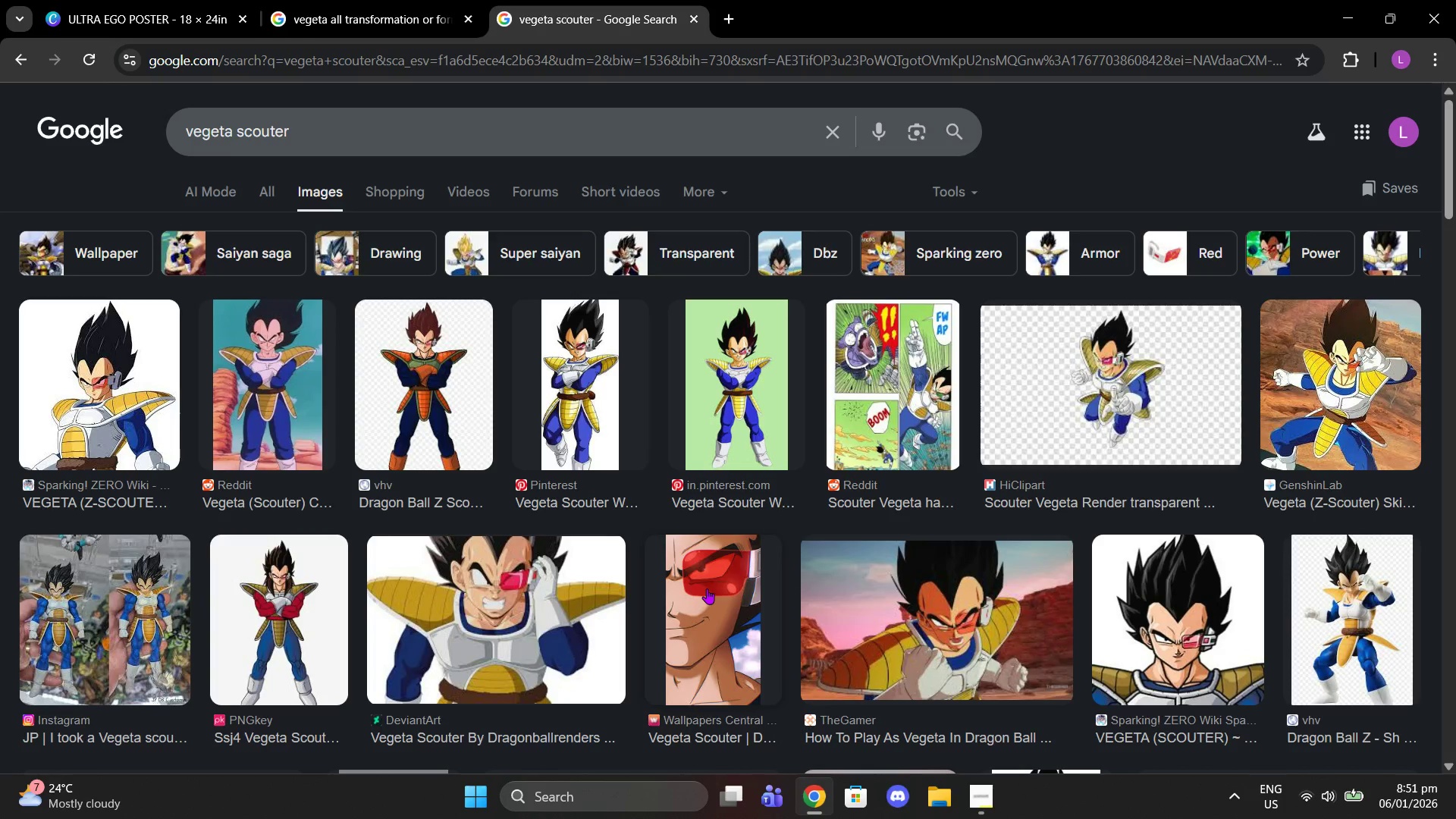 
scroll: coordinate [850, 549], scroll_direction: down, amount: 14.0
 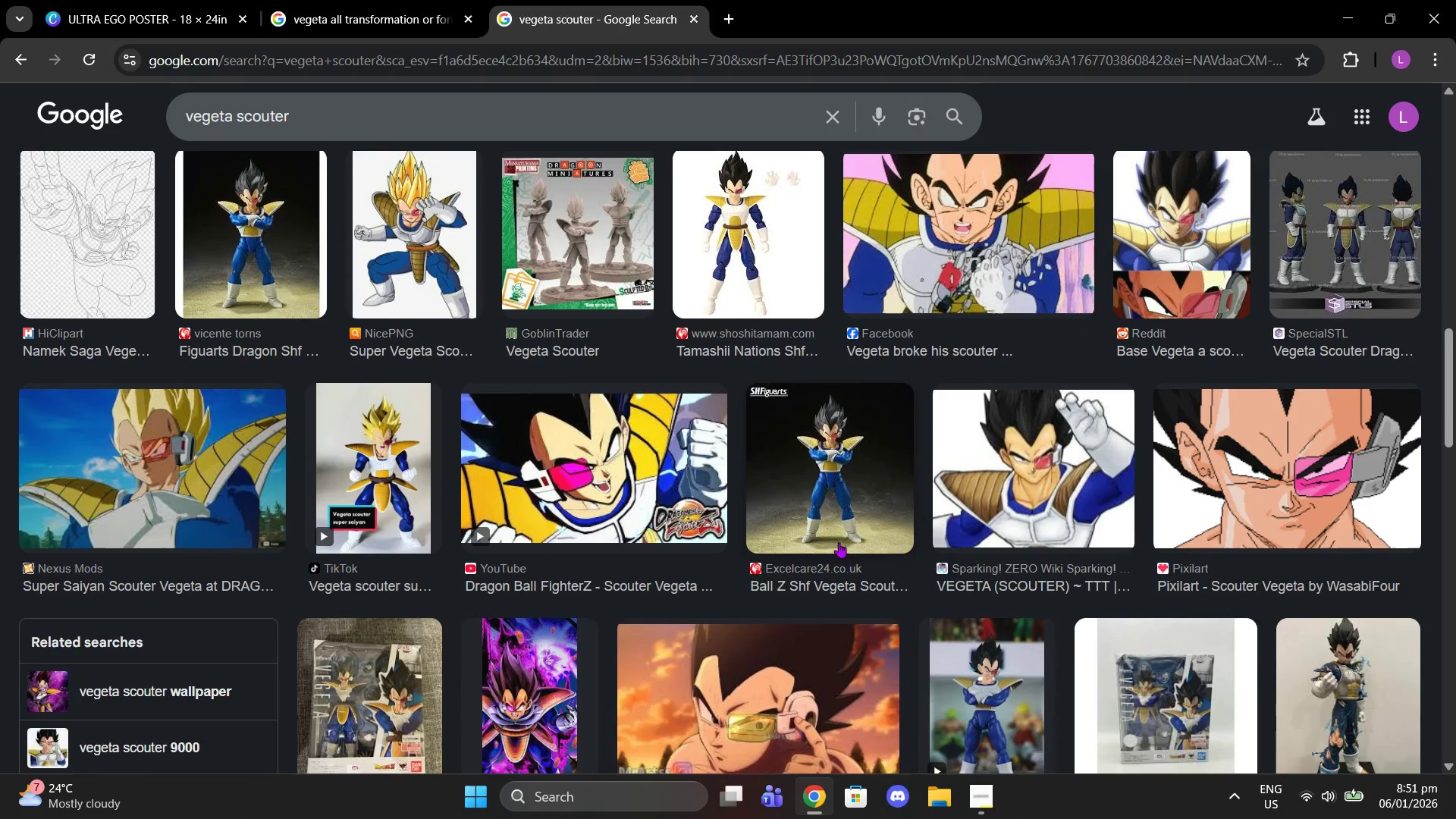 
scroll: coordinate [813, 541], scroll_direction: up, amount: 17.0
 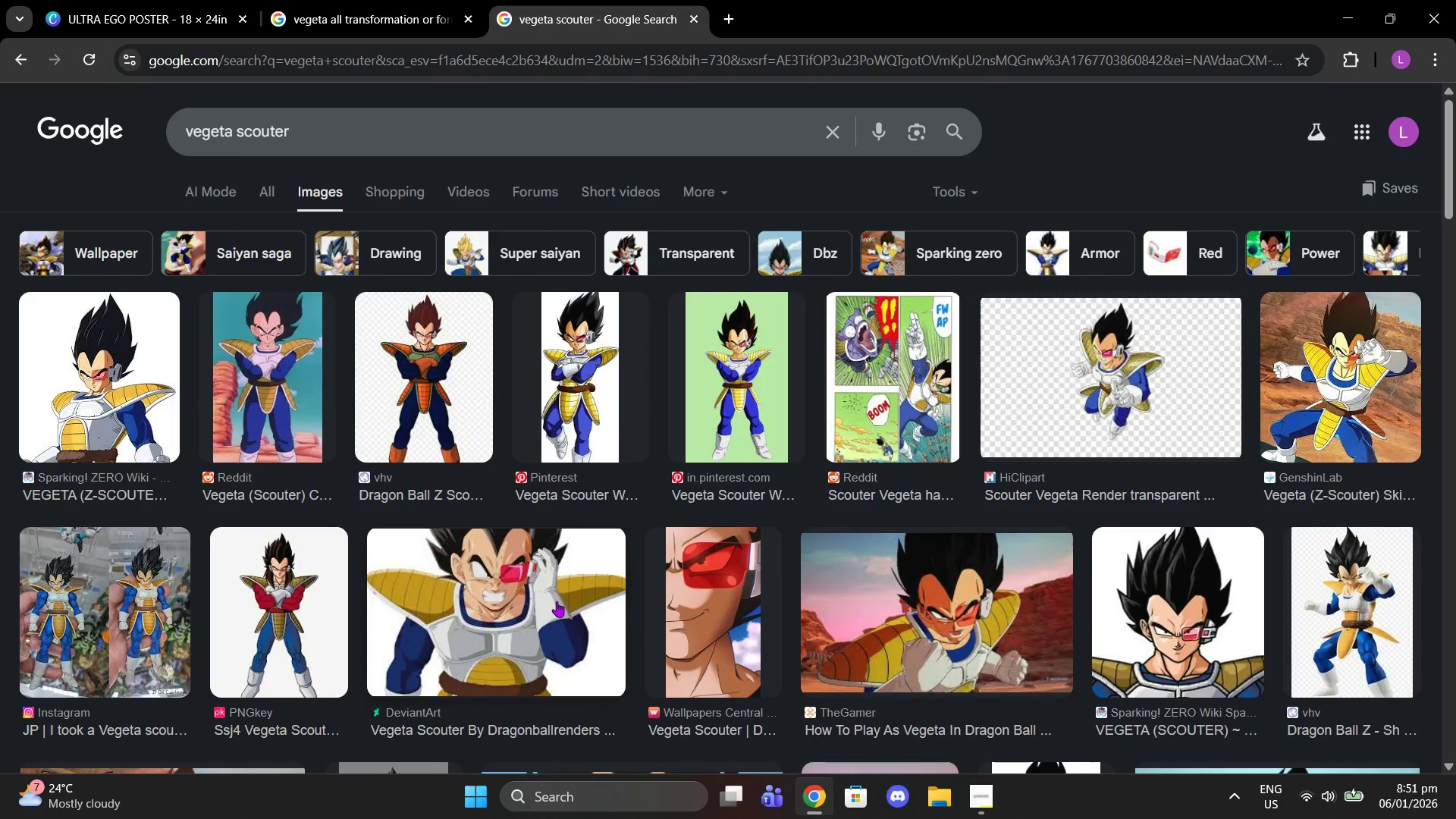 
left_click([471, 586])
 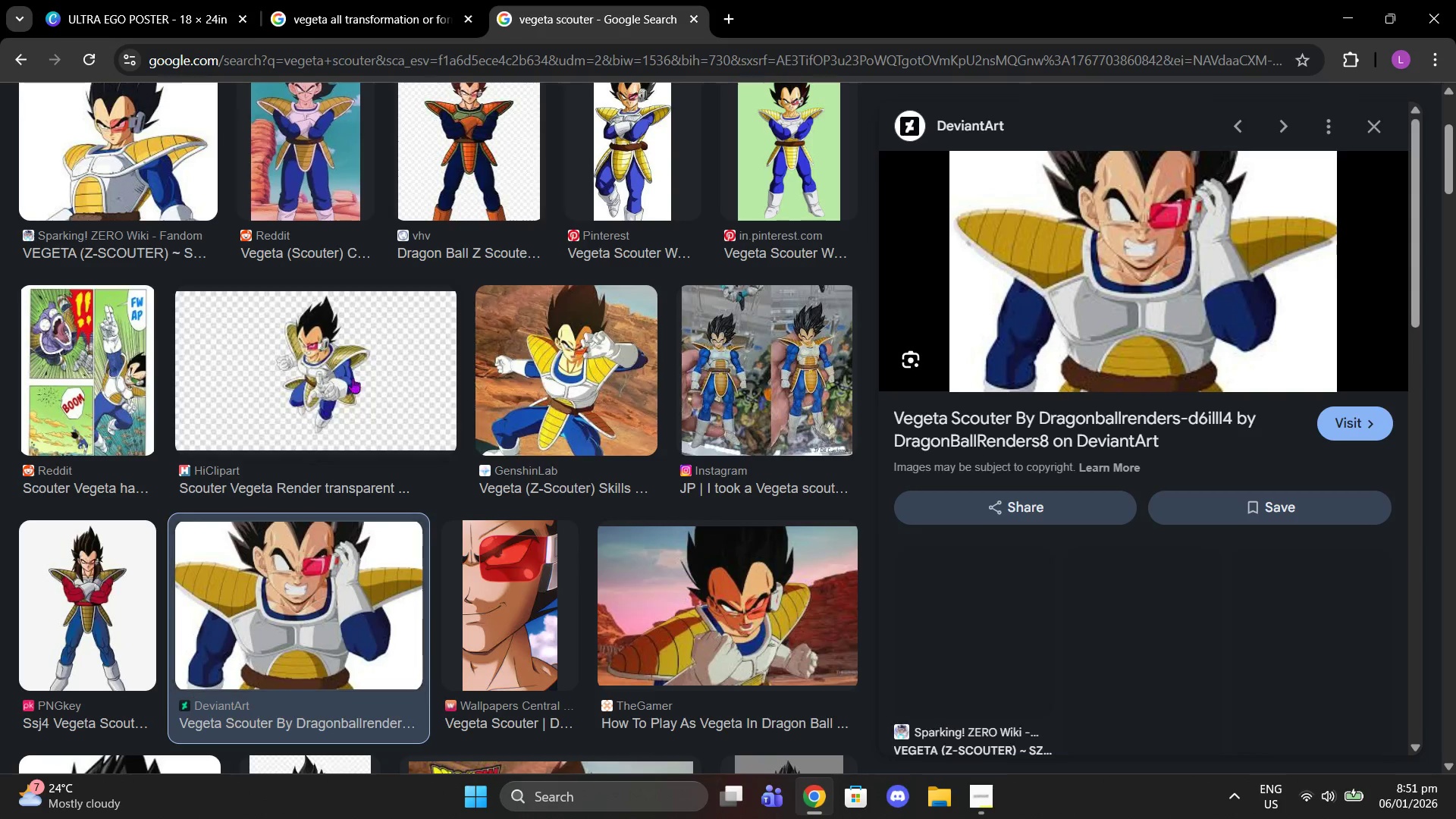 
scroll: coordinate [475, 335], scroll_direction: up, amount: 4.0
 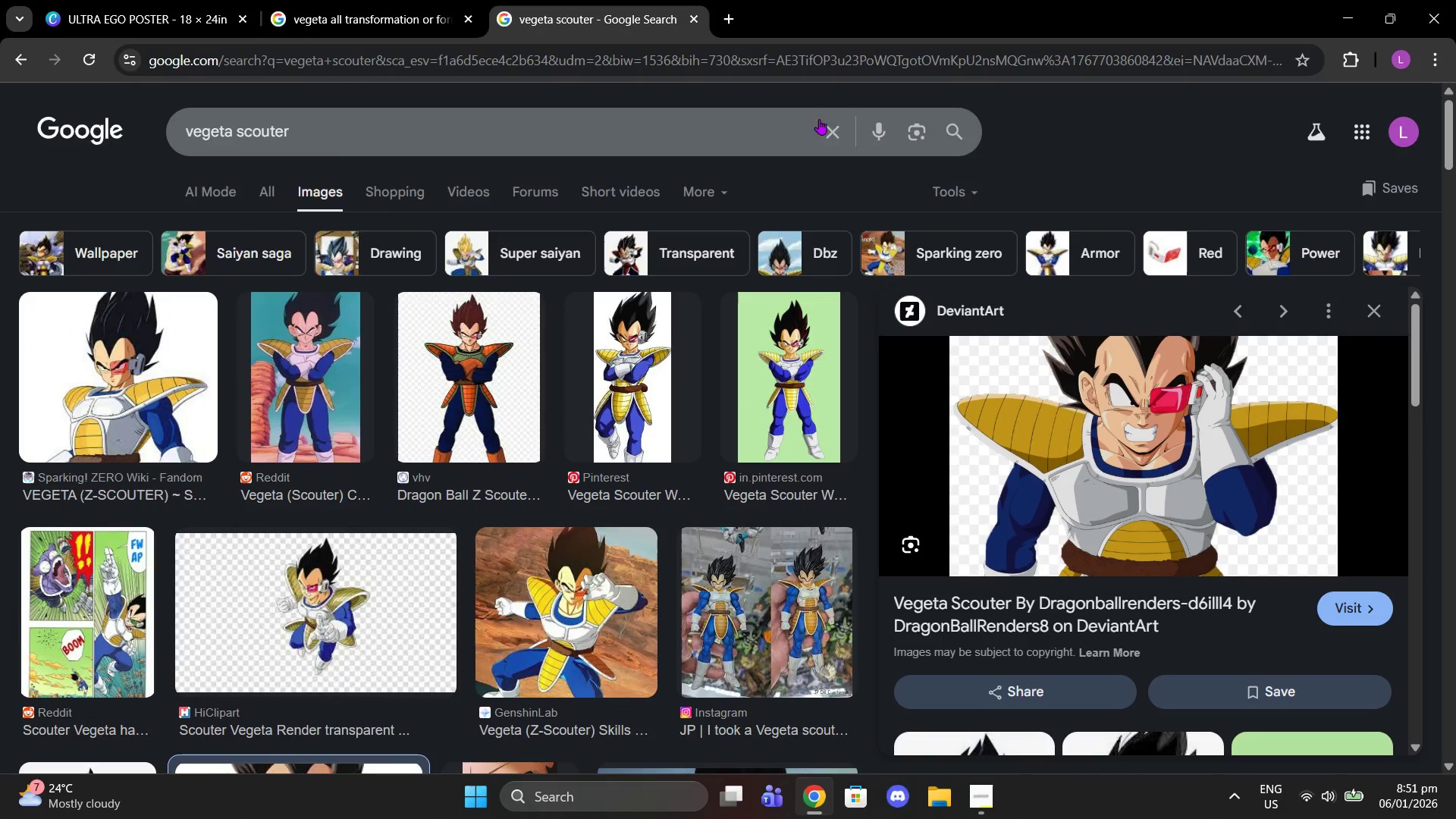 
left_click([830, 119])
 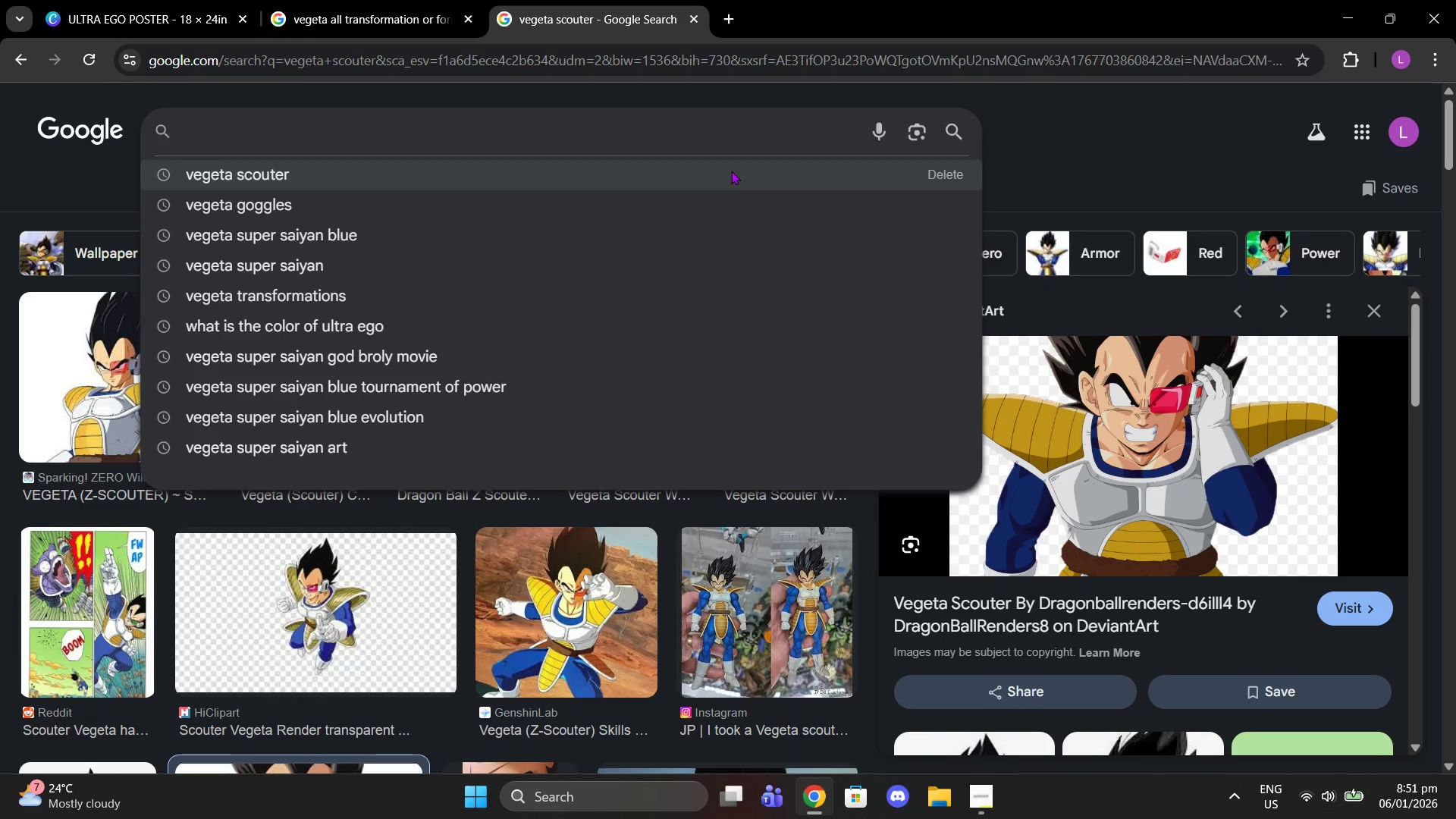 
type(vegeta quotes)
 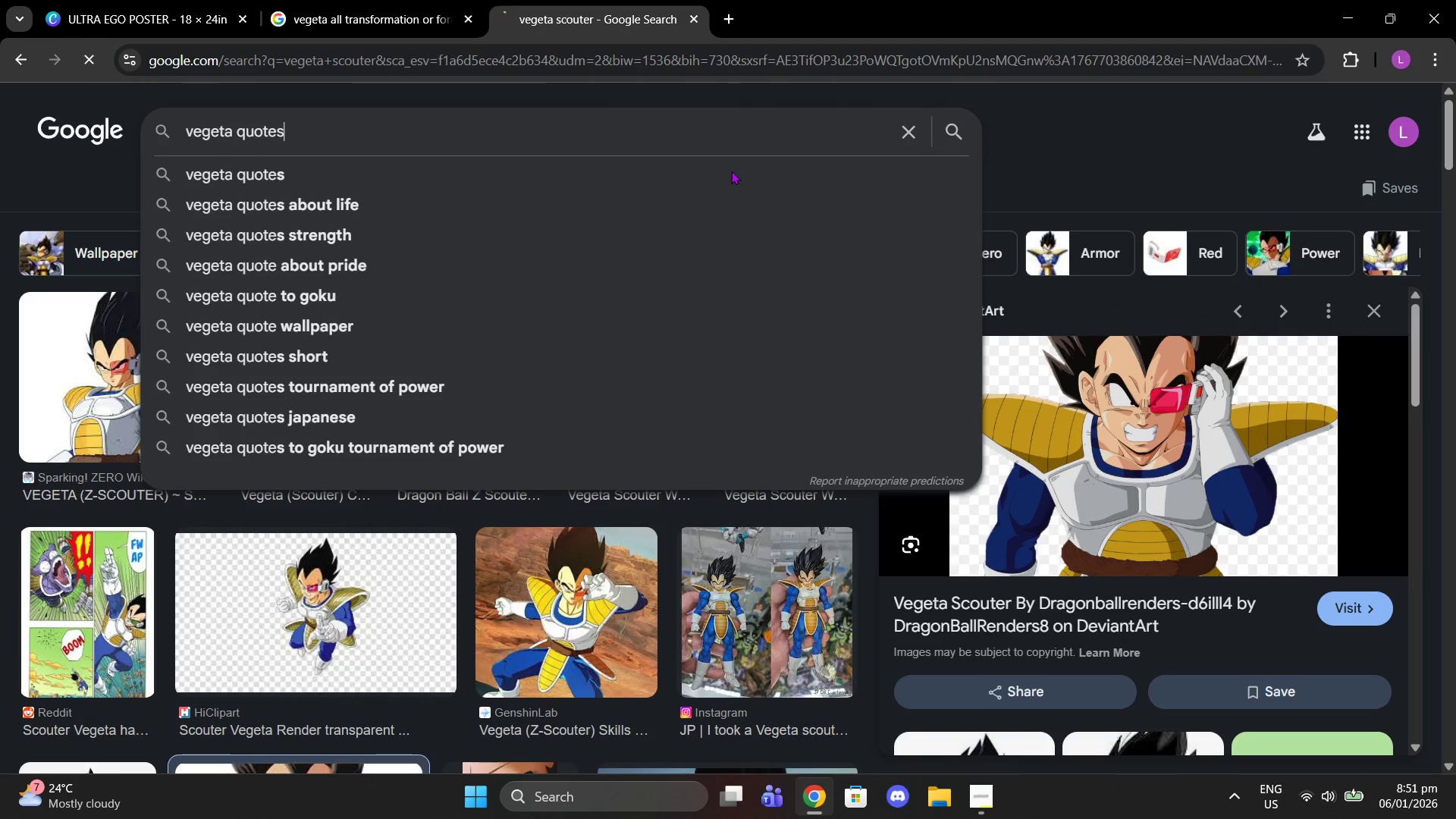 
key(Enter)
 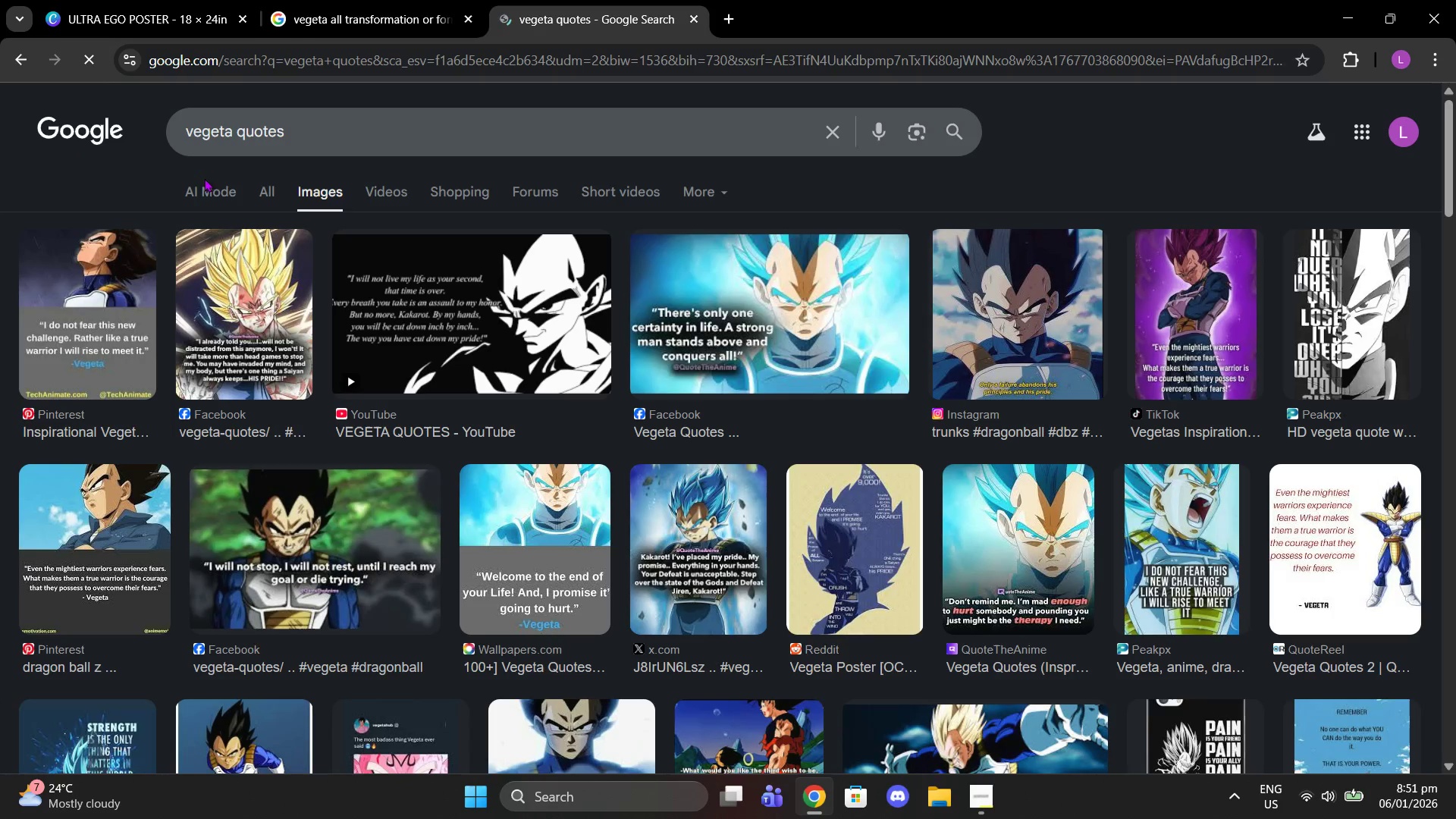 
left_click([272, 209])
 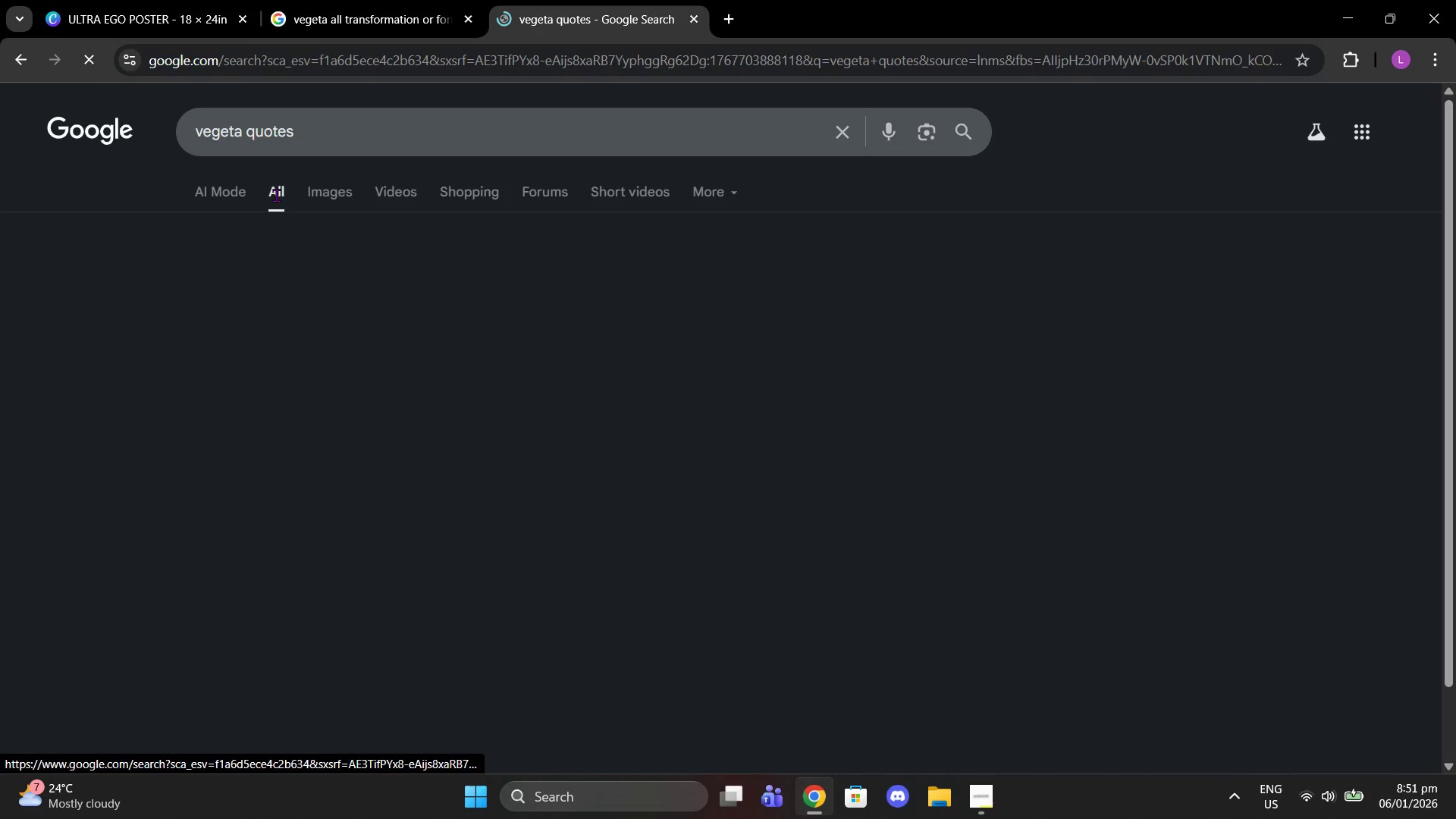 
left_click([276, 195])
 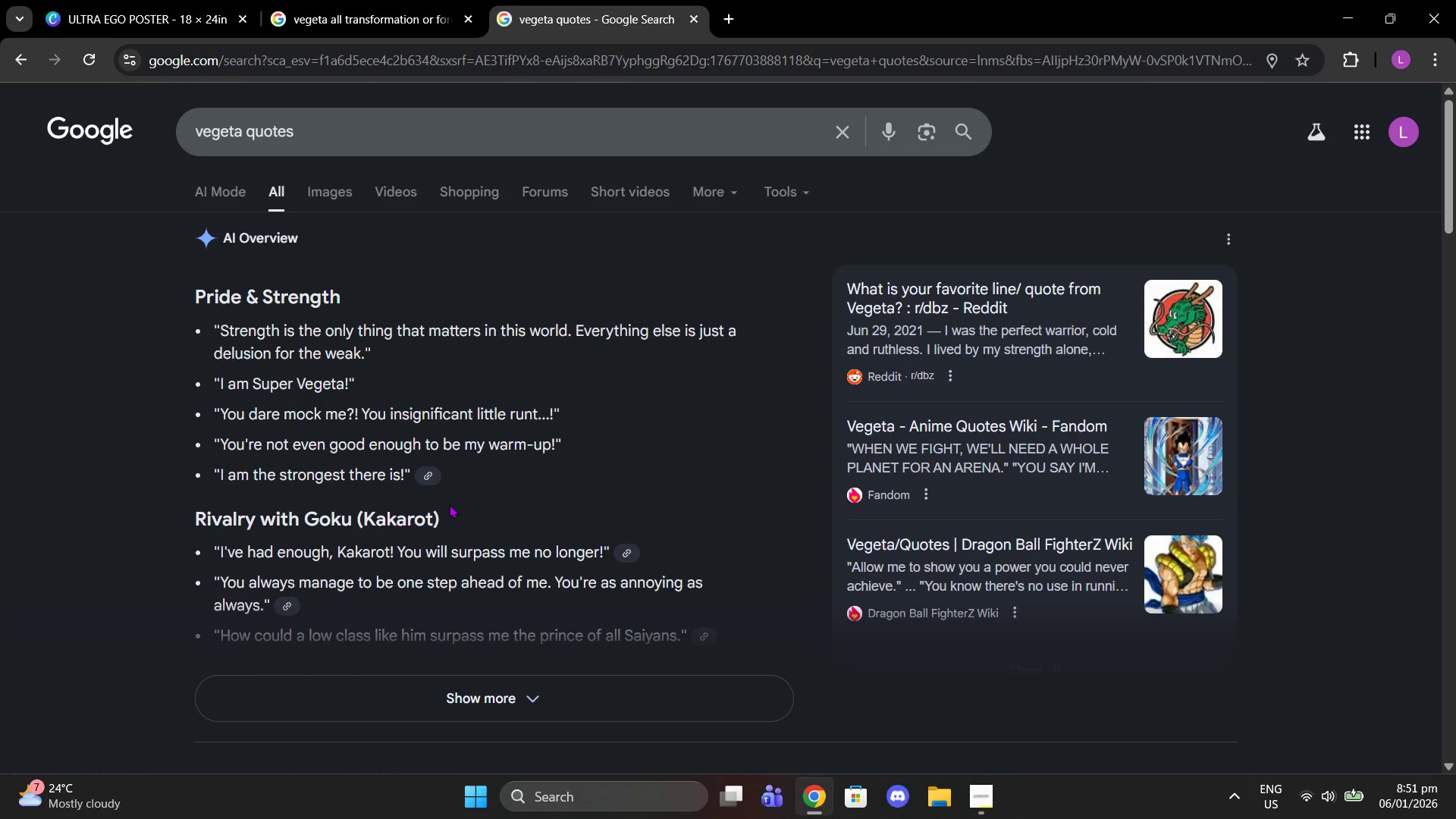 
scroll: coordinate [278, 474], scroll_direction: down, amount: 1.0
 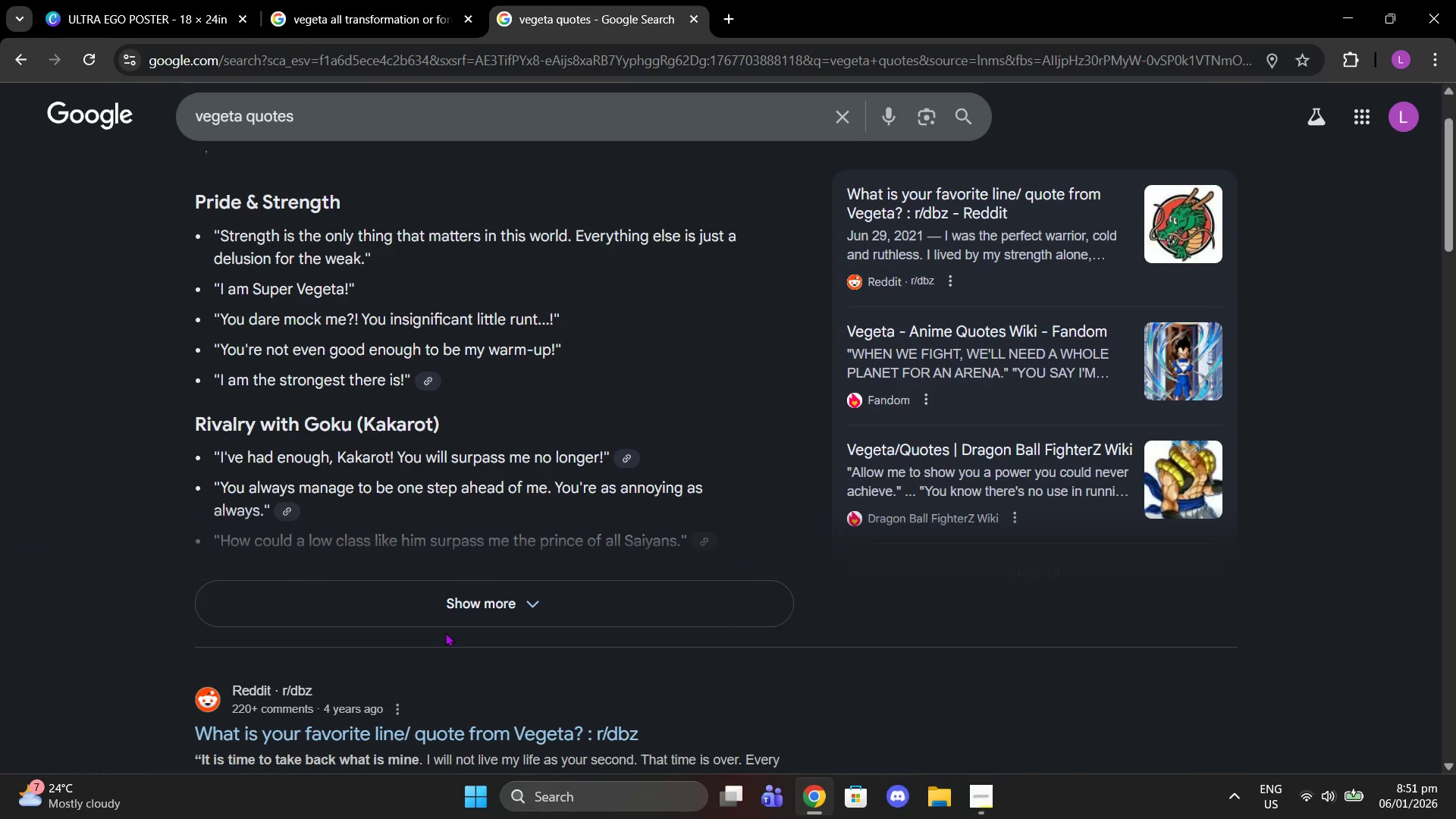 
left_click([445, 632])
 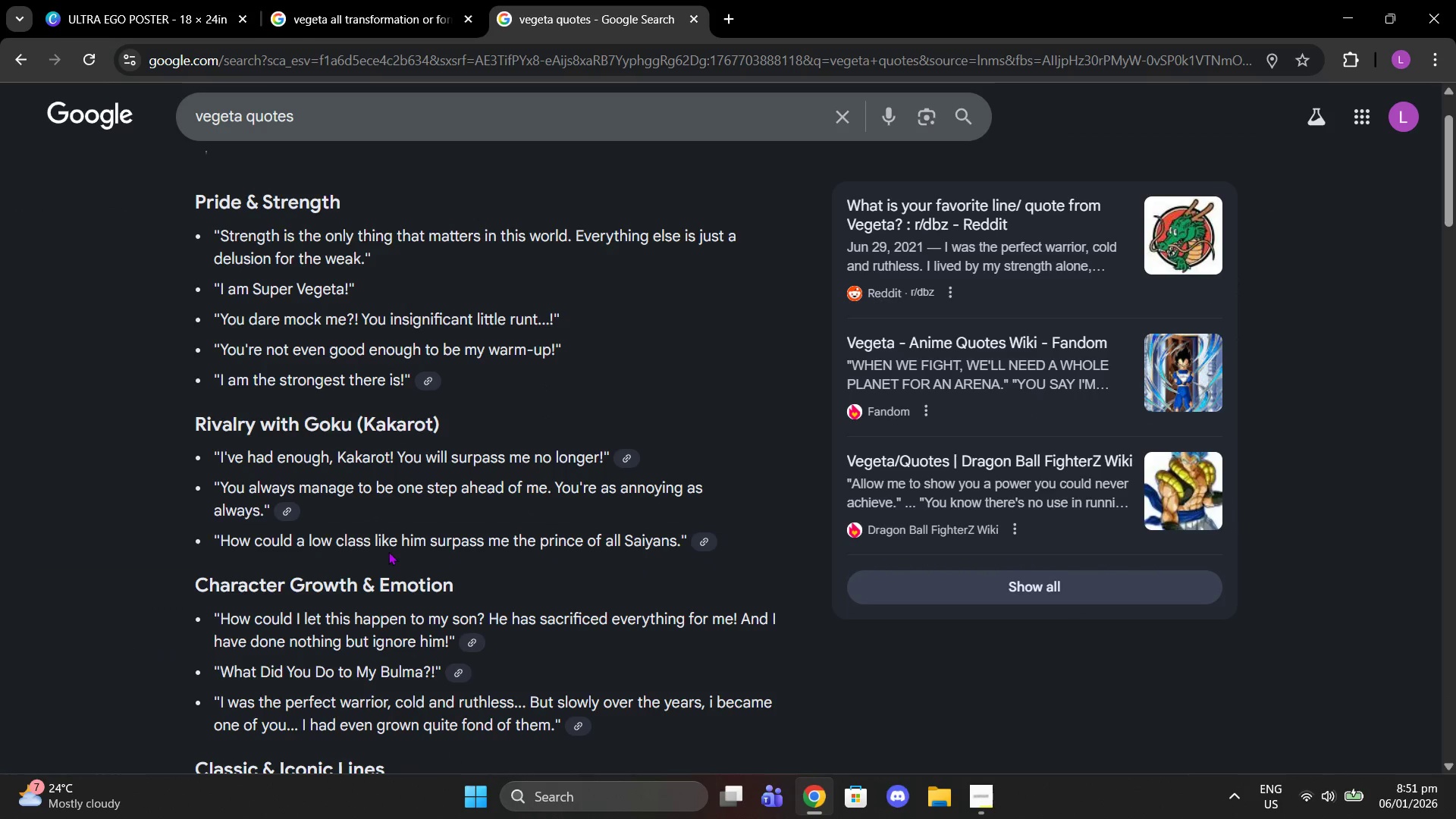 
scroll: coordinate [384, 548], scroll_direction: down, amount: 2.0
 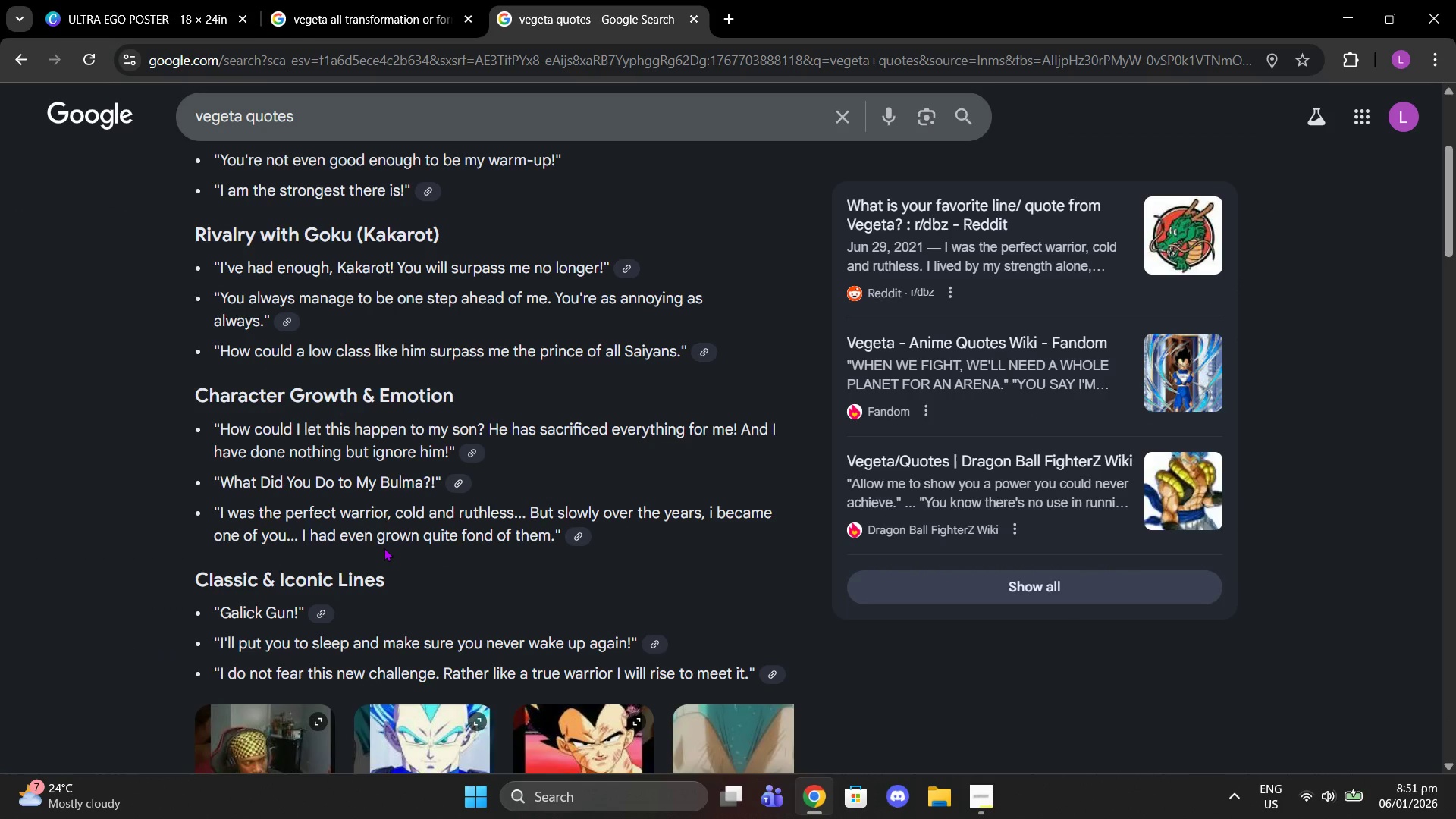 
scroll: coordinate [378, 540], scroll_direction: up, amount: 6.0
 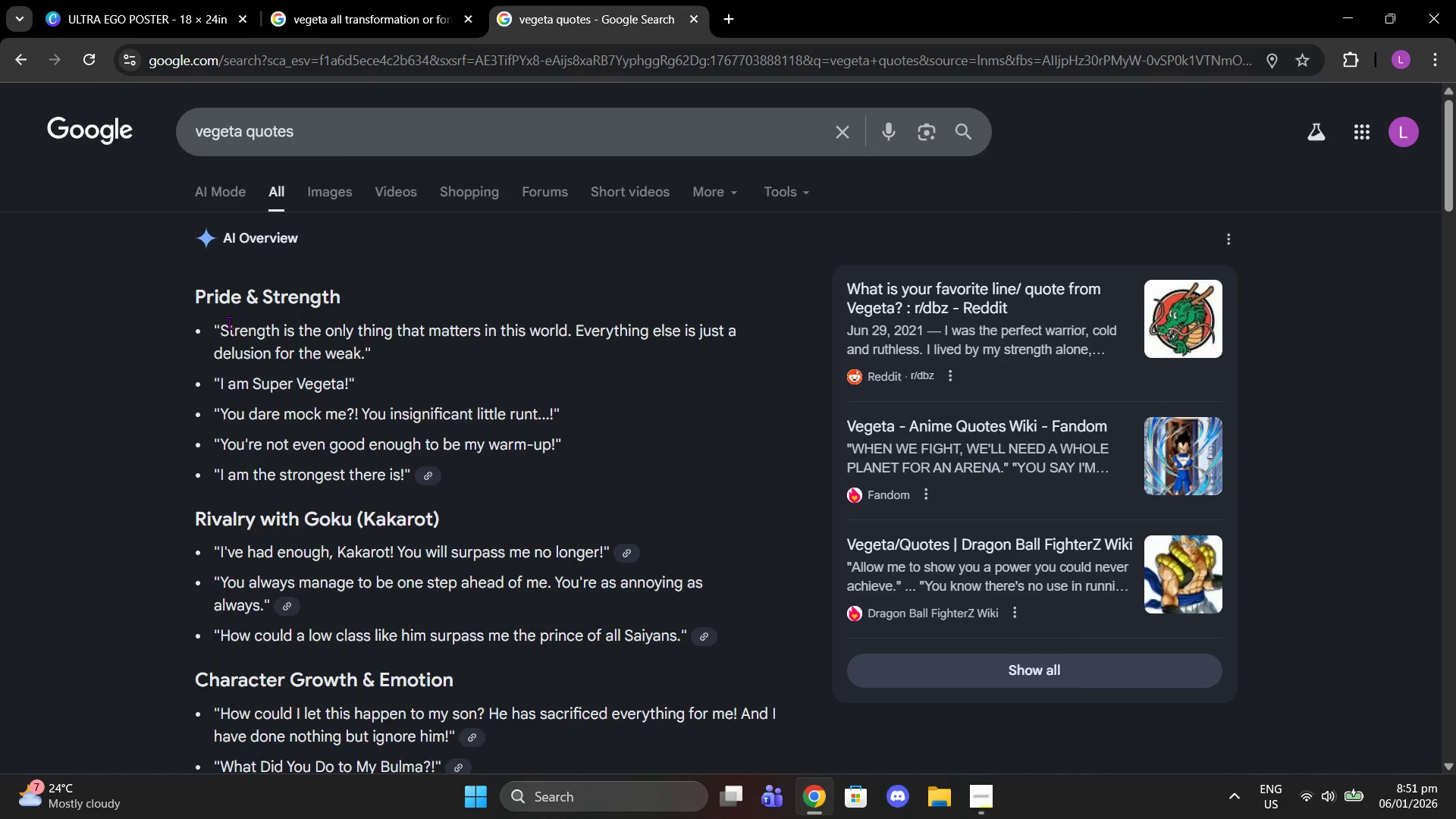 
left_click_drag(start_coordinate=[223, 328], to_coordinate=[363, 354])
 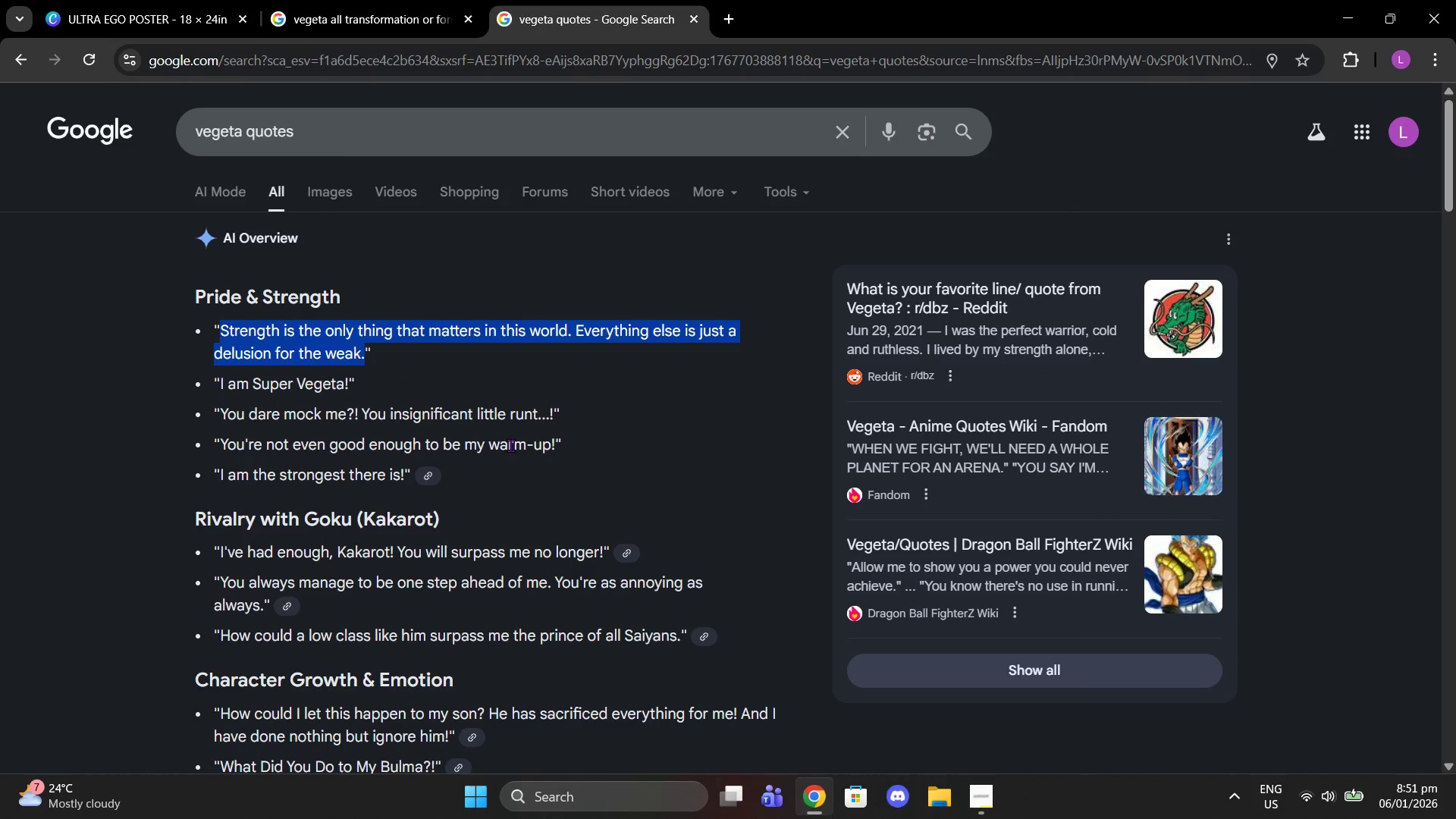 
key(Control+C)
 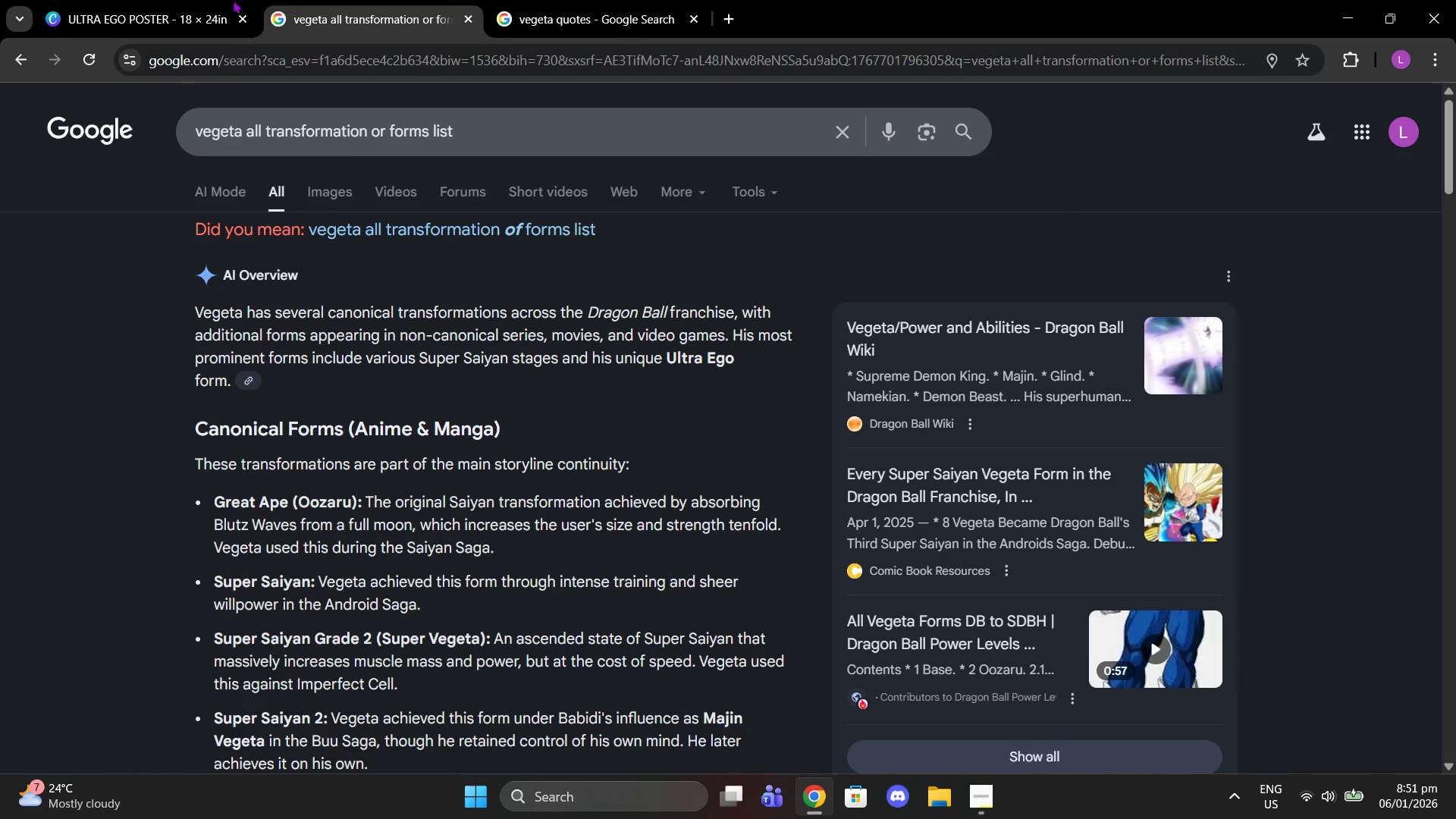 
double_click([202, 0])
 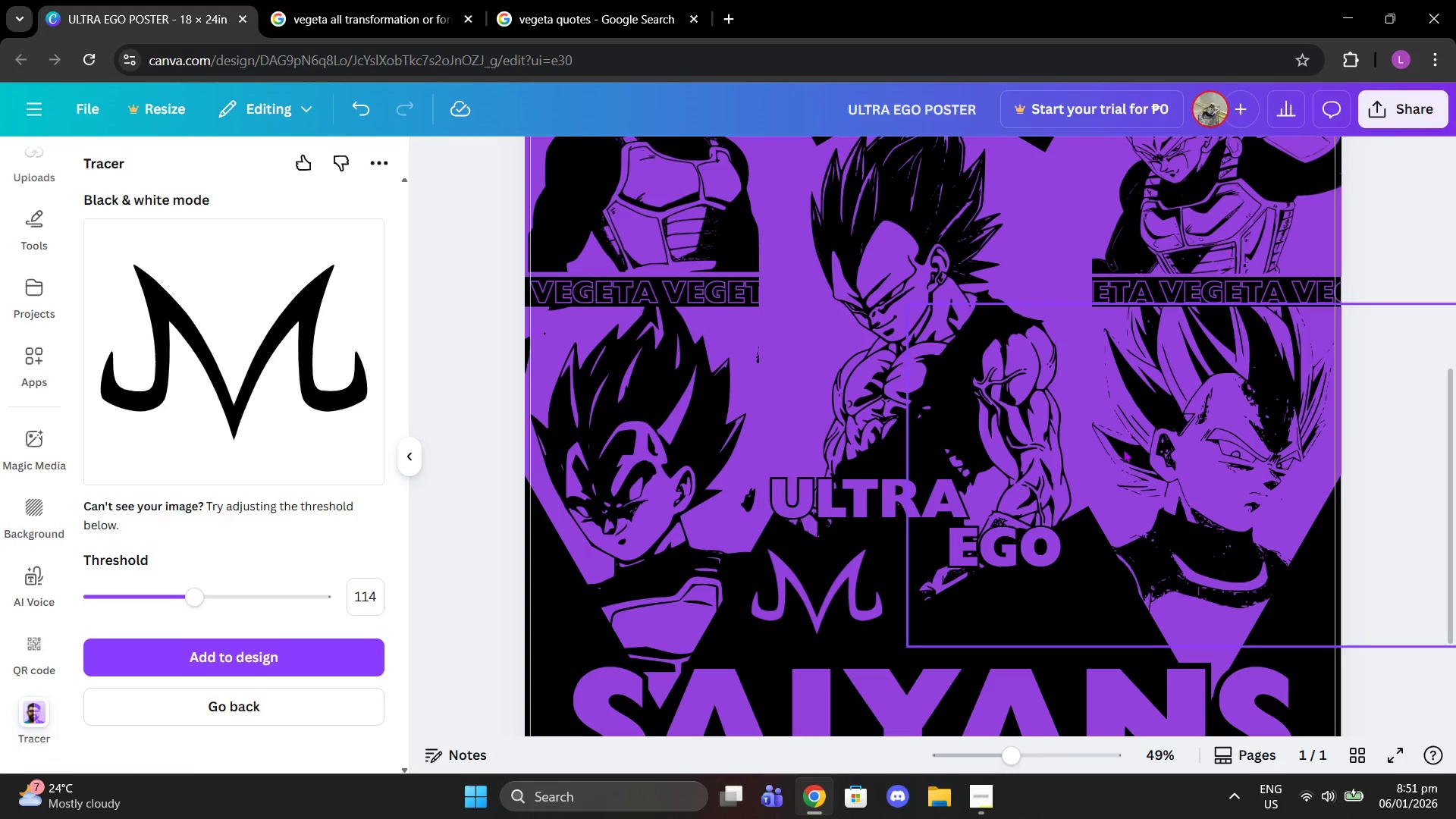 
key(Control+V)
 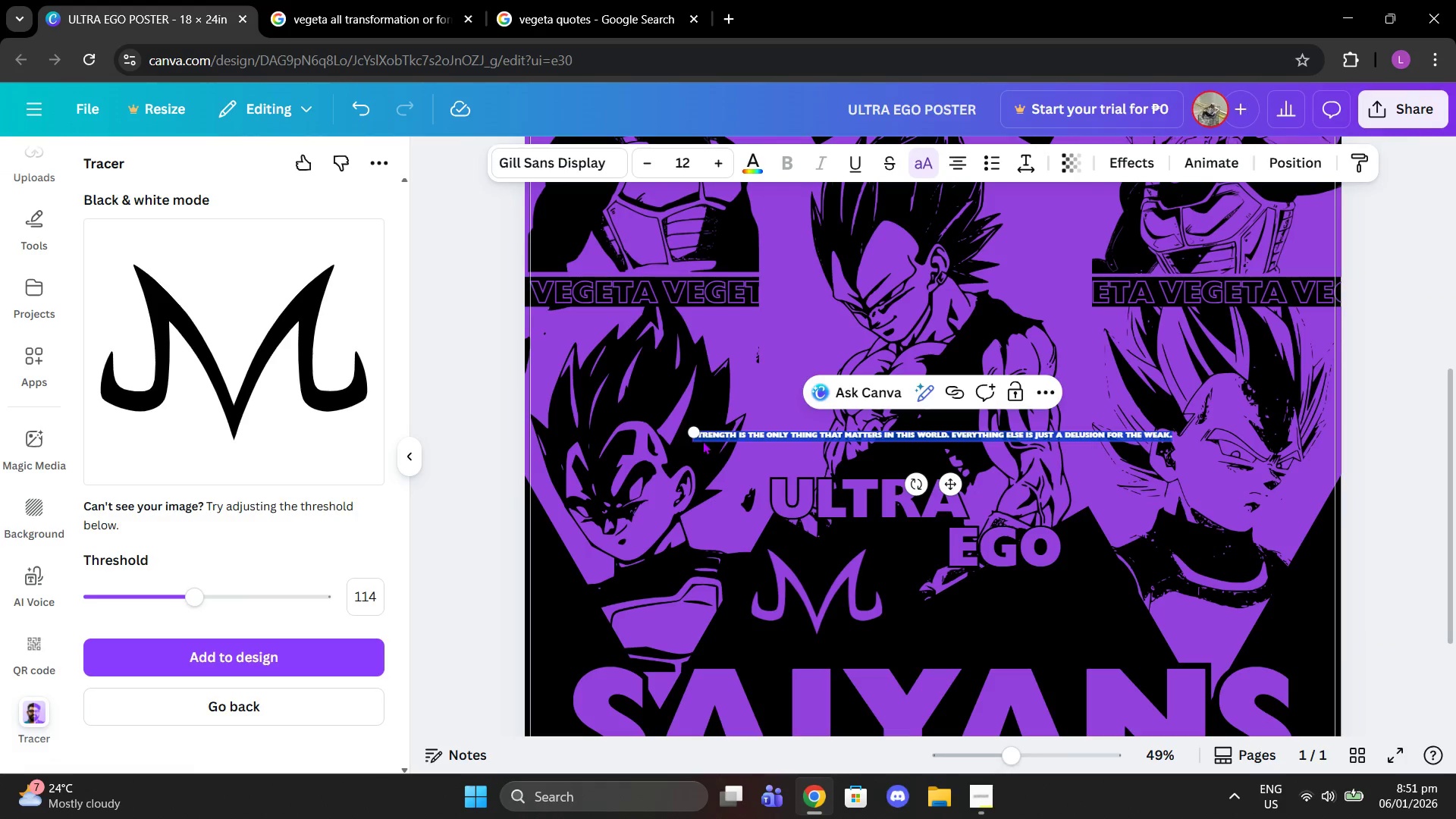 
left_click_drag(start_coordinate=[687, 428], to_coordinate=[963, 420])
 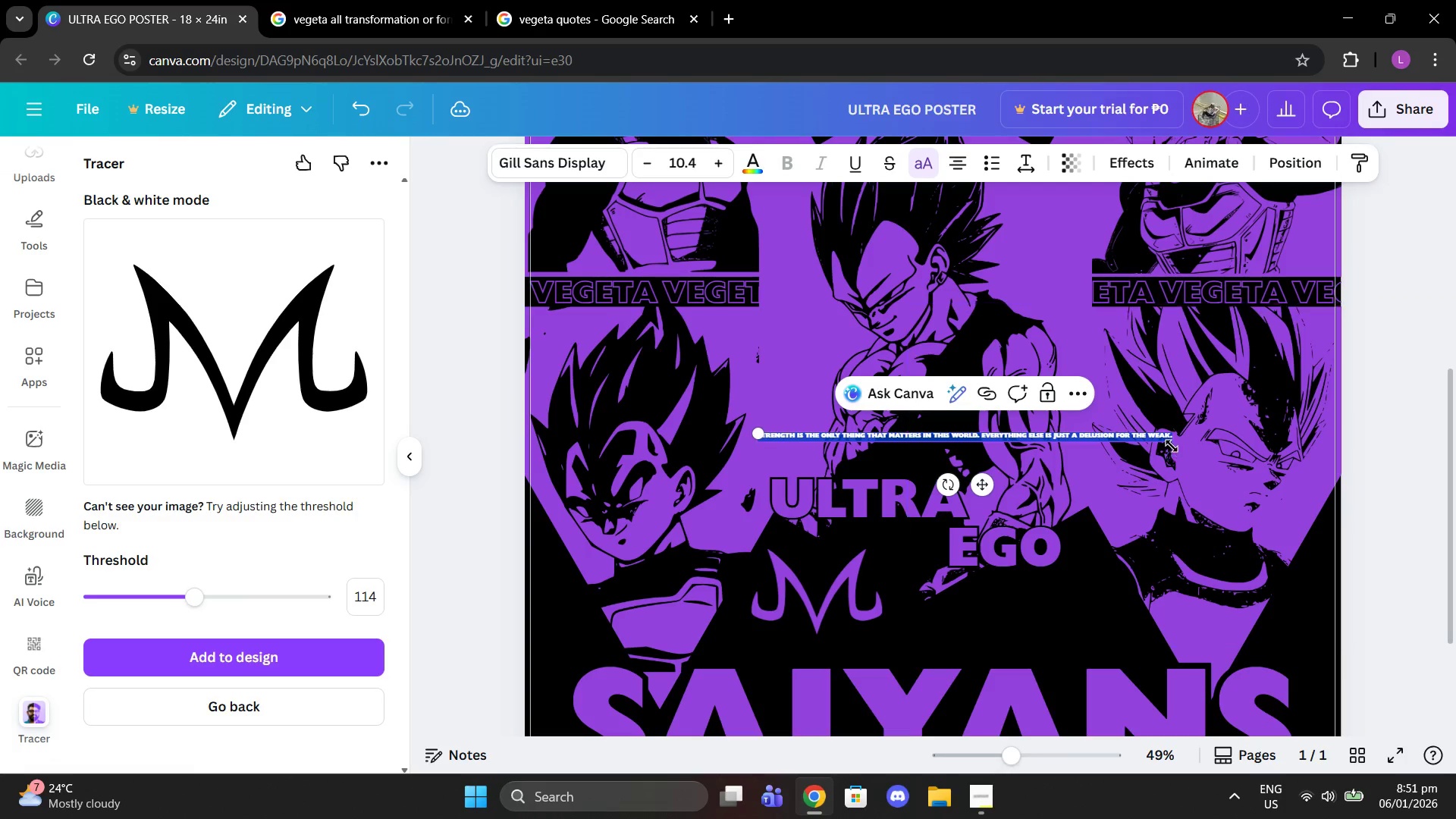 
left_click([1166, 435])
 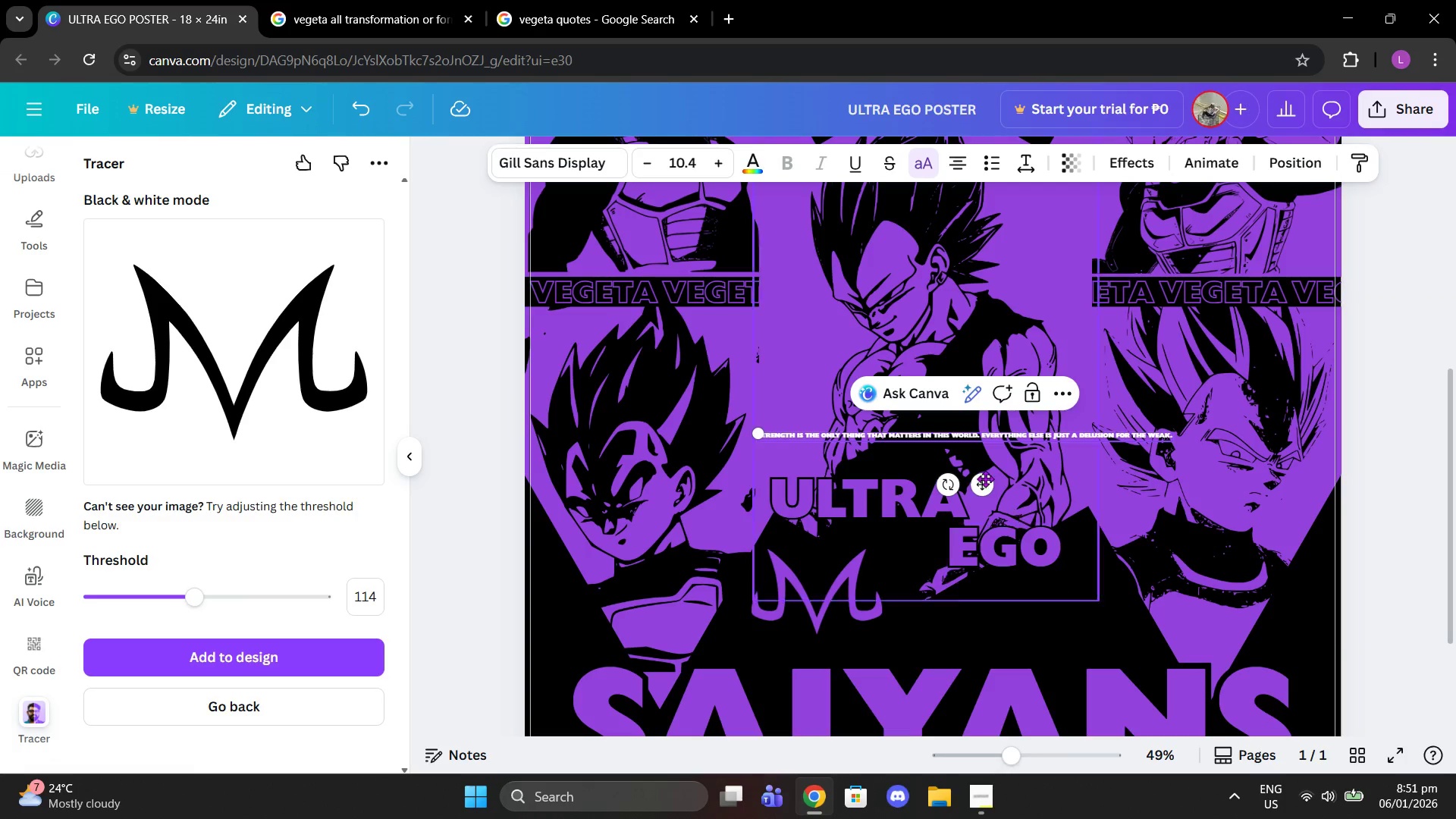 
left_click_drag(start_coordinate=[985, 488], to_coordinate=[978, 699])
 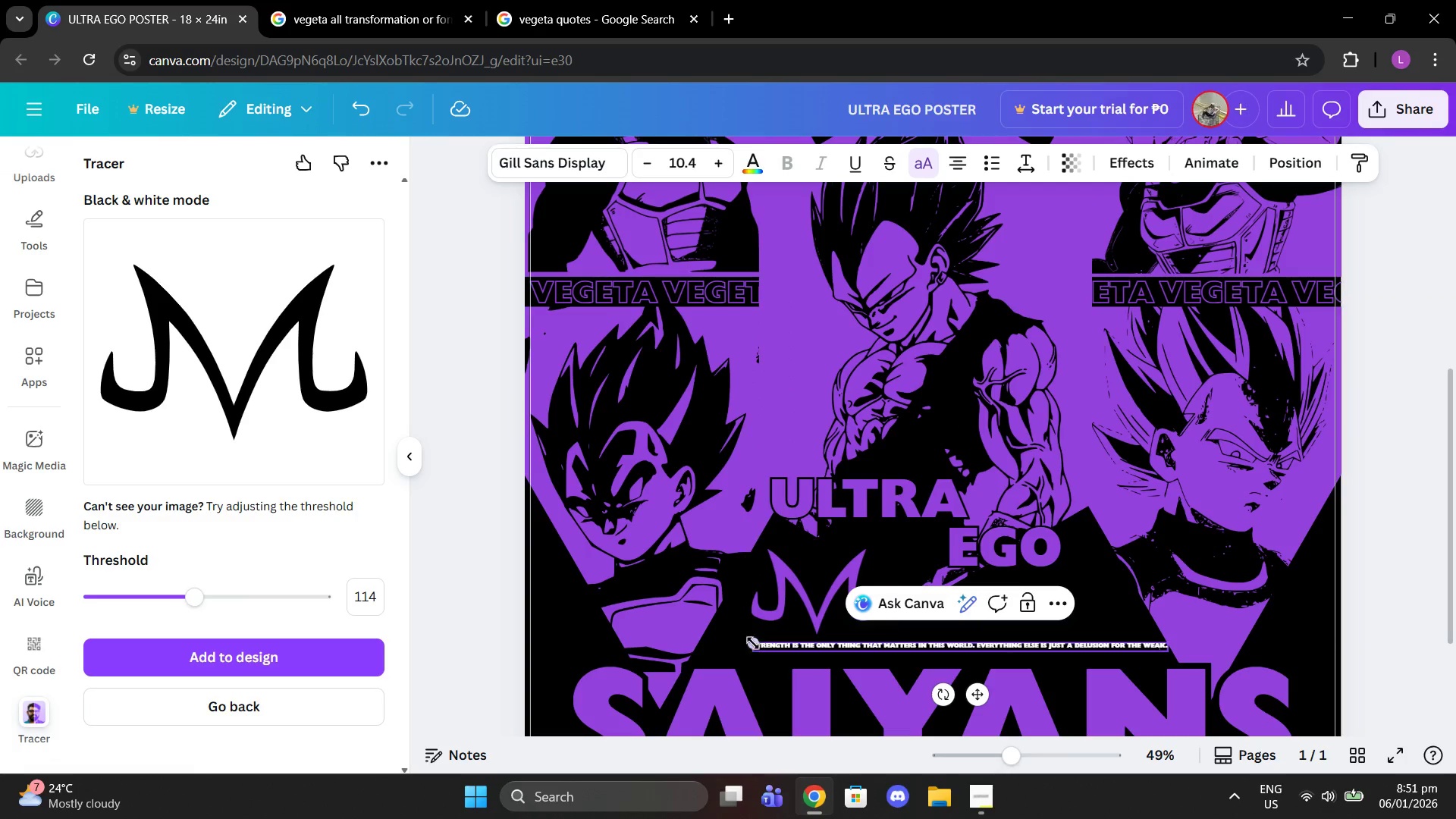 
left_click_drag(start_coordinate=[754, 644], to_coordinate=[507, 239])
 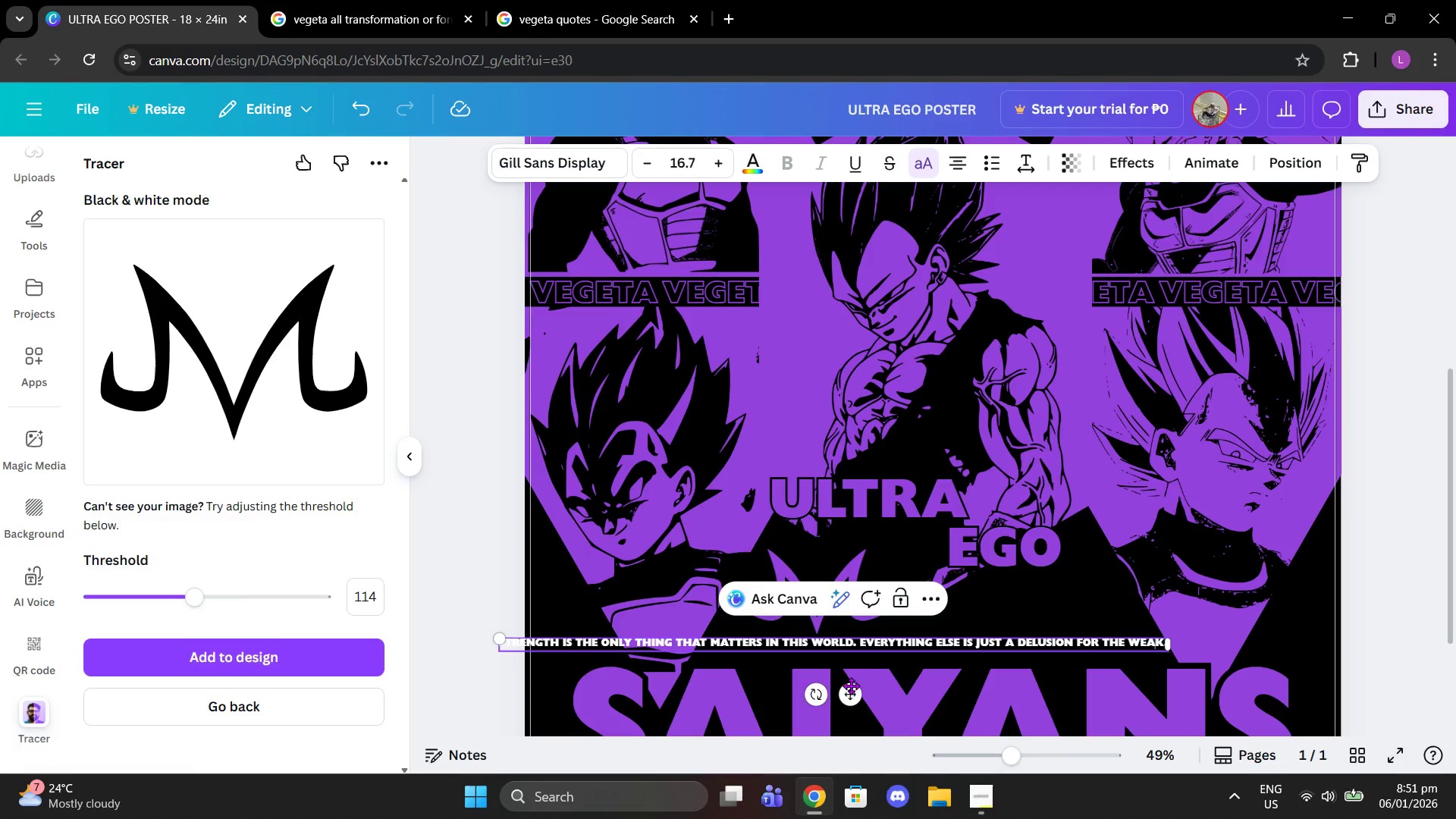 
left_click_drag(start_coordinate=[850, 692], to_coordinate=[928, 620])
 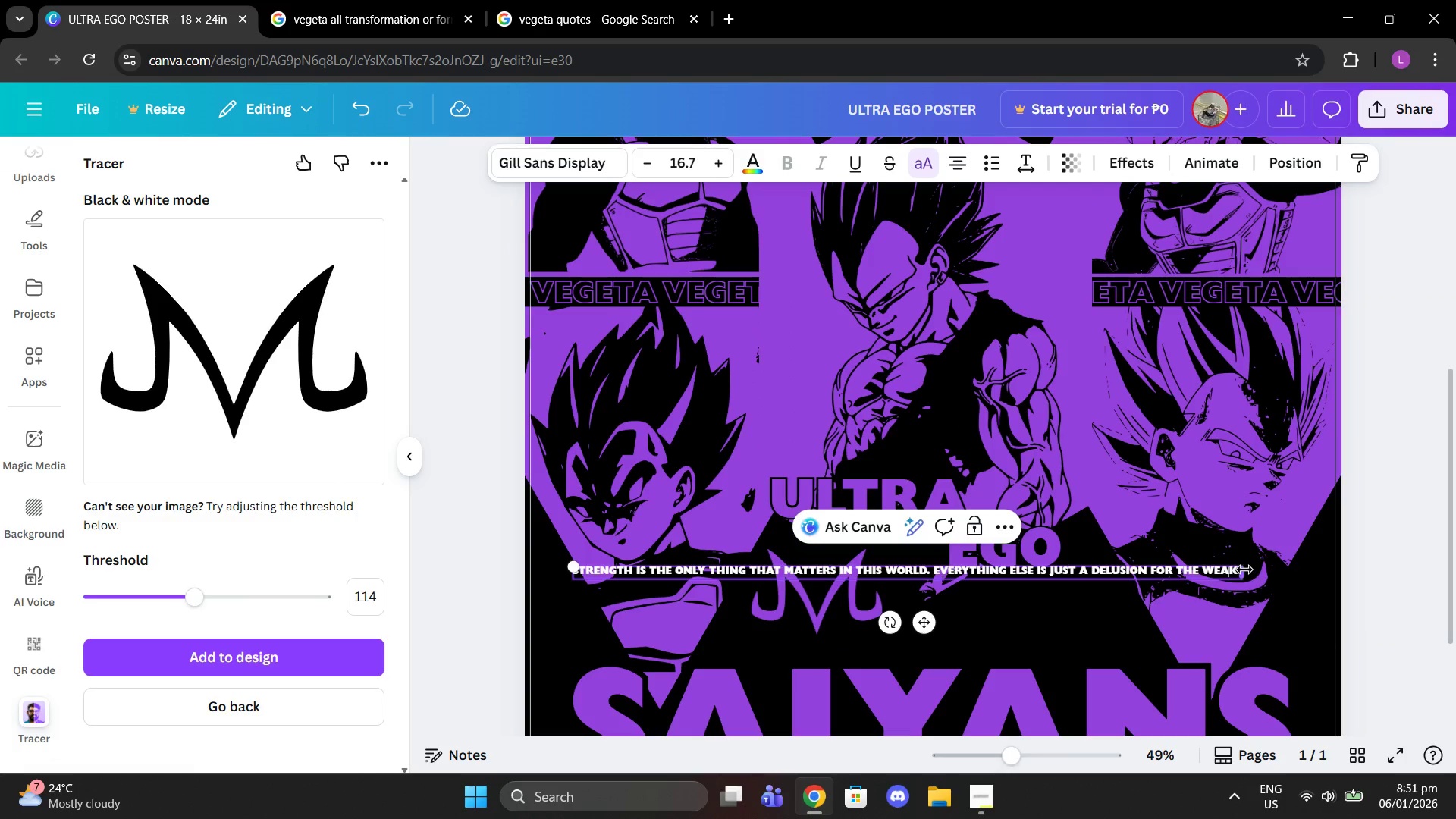 
left_click_drag(start_coordinate=[1244, 570], to_coordinate=[783, 571])
 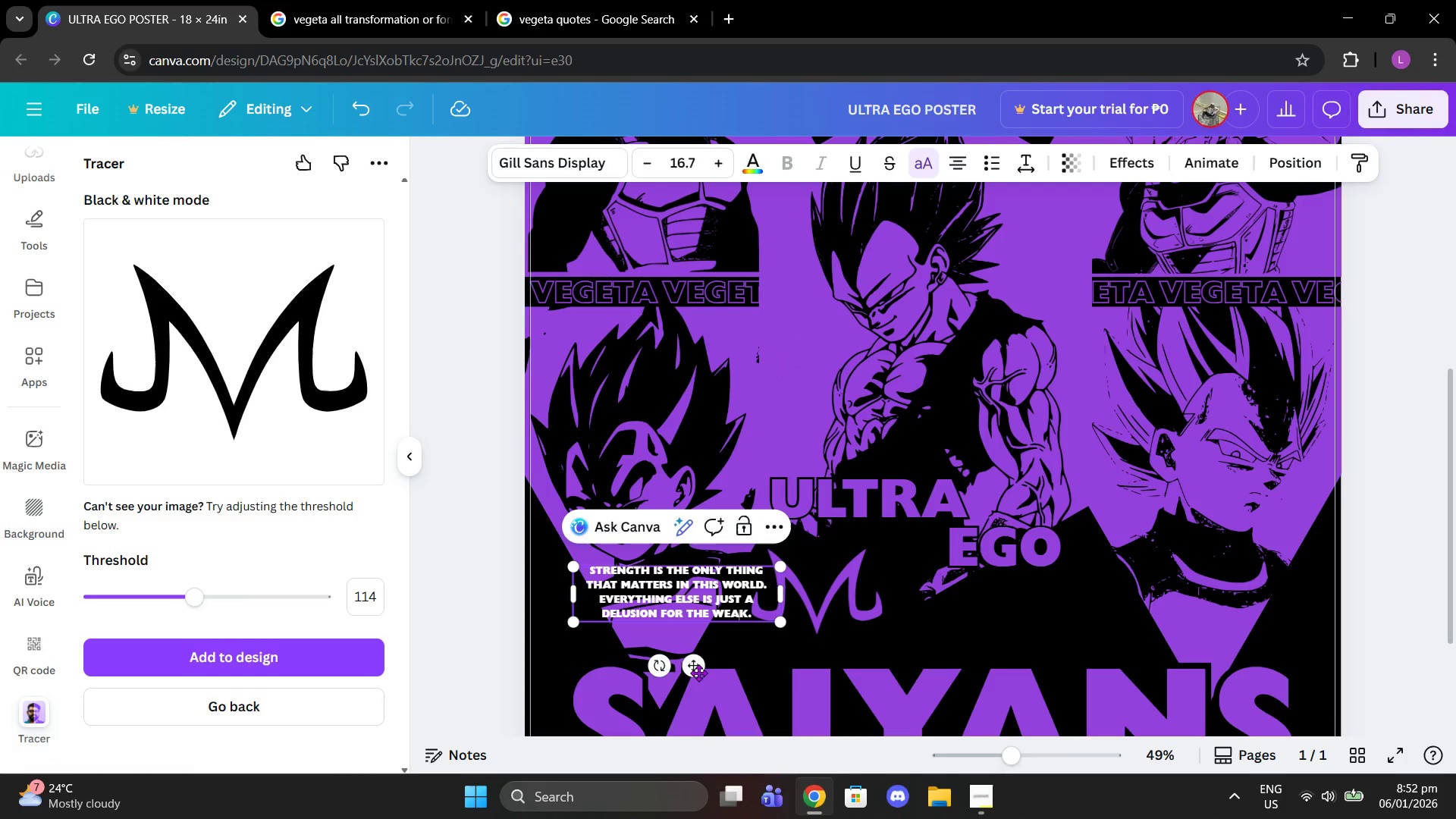 
left_click_drag(start_coordinate=[697, 672], to_coordinate=[1058, 703])
 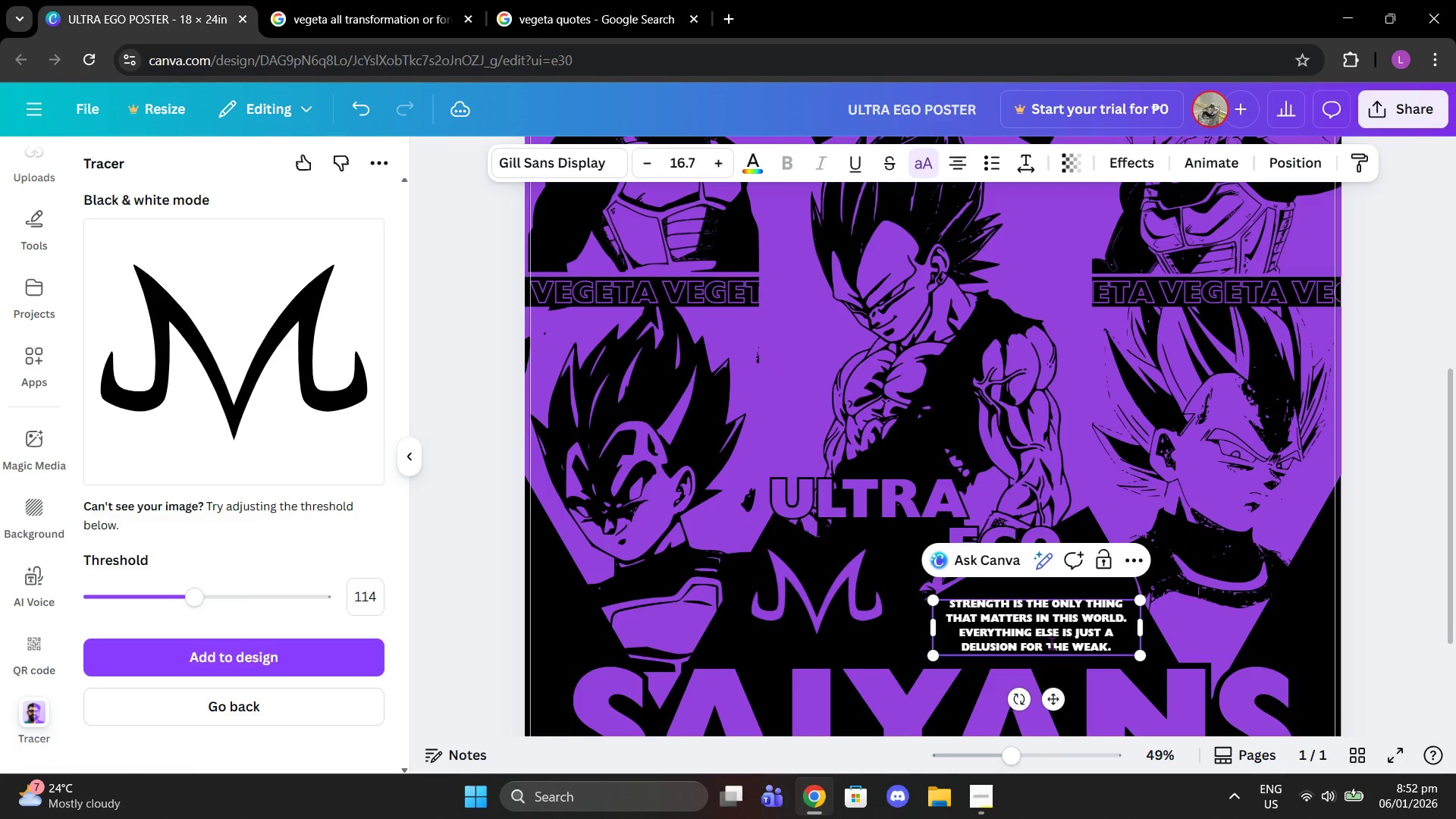 
left_click([1051, 643])
 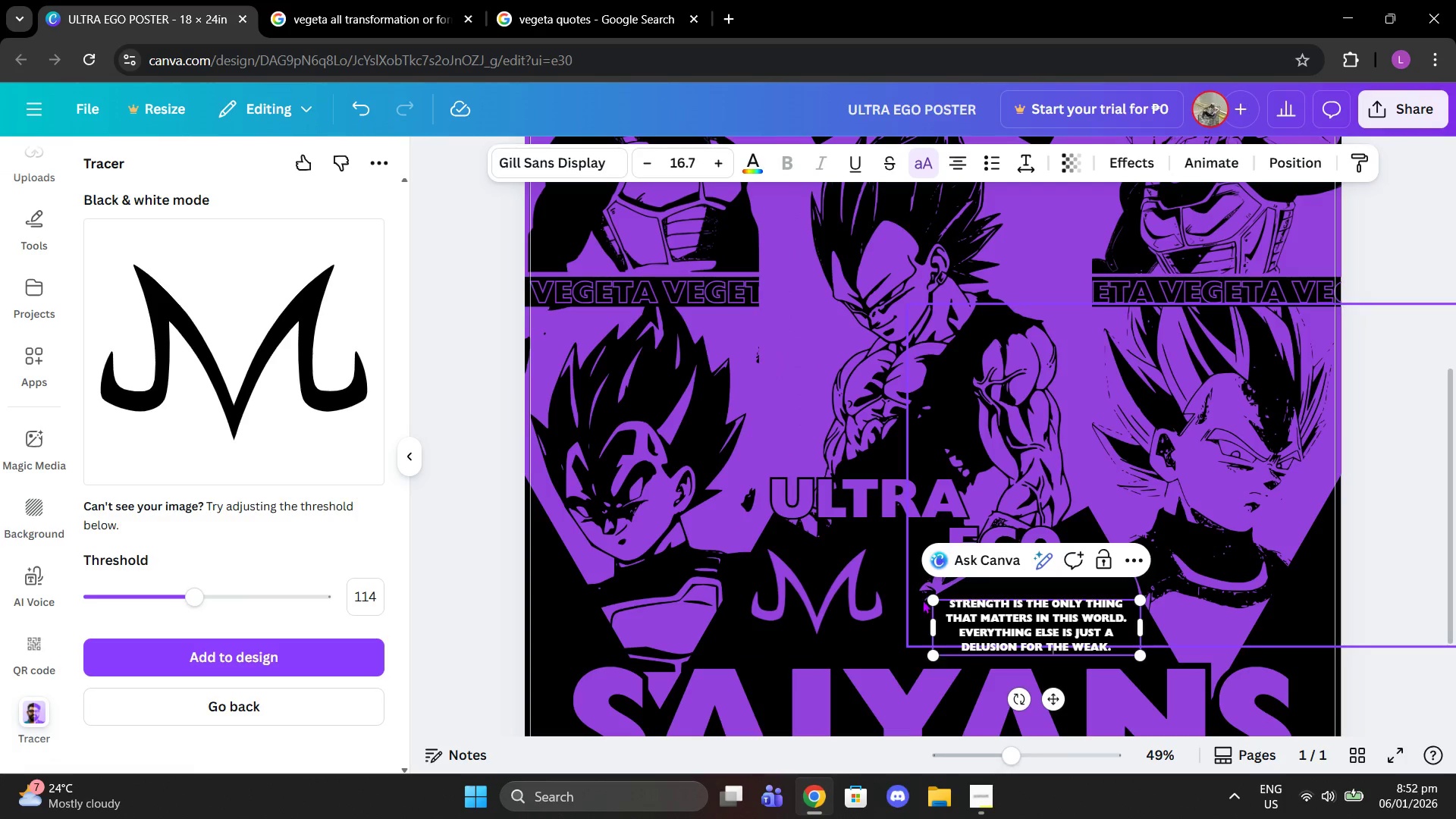 
left_click_drag(start_coordinate=[929, 596], to_coordinate=[902, 572])
 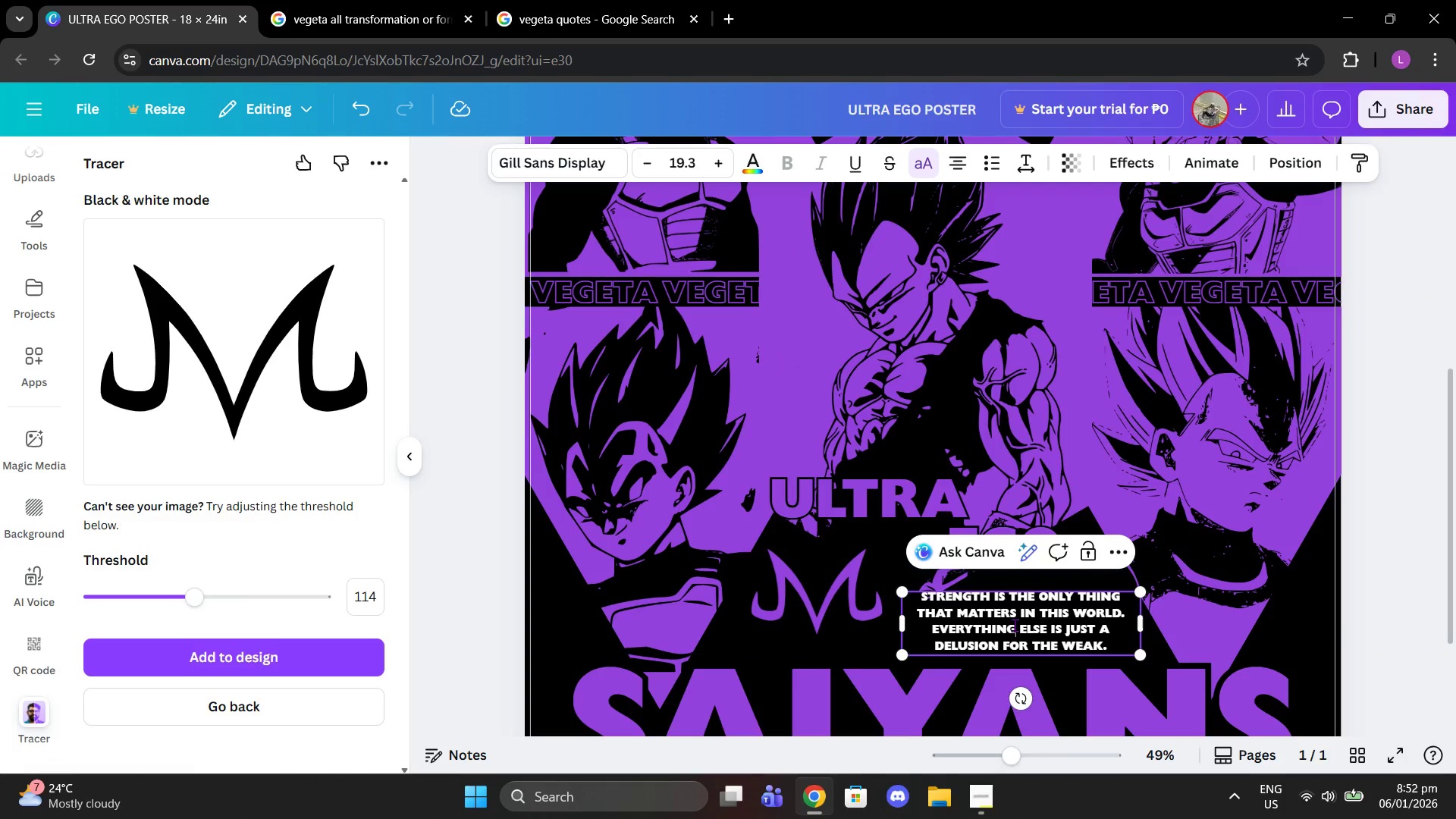 
left_click_drag(start_coordinate=[1015, 625], to_coordinate=[1032, 625])
 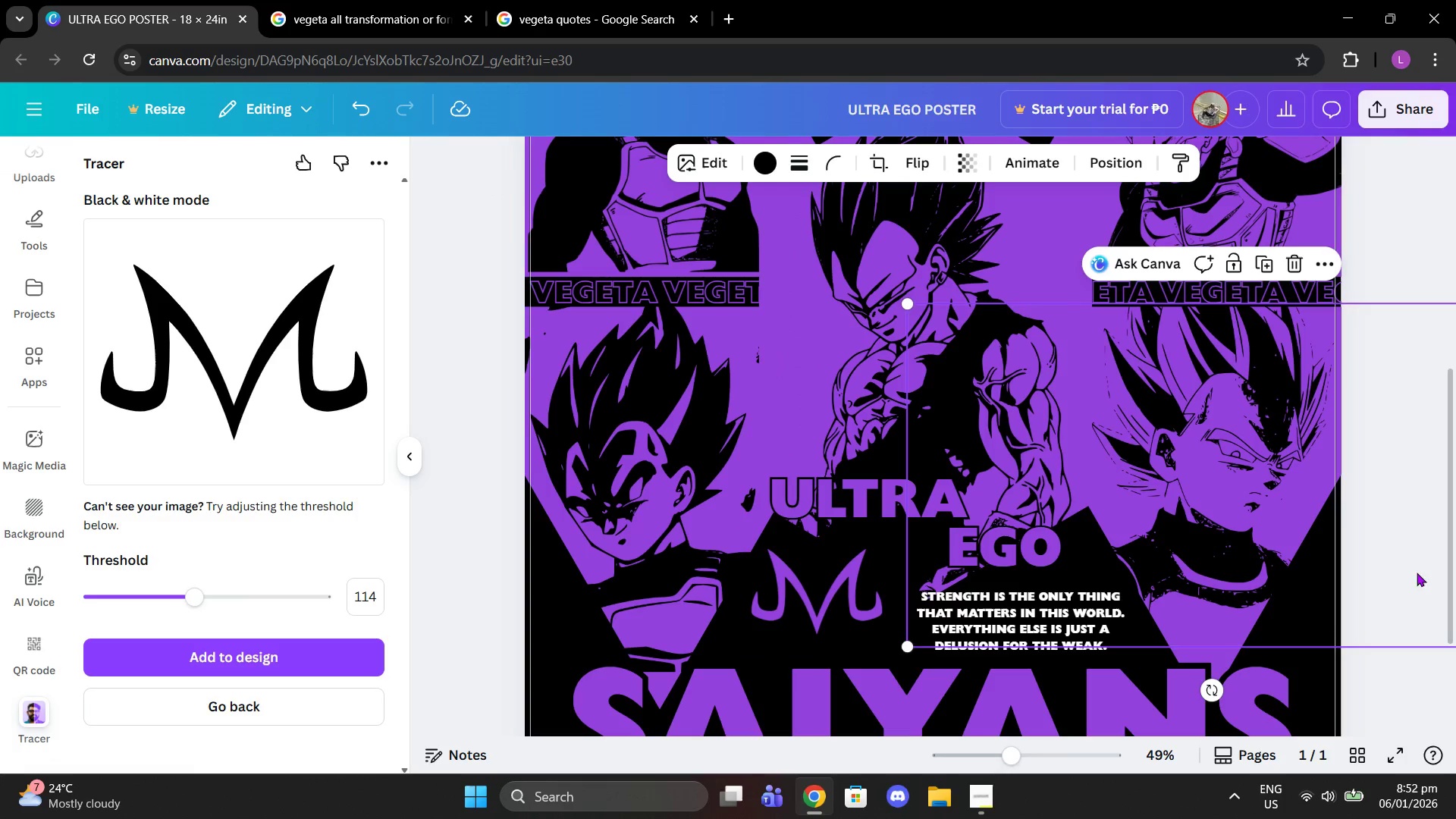 
double_click([1428, 572])
 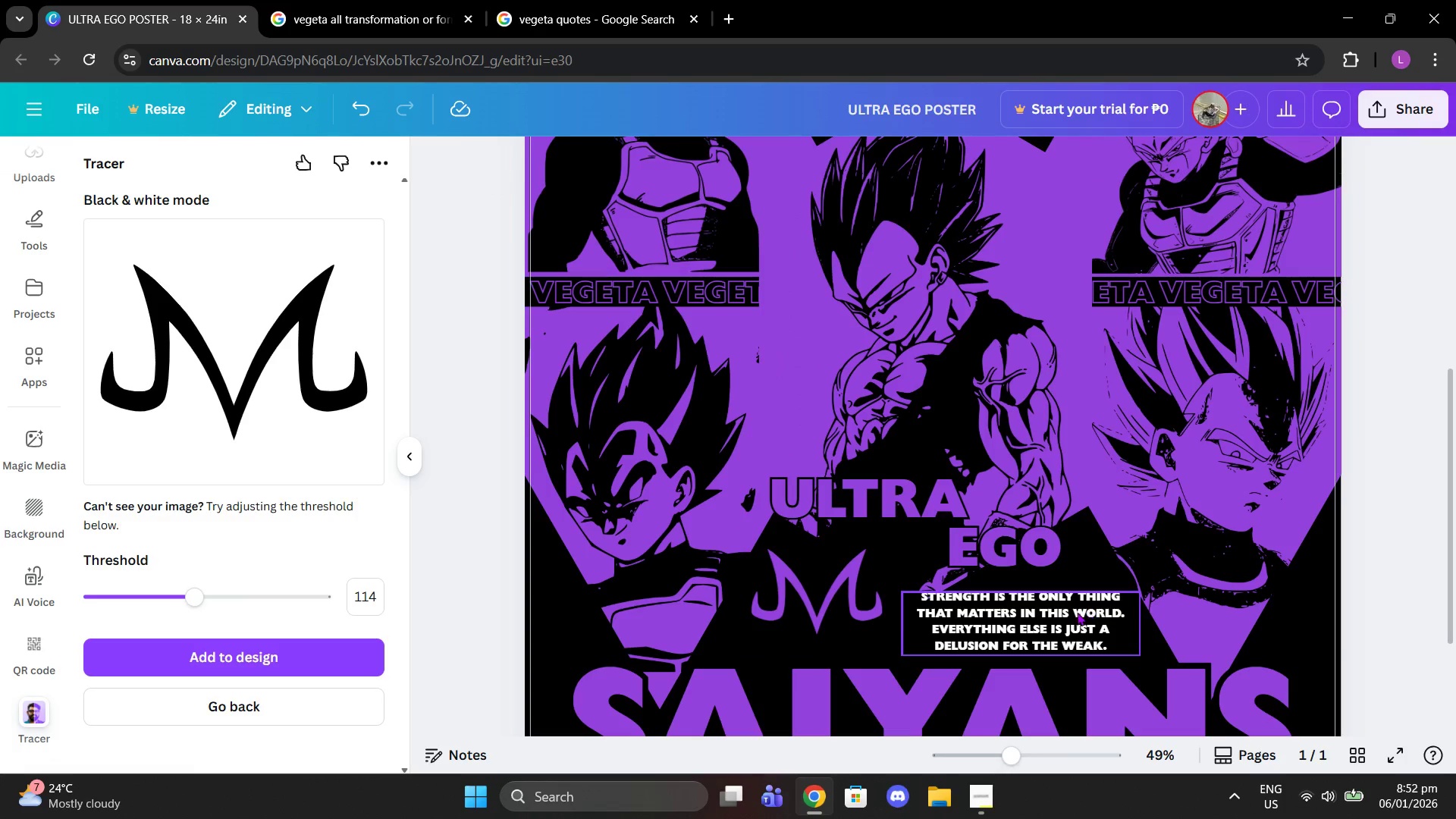 
left_click_drag(start_coordinate=[1077, 612], to_coordinate=[1090, 609])
 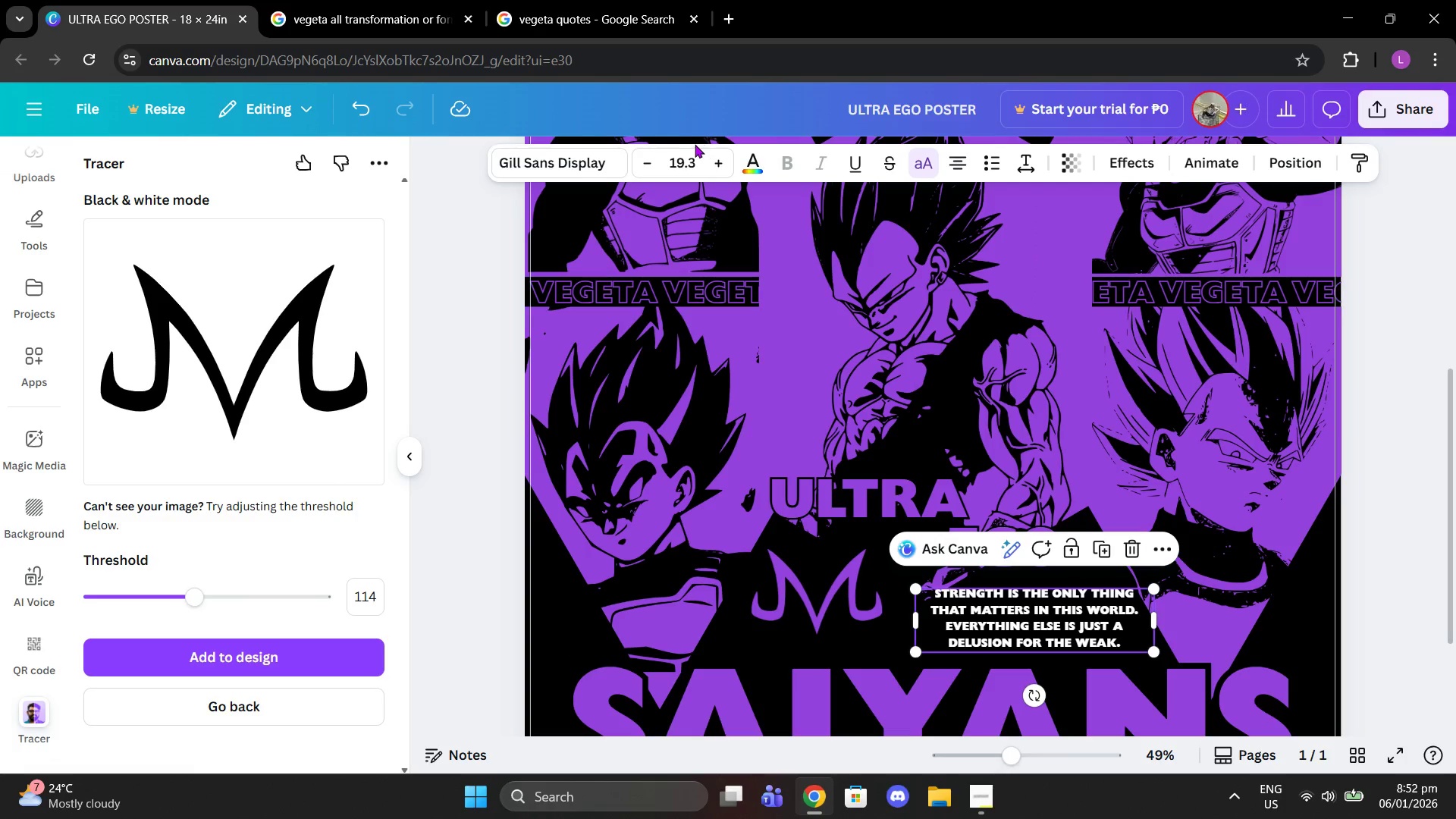 
left_click([686, 156])
 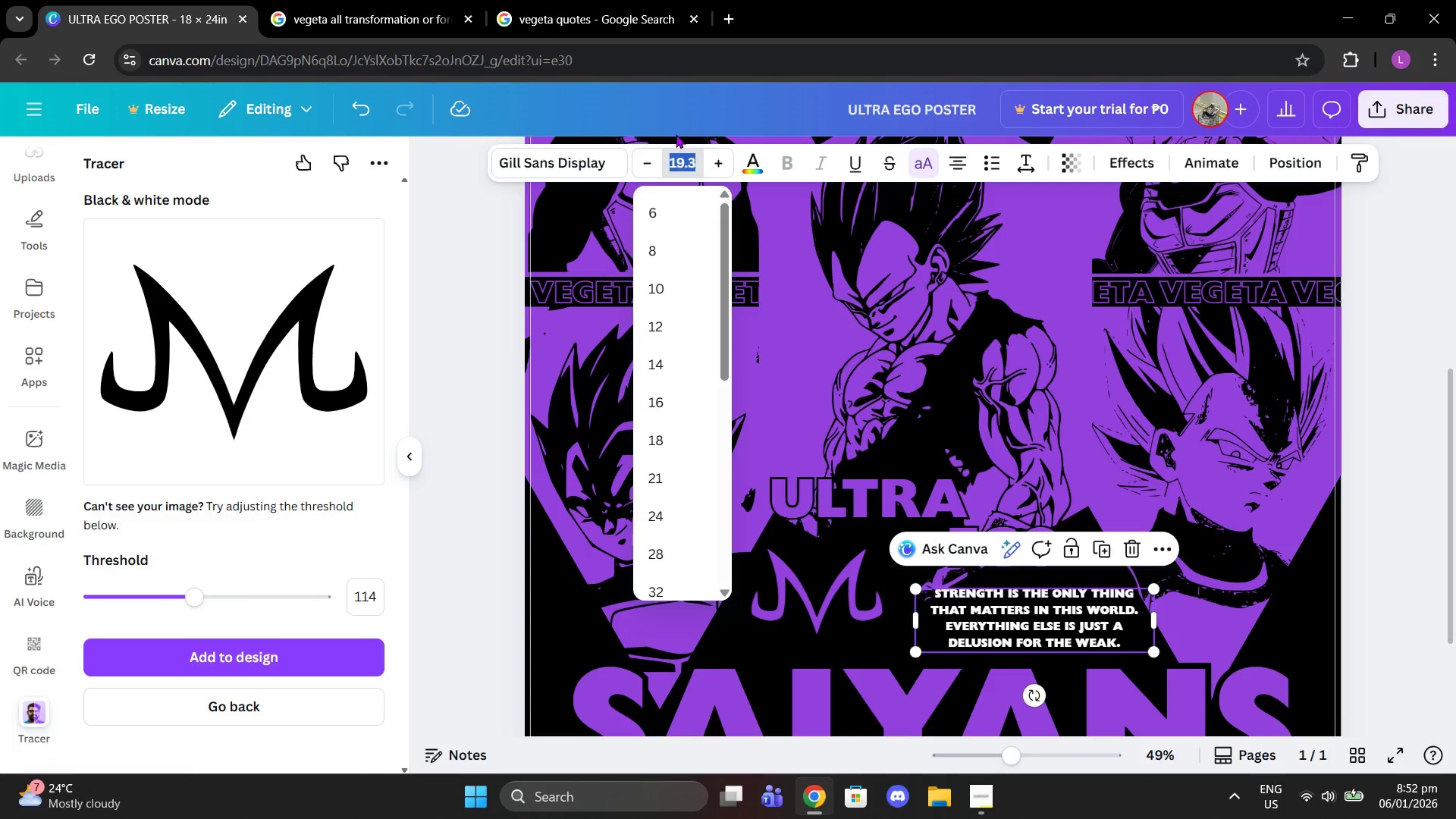 
type(18)
 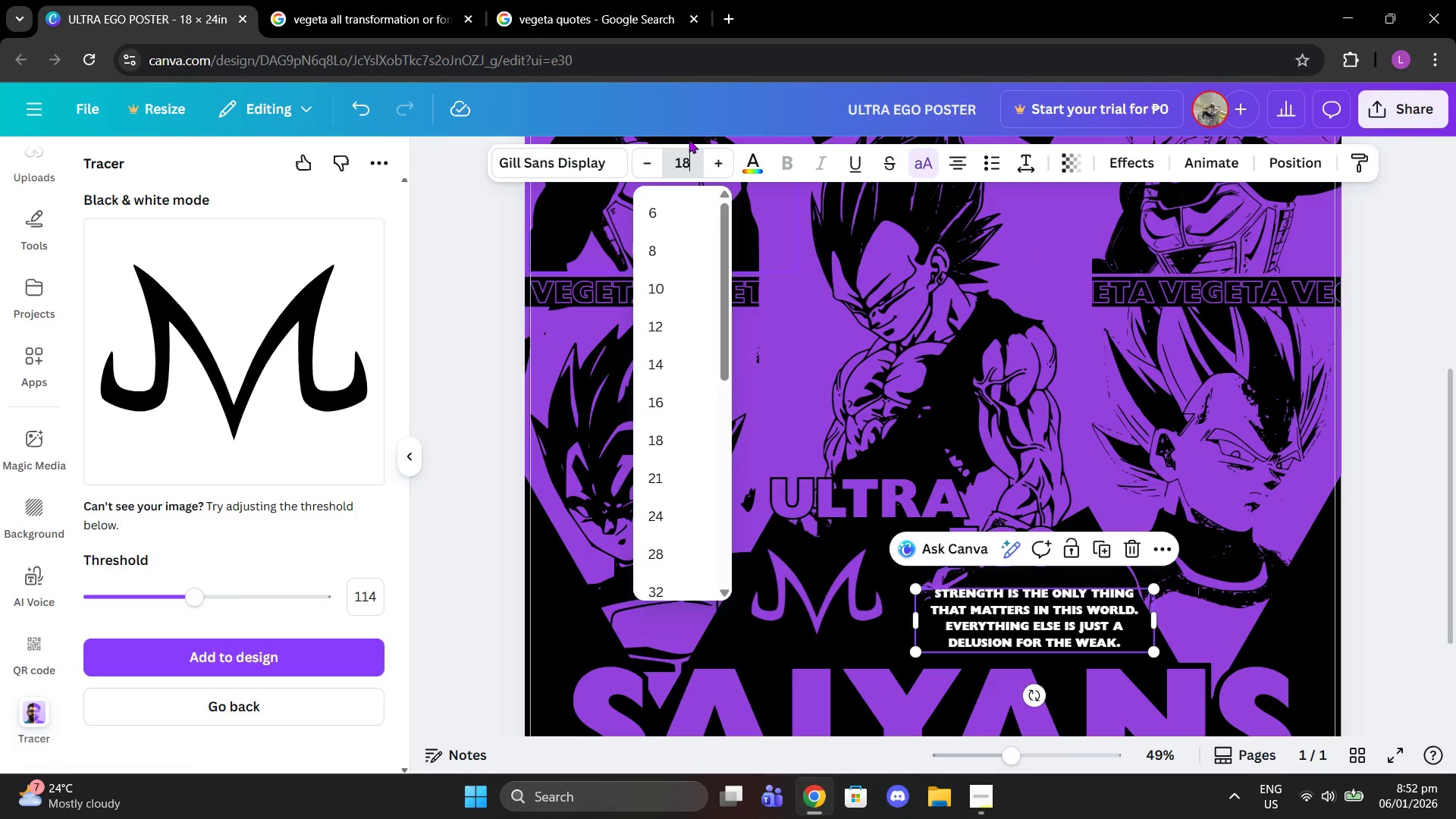 
key(Enter)
 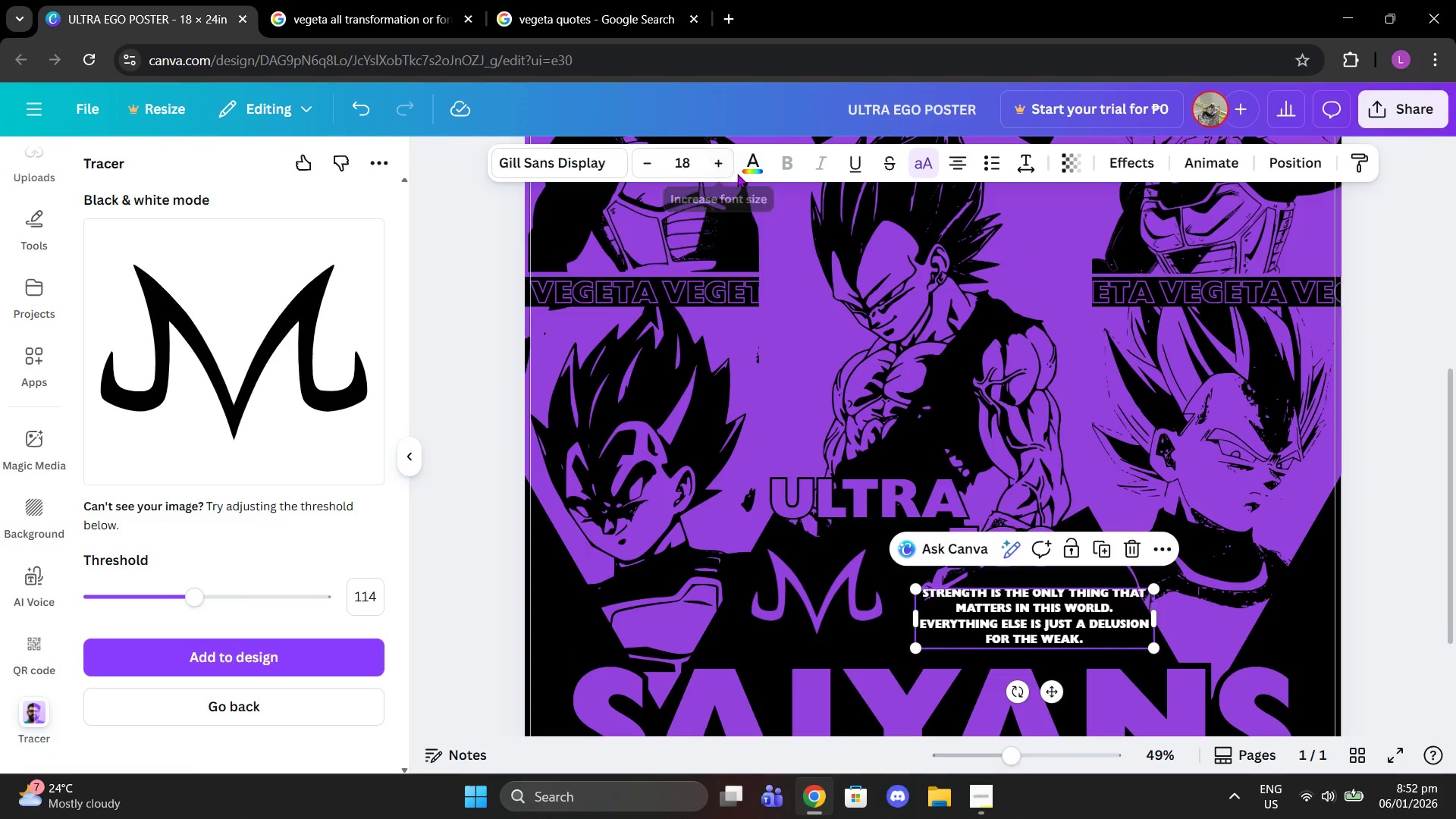 
double_click([747, 168])
 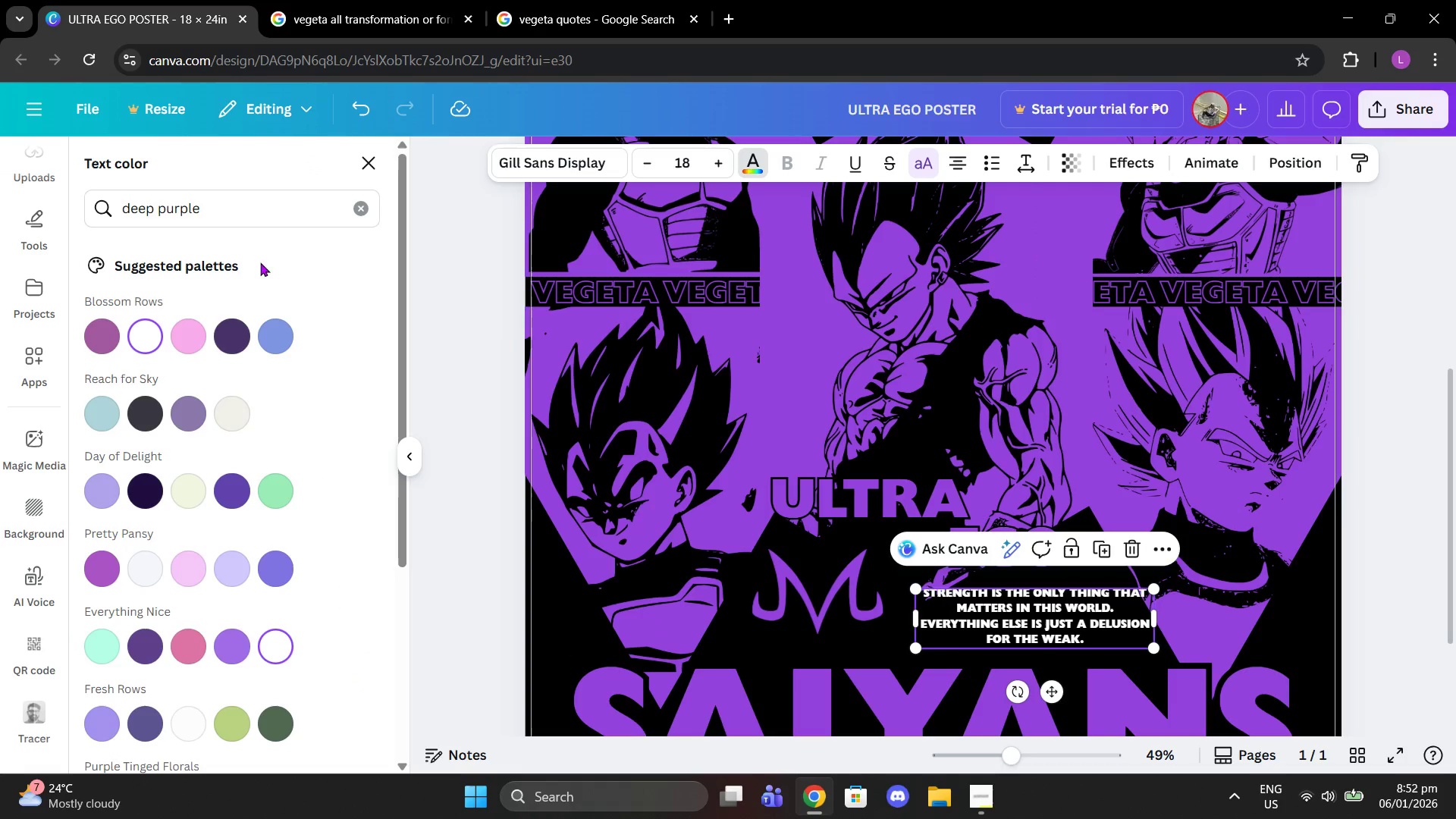 
left_click([356, 209])
 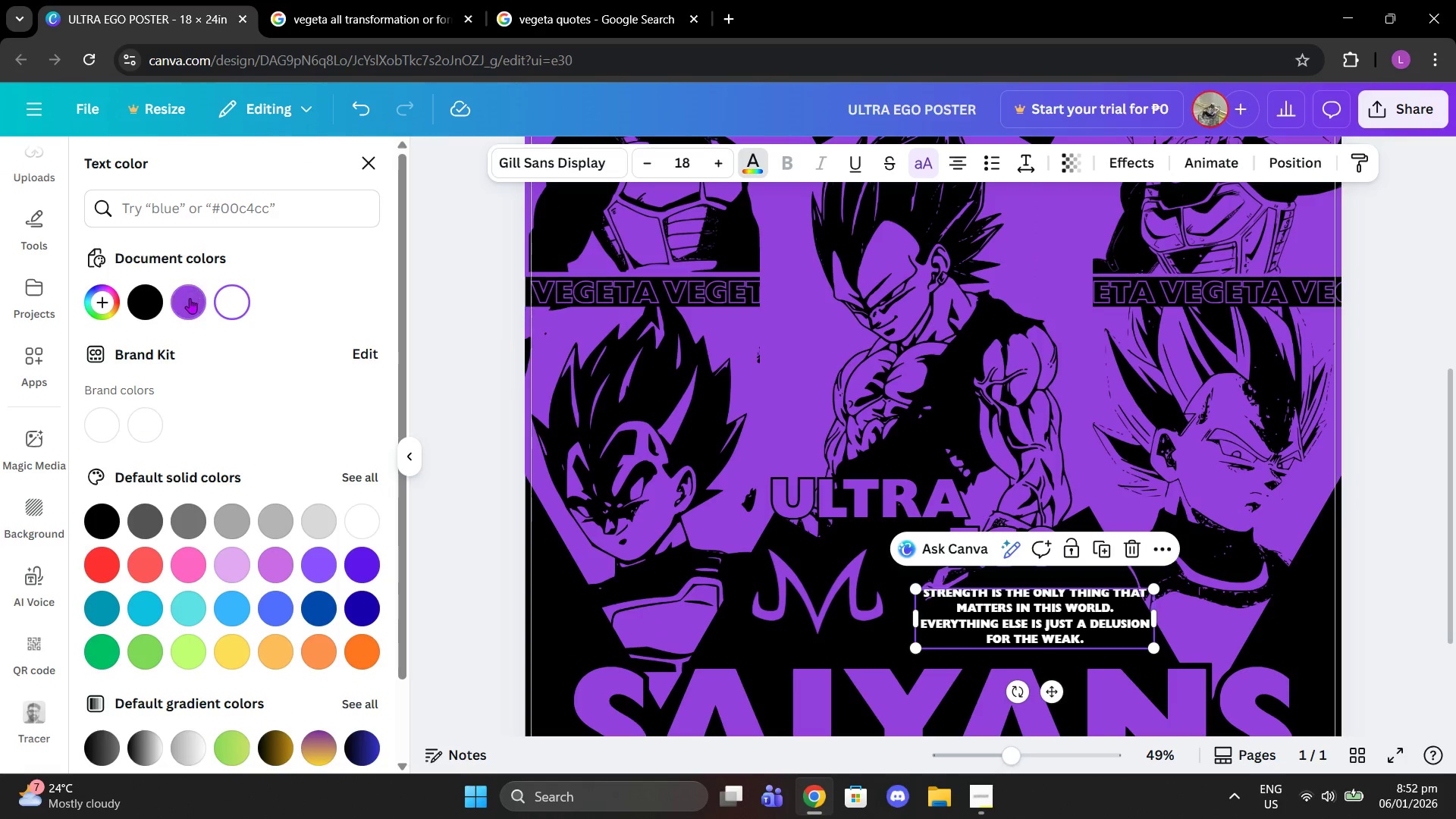 
left_click([190, 298])
 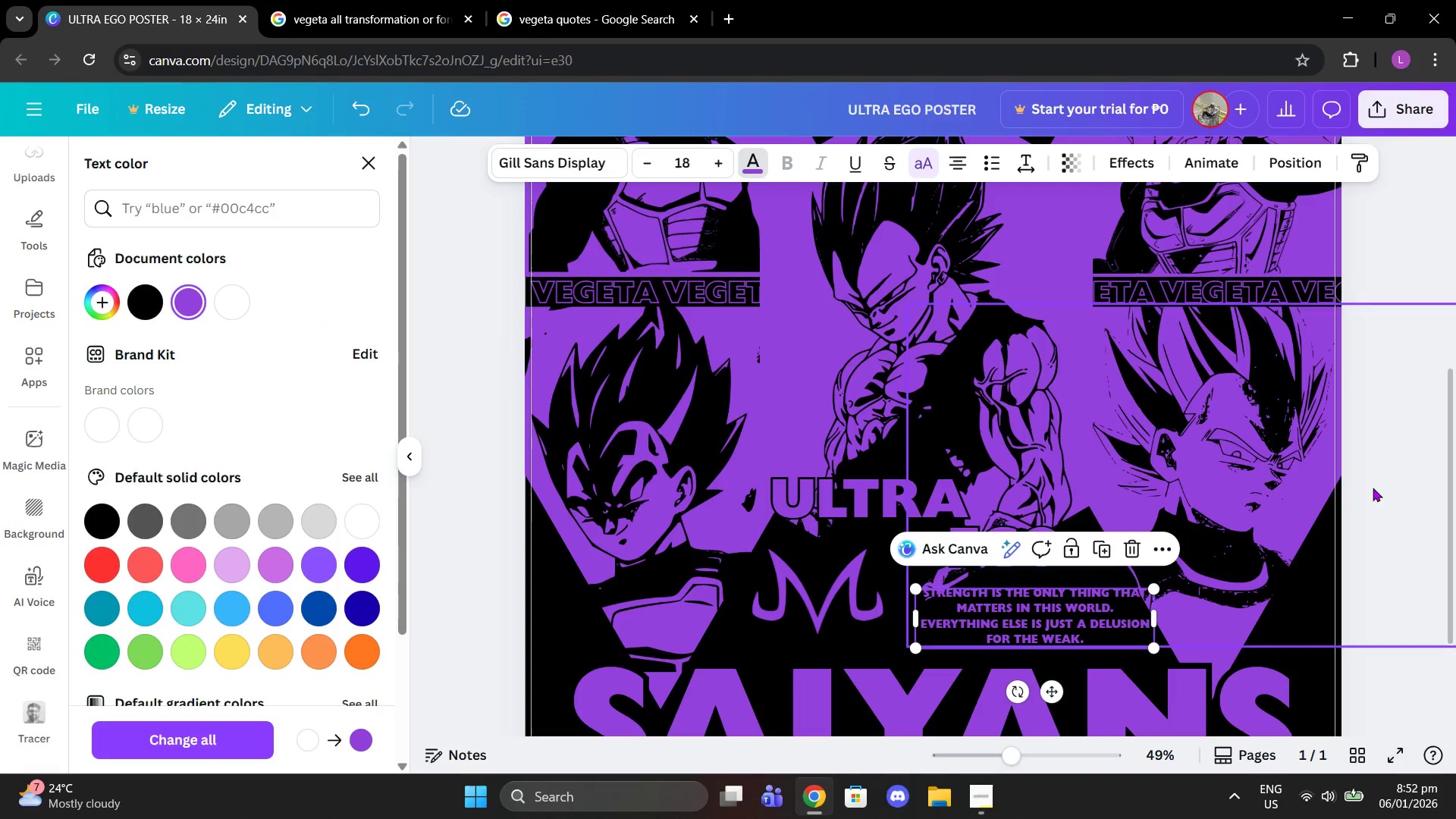 
left_click([1381, 486])
 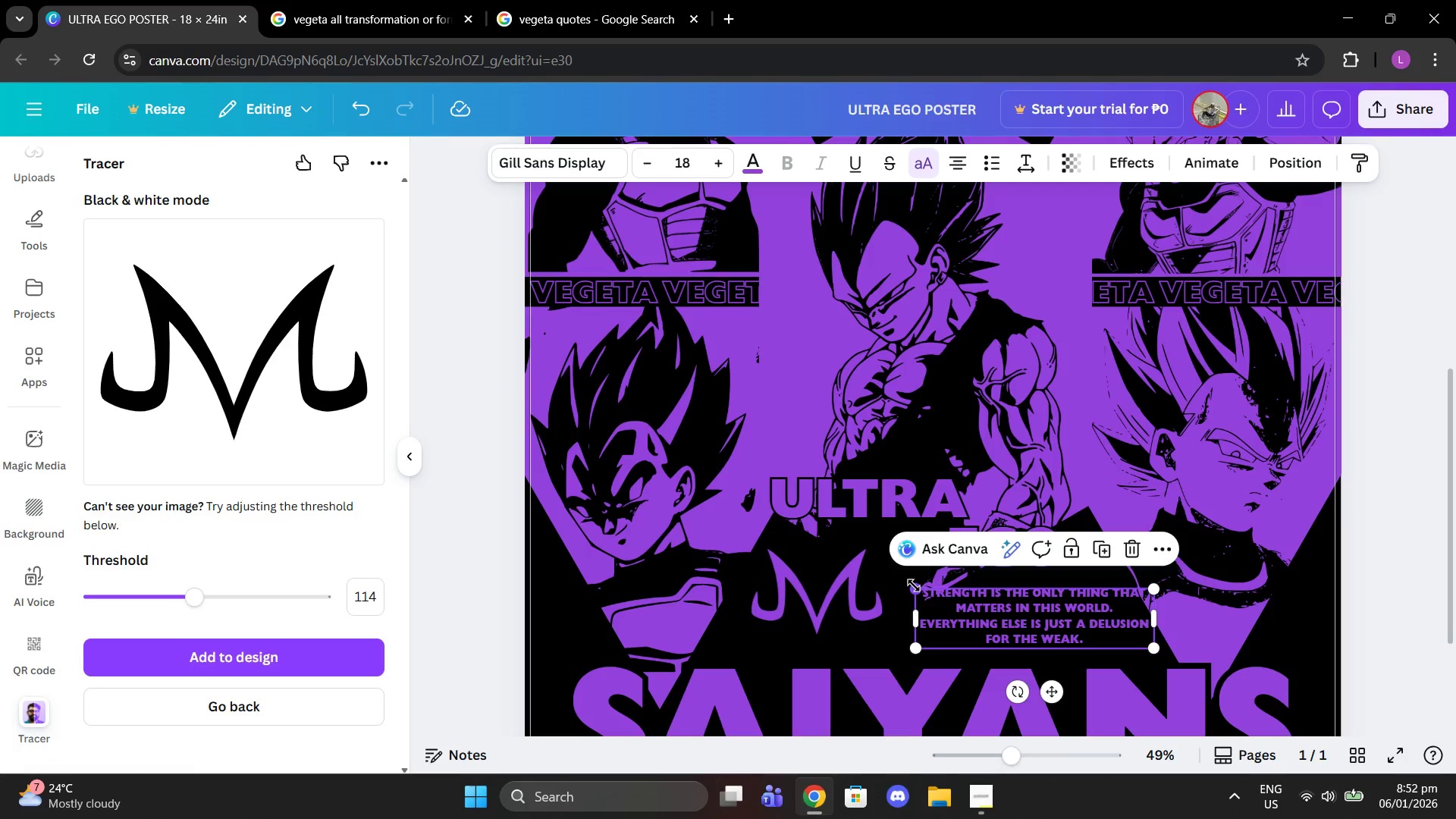 
left_click_drag(start_coordinate=[914, 585], to_coordinate=[957, 596])
 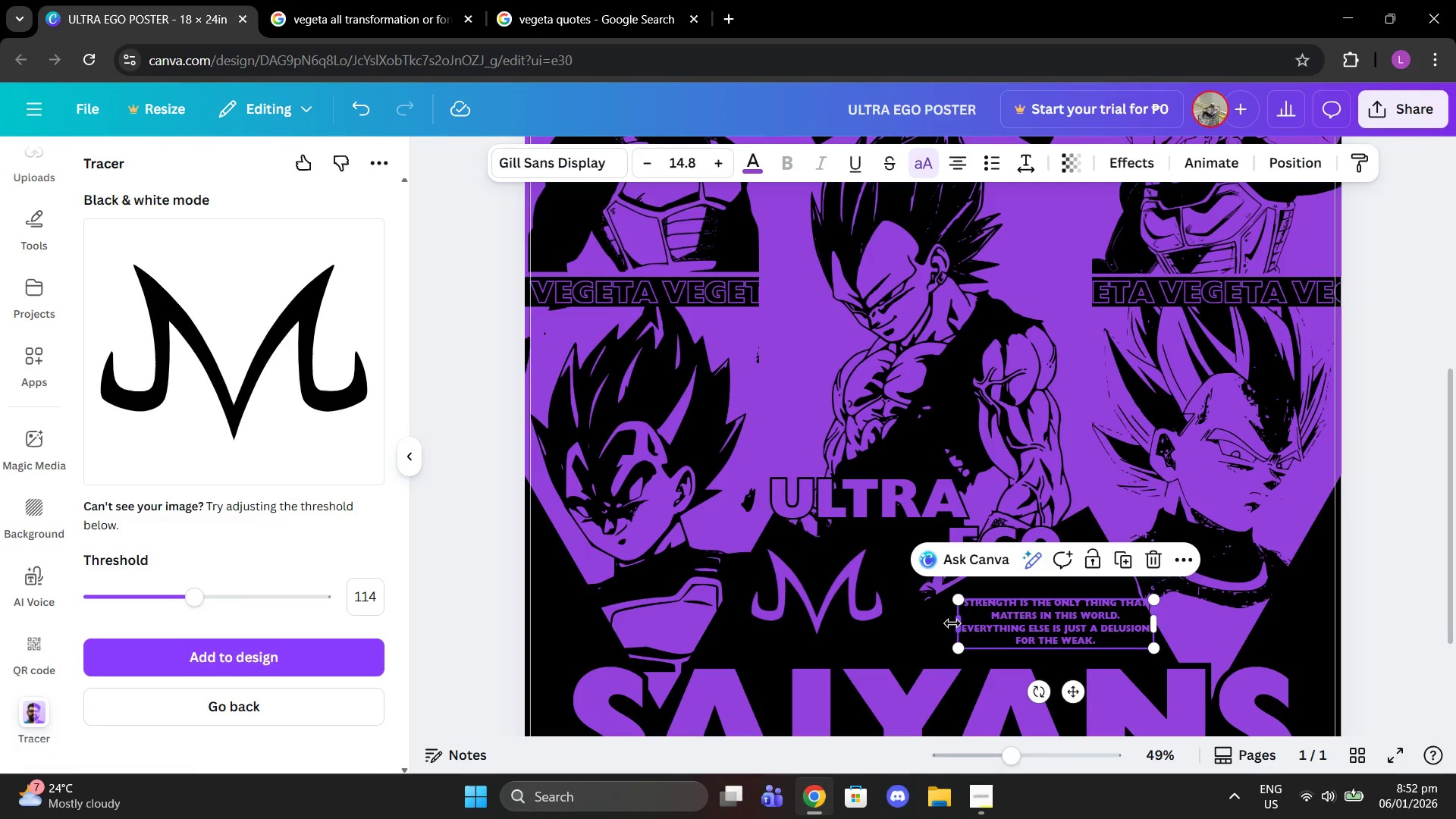 
left_click_drag(start_coordinate=[952, 623], to_coordinate=[981, 623])
 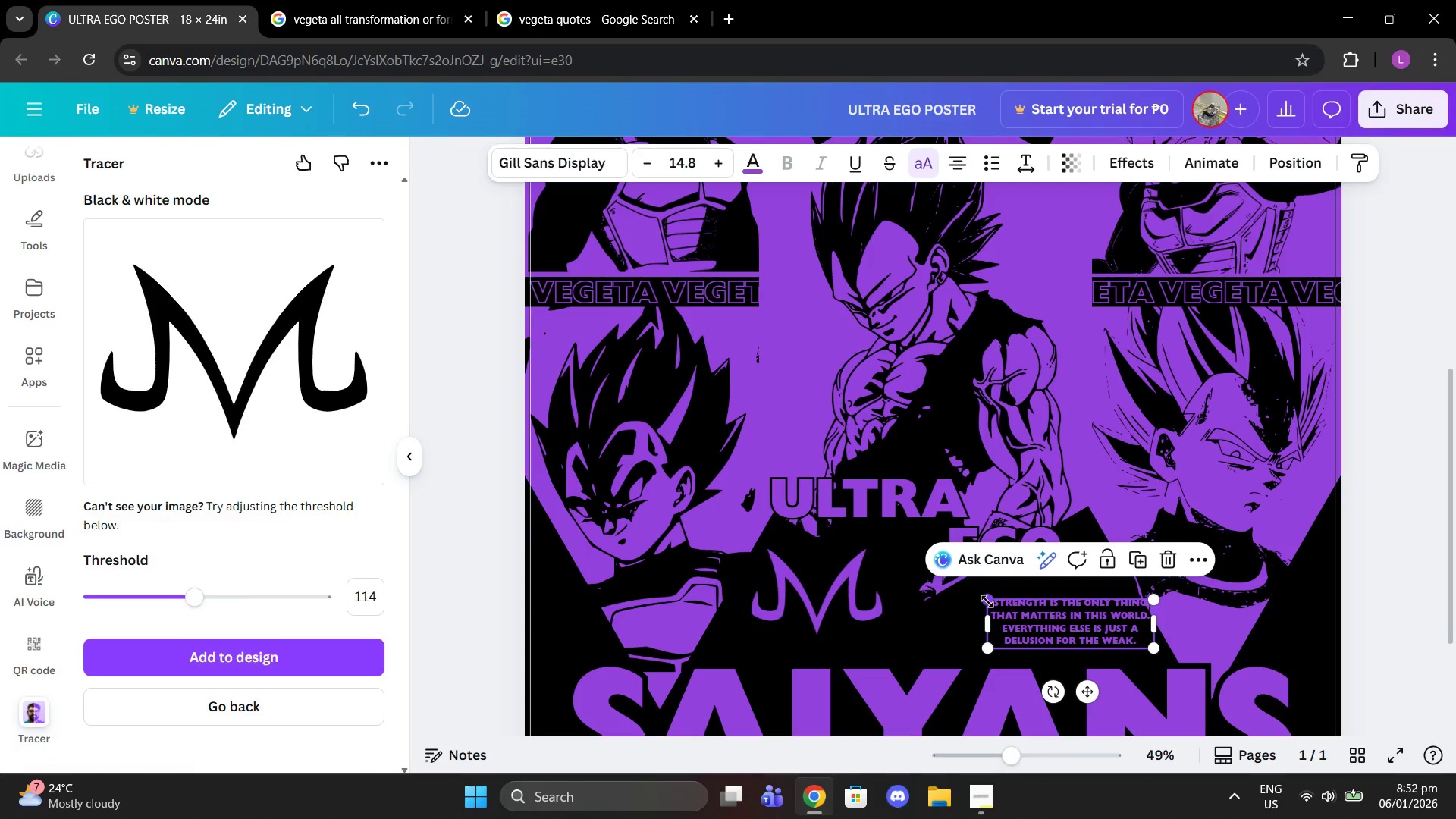 
left_click_drag(start_coordinate=[987, 601], to_coordinate=[952, 579])
 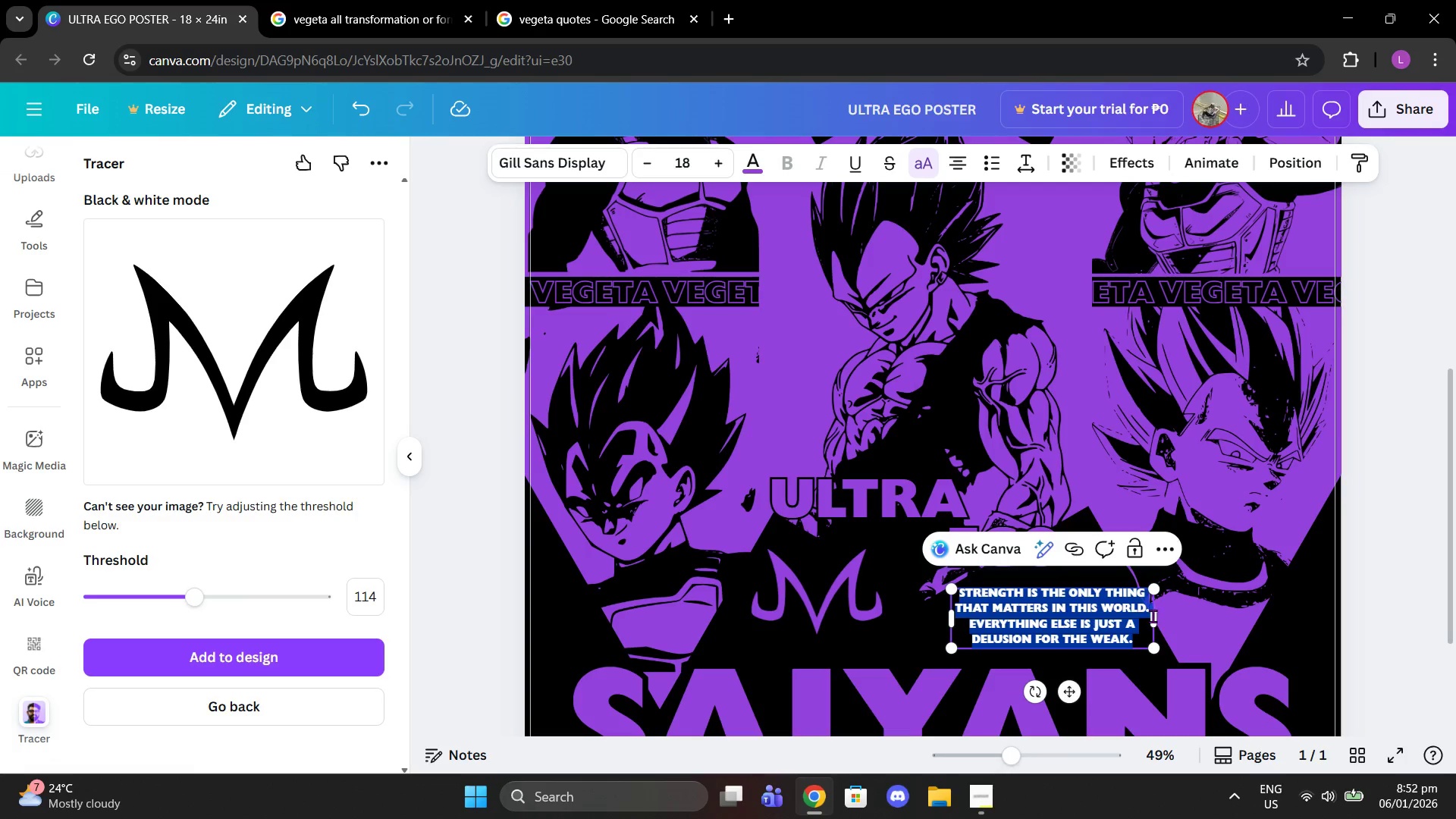 
left_click_drag(start_coordinate=[1159, 616], to_coordinate=[1142, 616])
 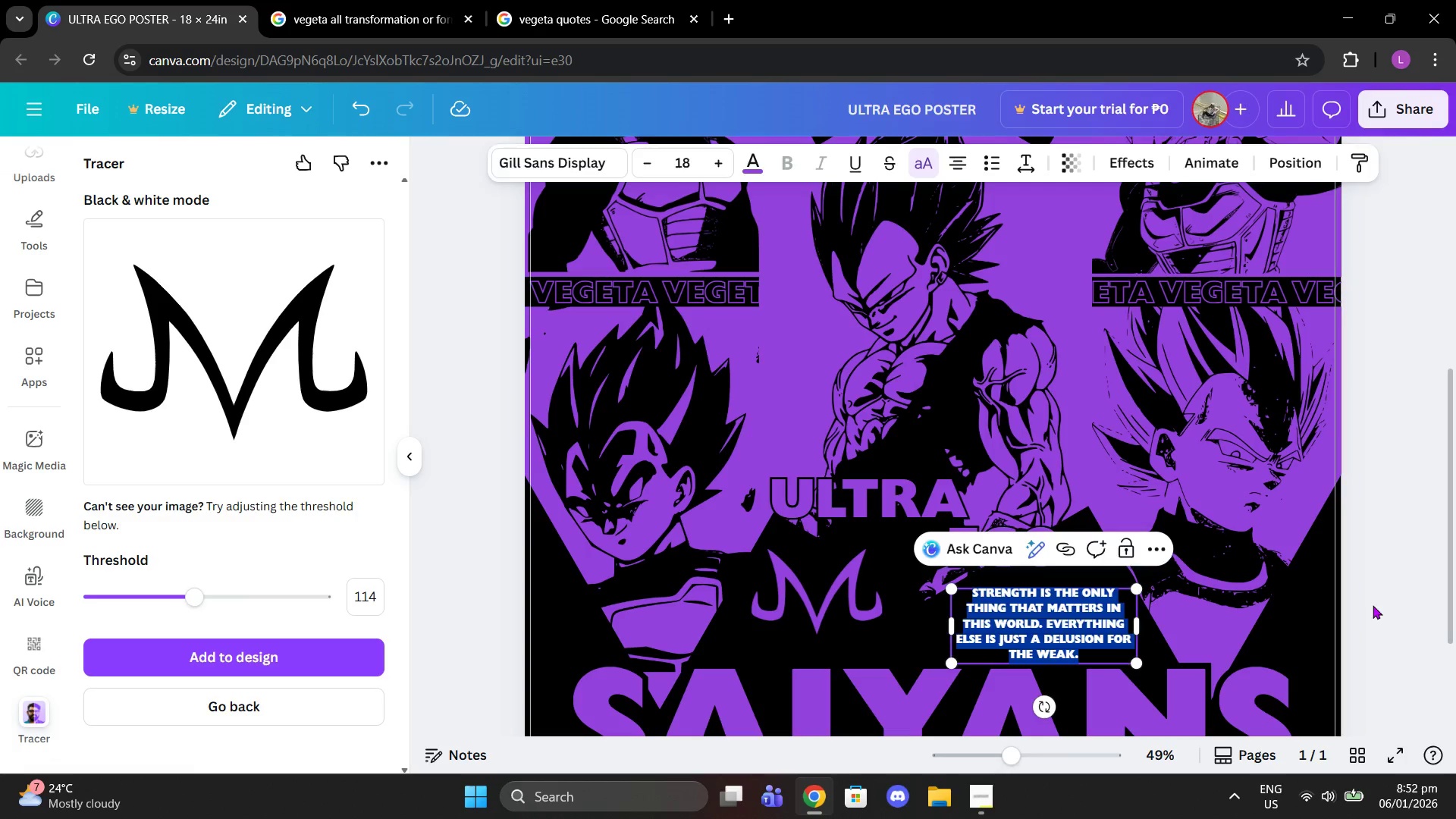 
left_click([1373, 605])
 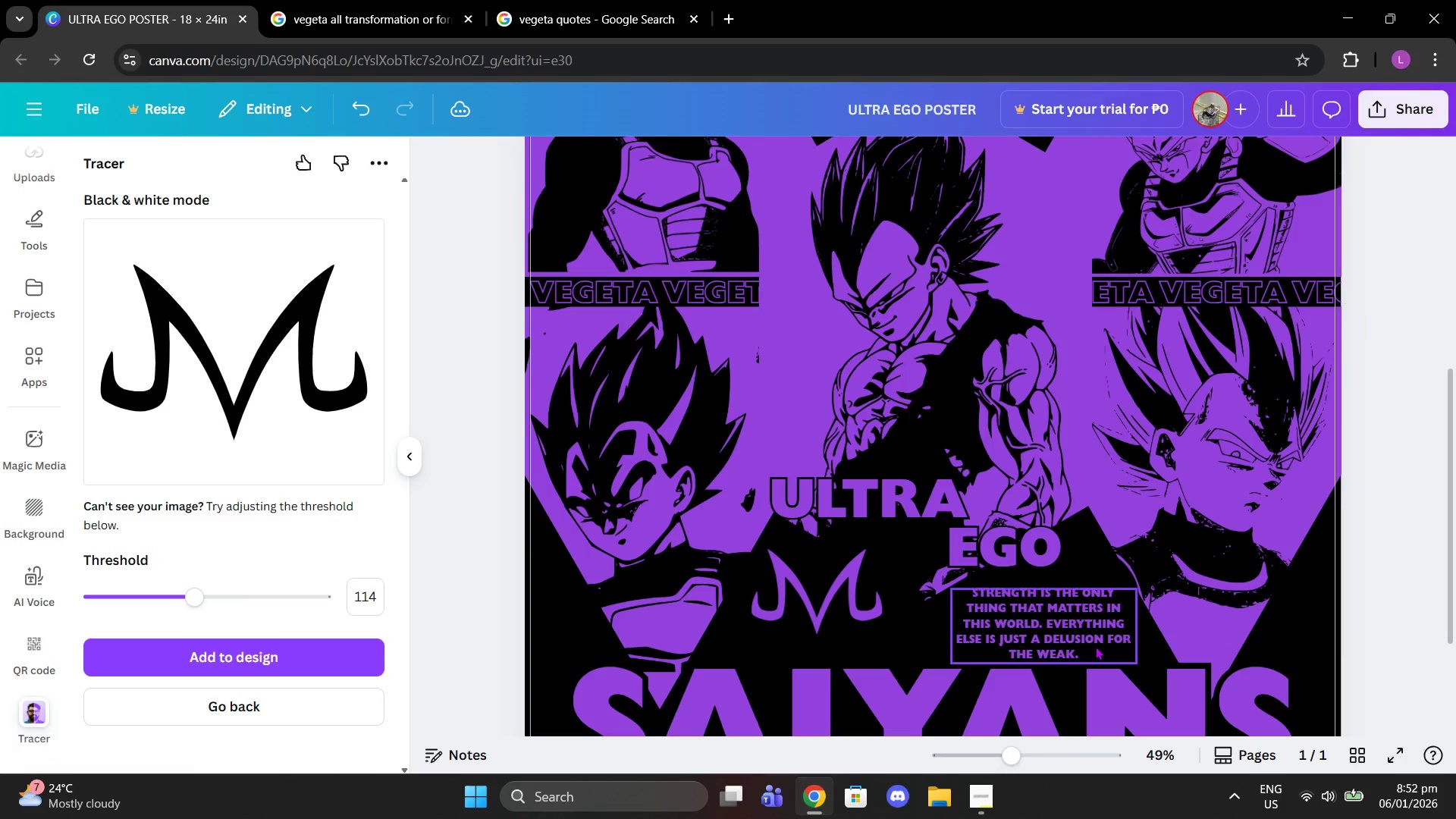 
left_click_drag(start_coordinate=[1095, 646], to_coordinate=[1095, 636])
 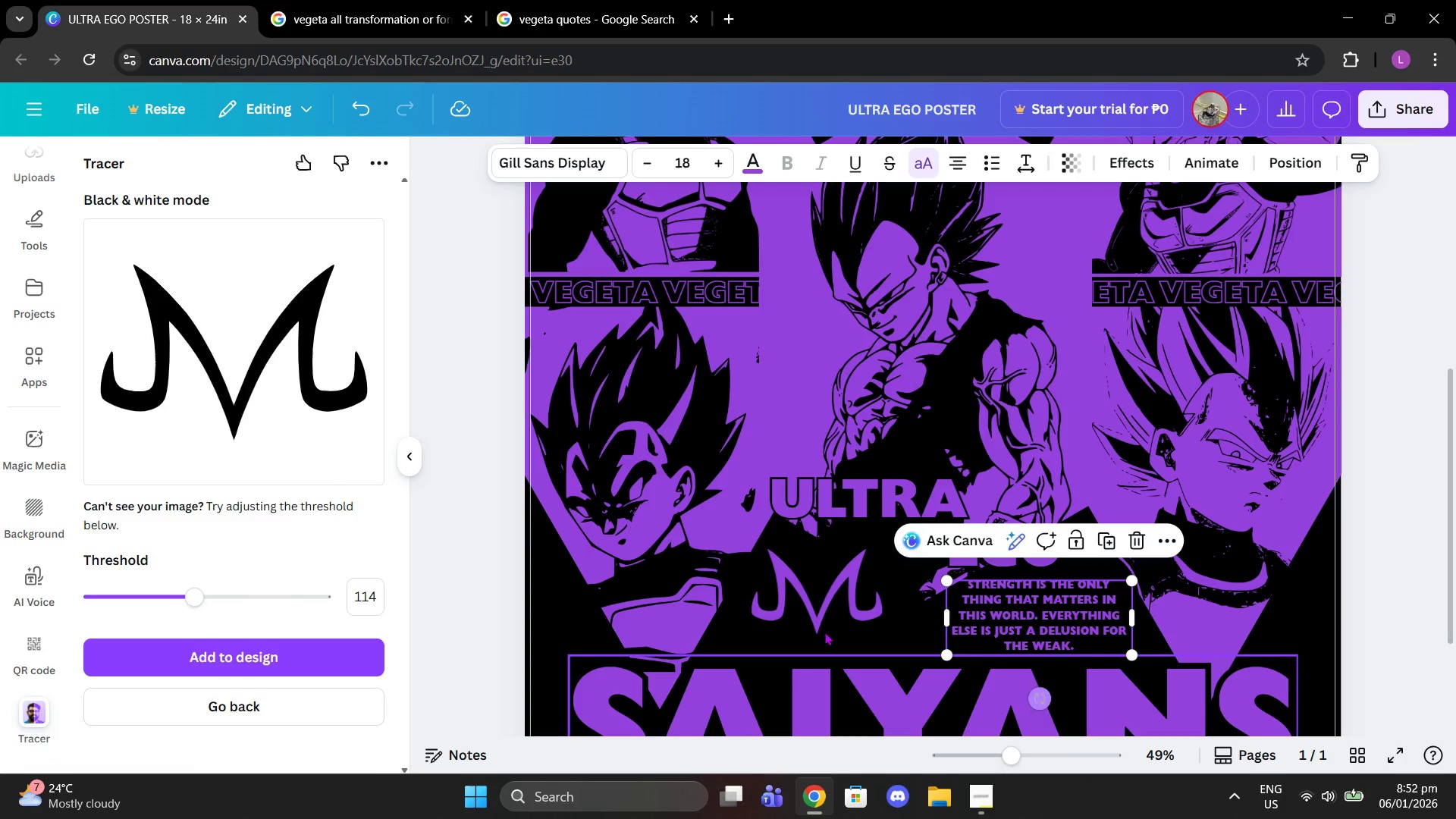 
left_click([811, 620])
 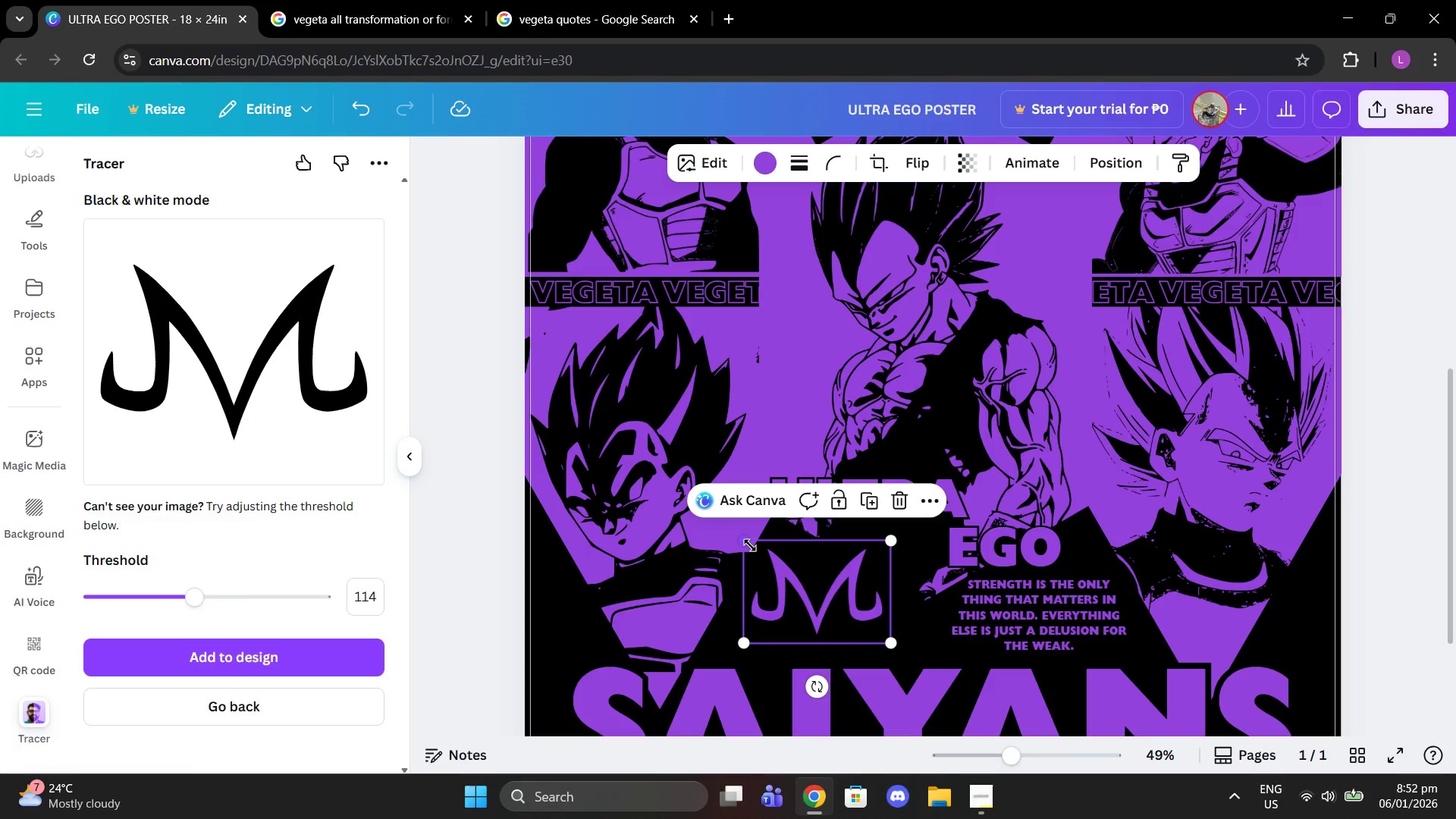 
left_click_drag(start_coordinate=[747, 544], to_coordinate=[774, 558])
 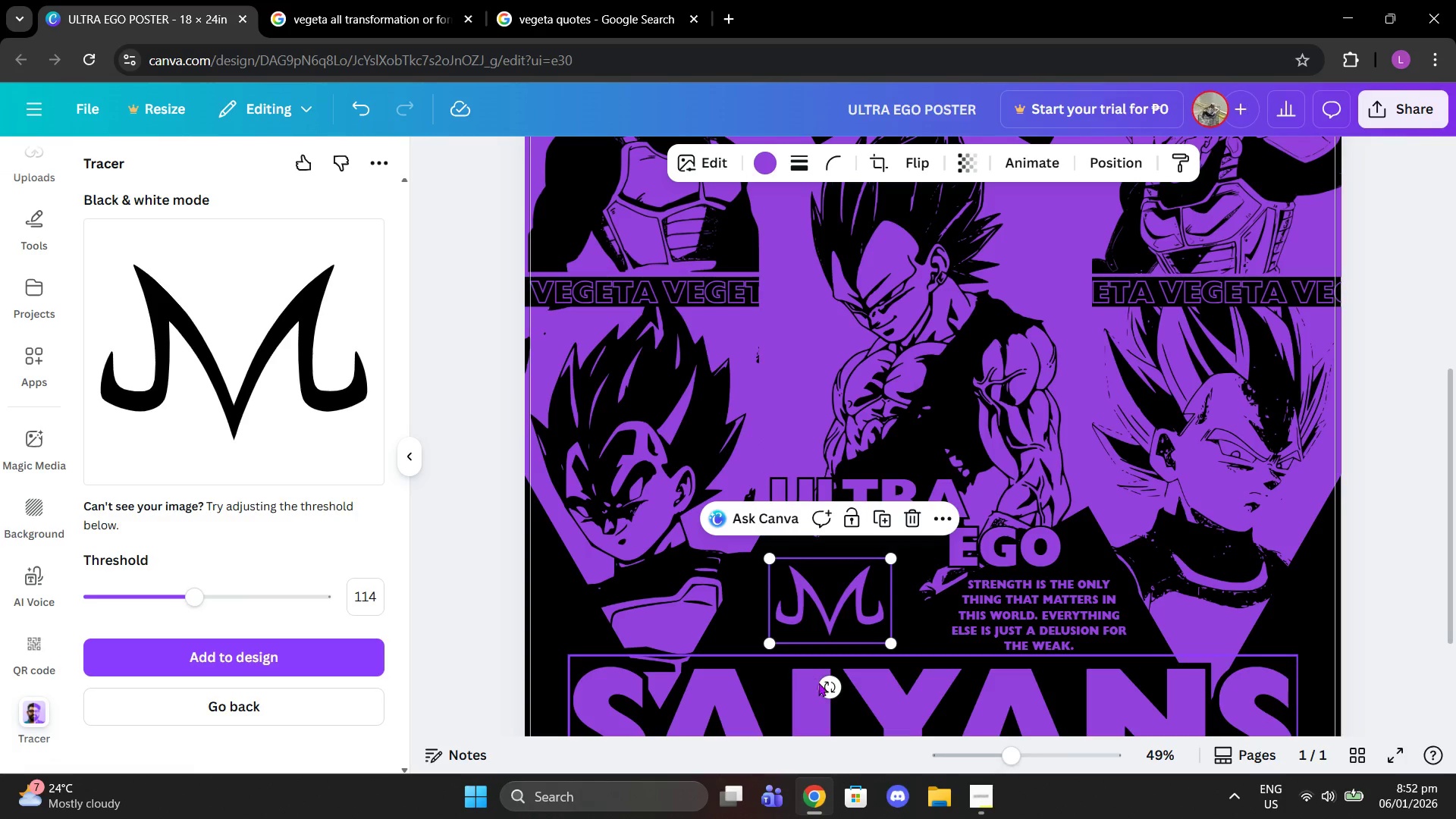 
left_click_drag(start_coordinate=[822, 684], to_coordinate=[848, 685])
 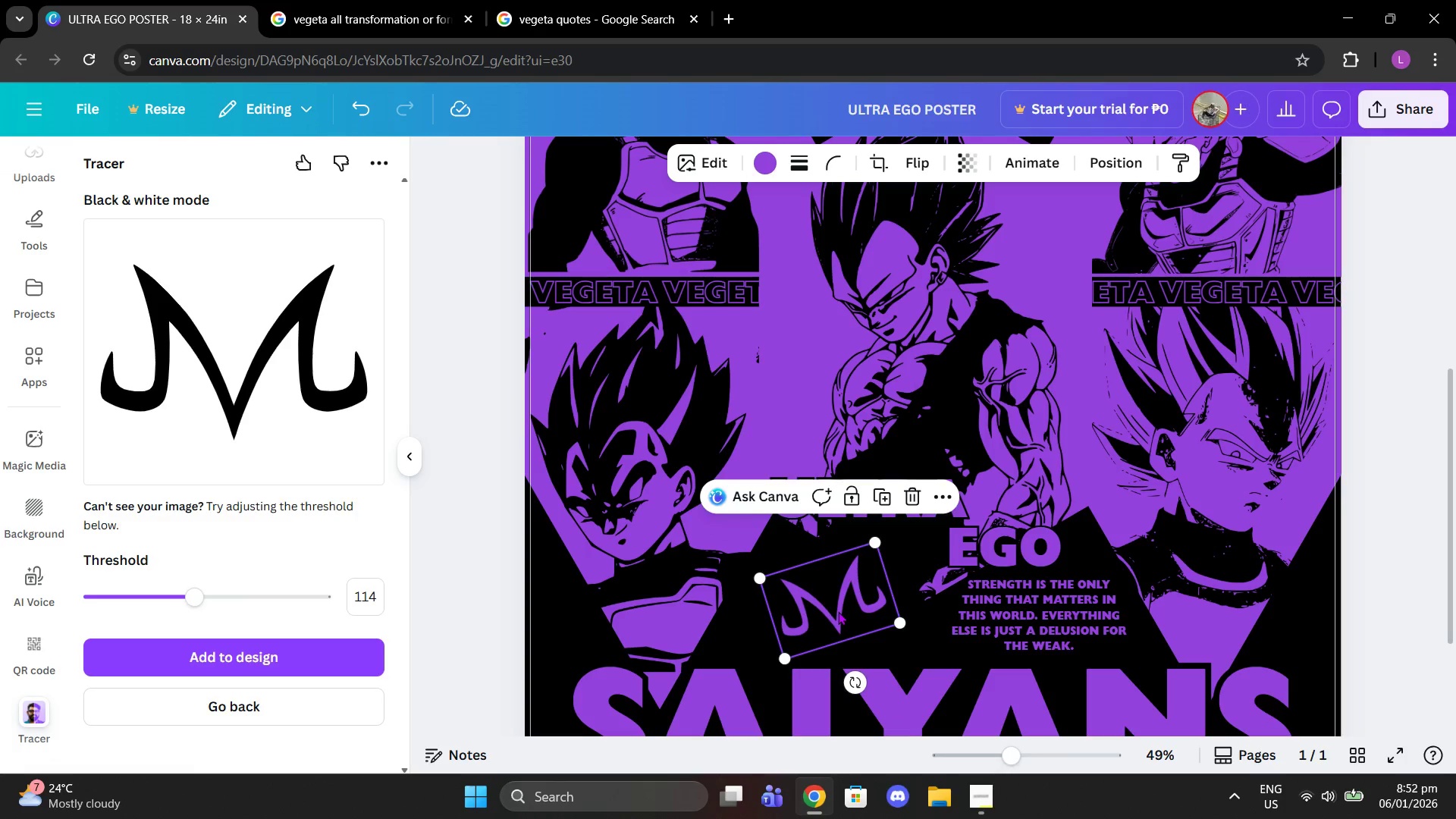 
left_click_drag(start_coordinate=[838, 611], to_coordinate=[801, 610])
 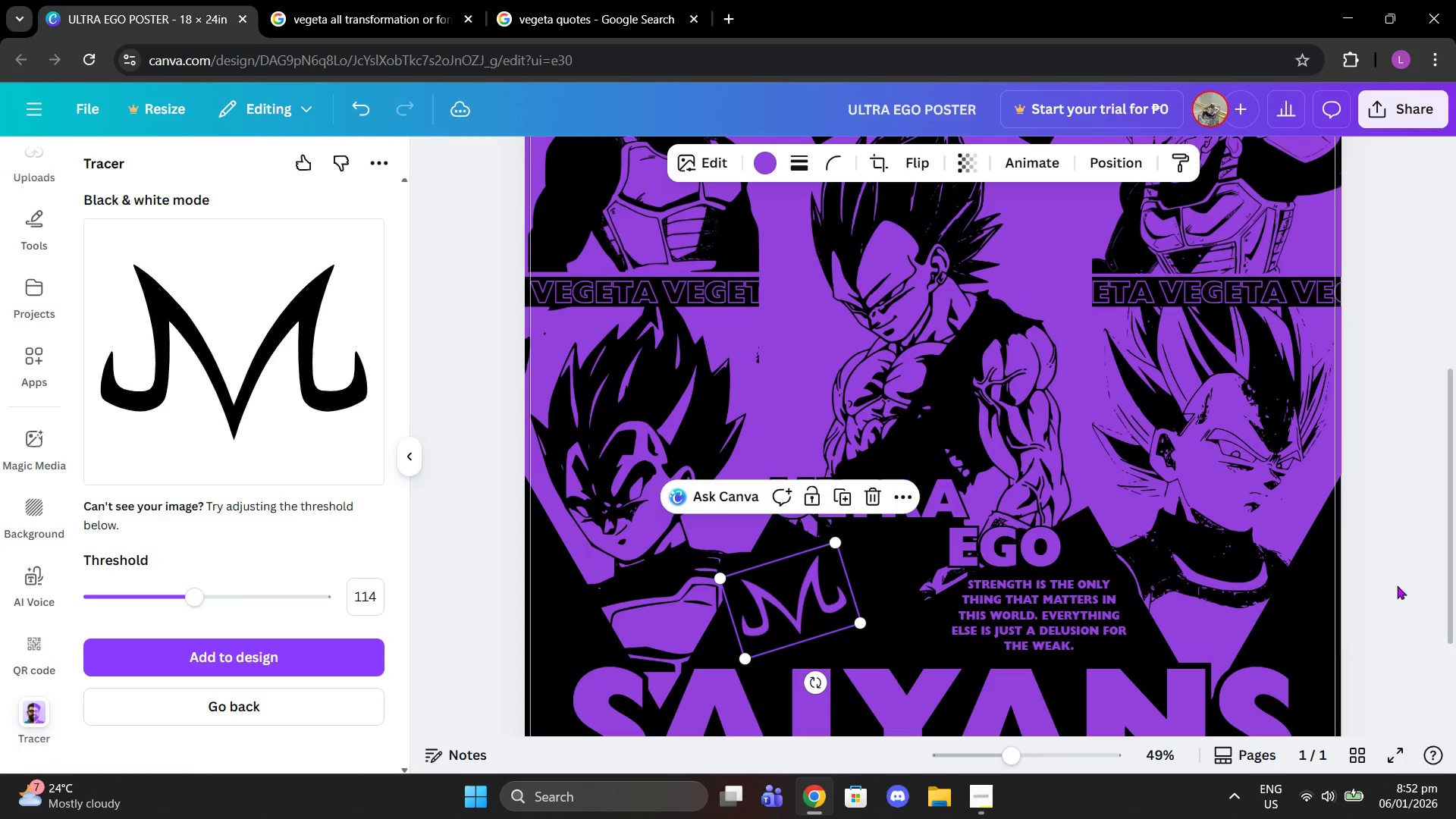 
left_click([1397, 585])
 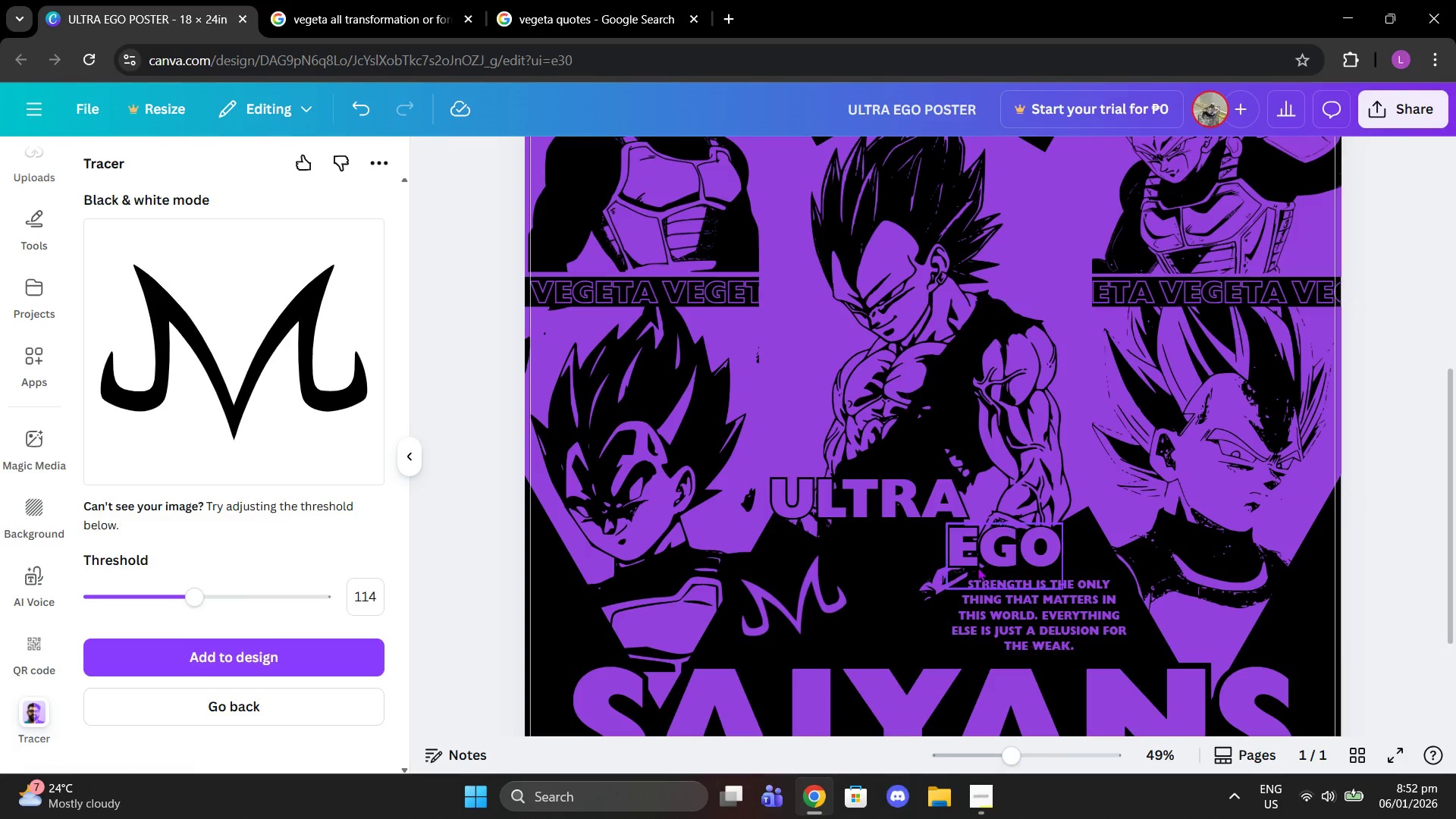 
left_click_drag(start_coordinate=[996, 556], to_coordinate=[984, 553])
 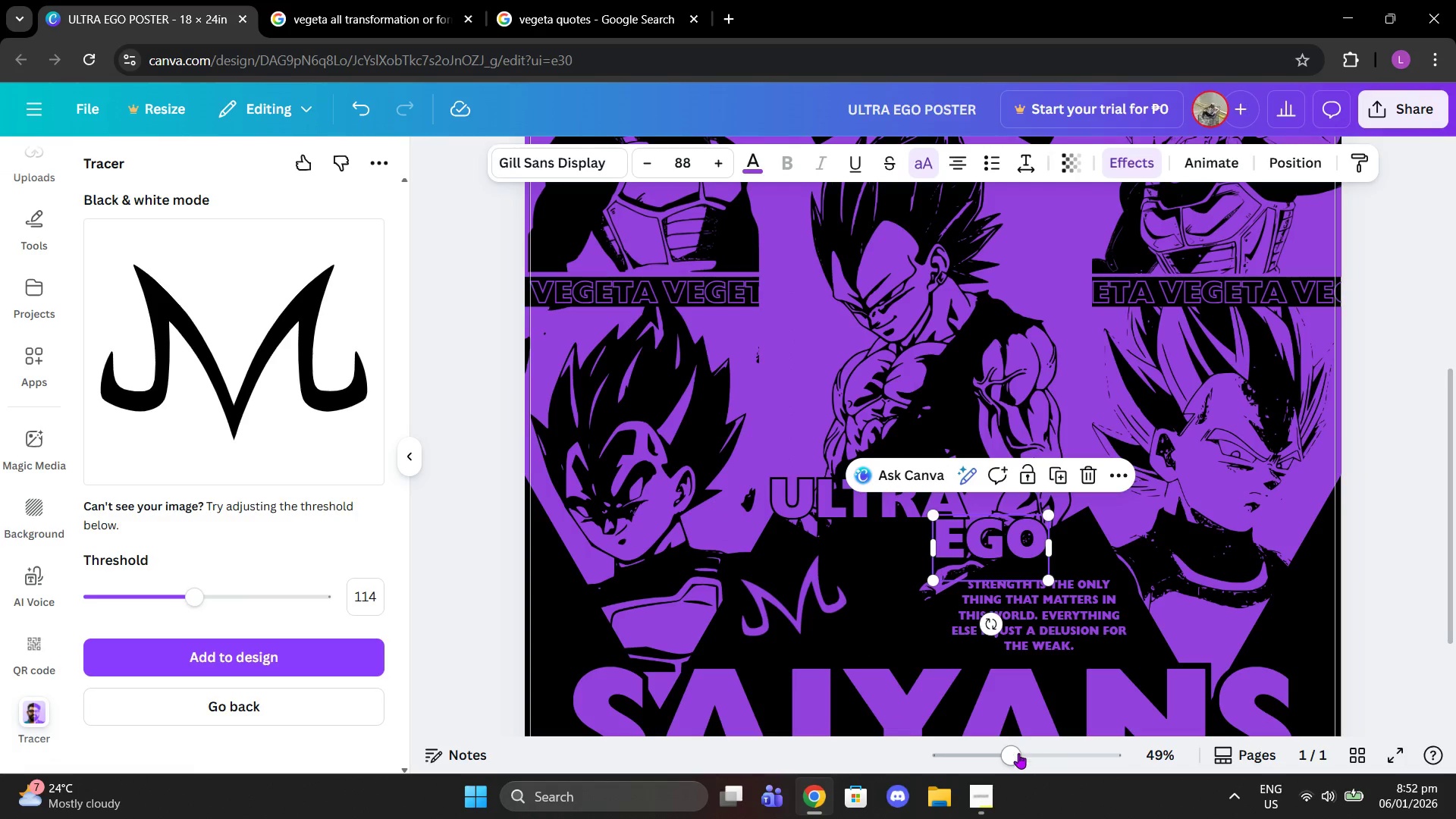 
left_click_drag(start_coordinate=[1017, 753], to_coordinate=[992, 752])
 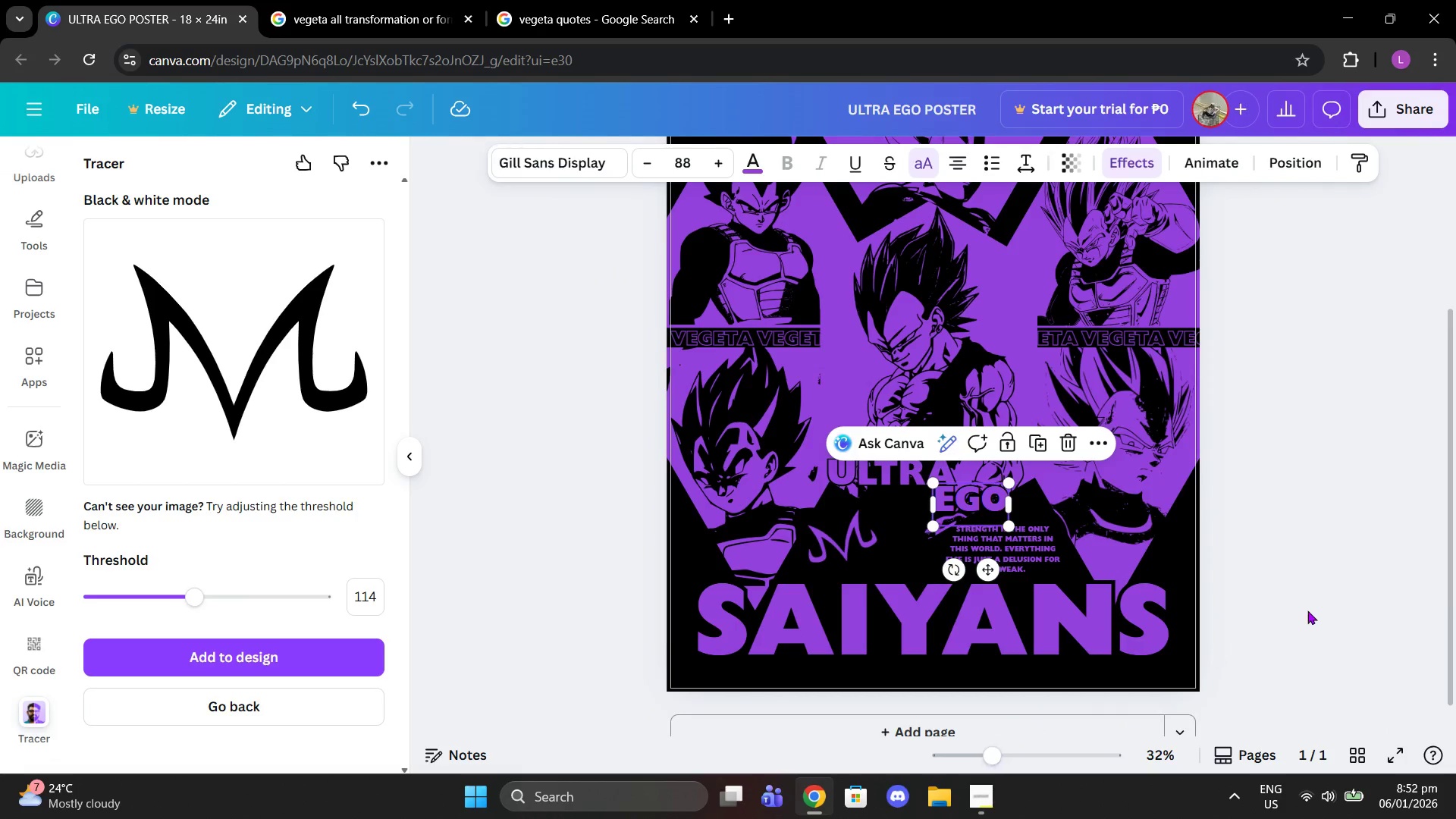 
left_click([1307, 610])
 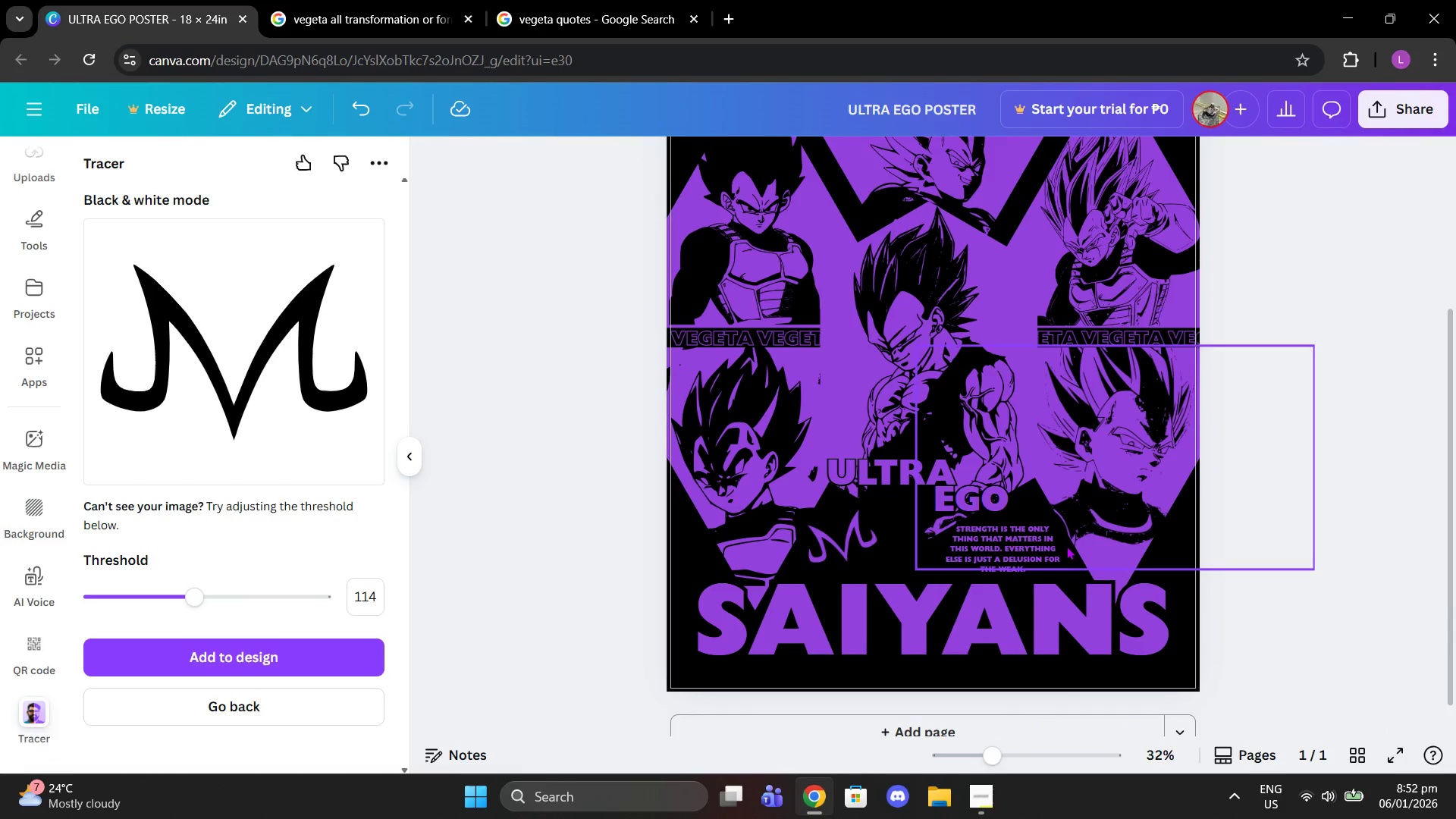 
double_click([1032, 551])
 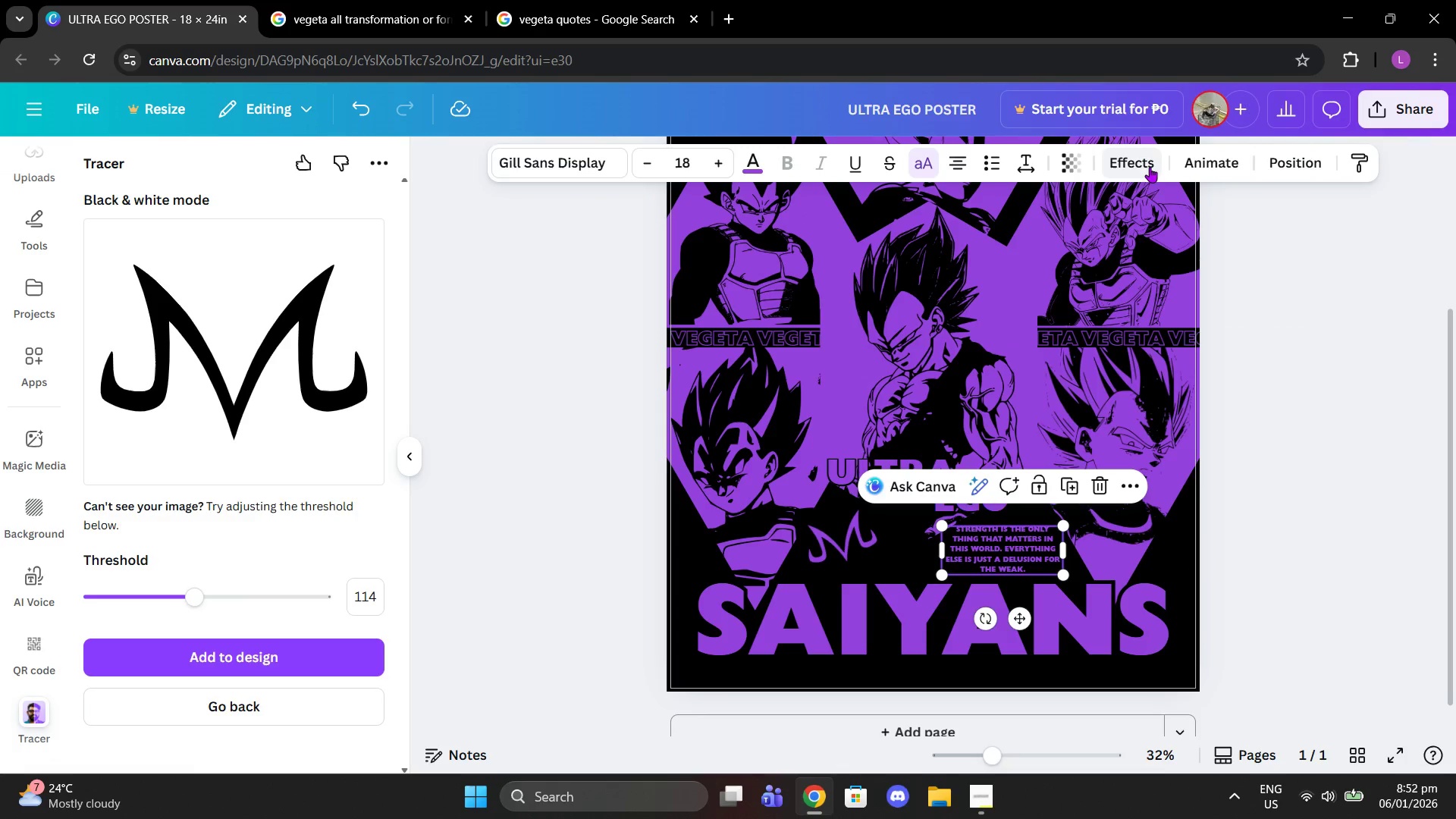 
left_click([968, 168])
 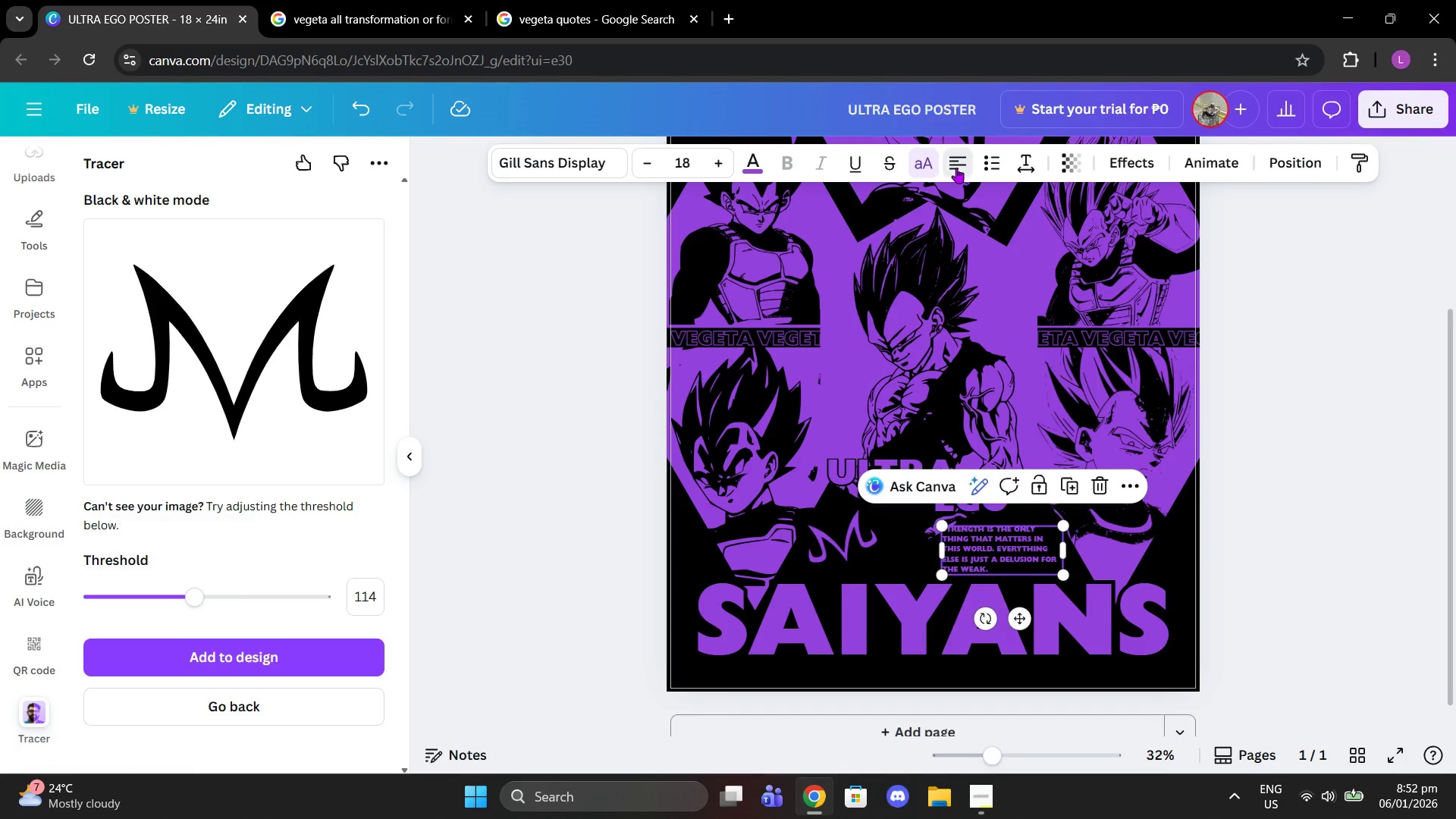 
left_click([956, 168])
 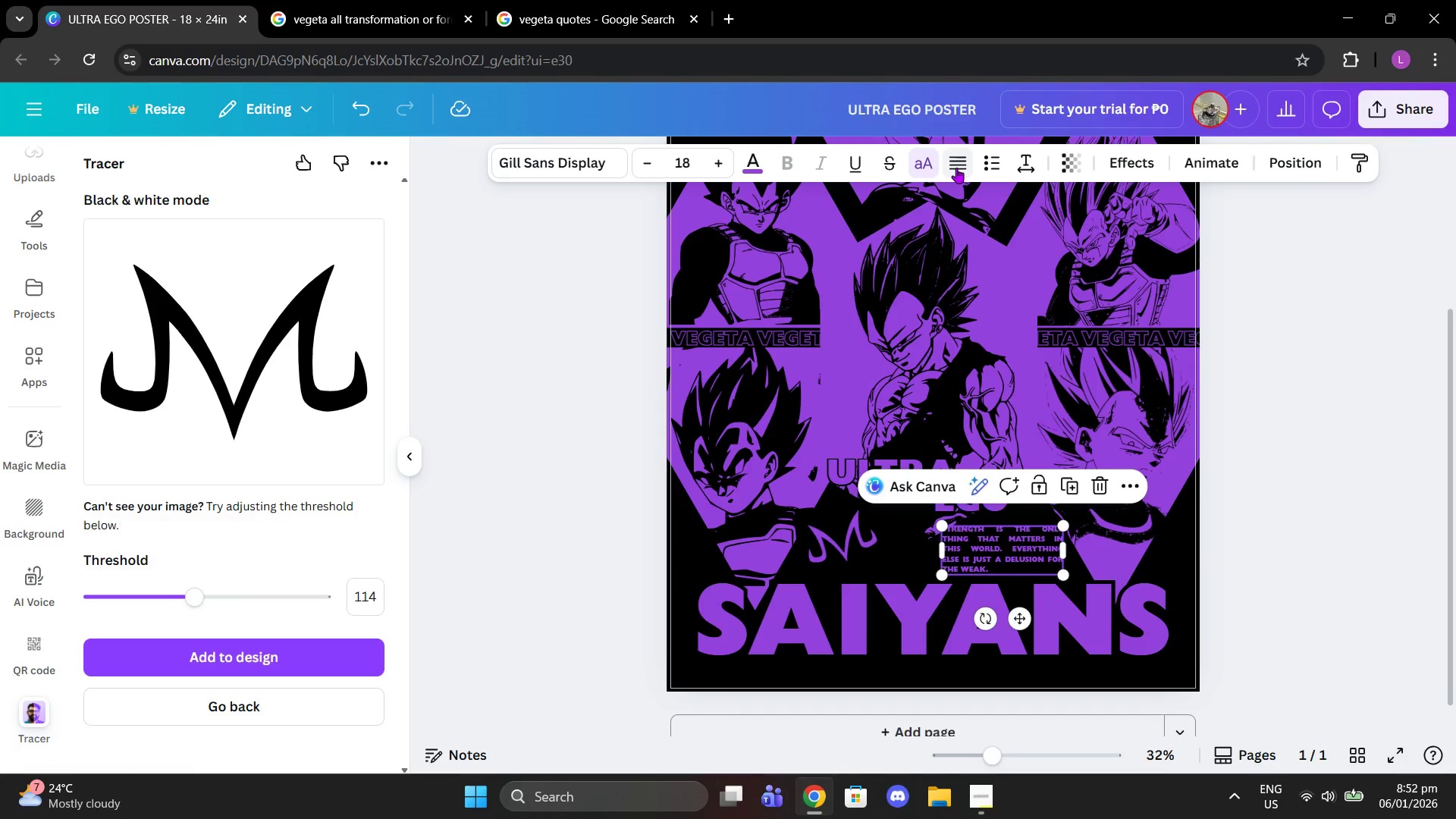 
left_click([956, 168])
 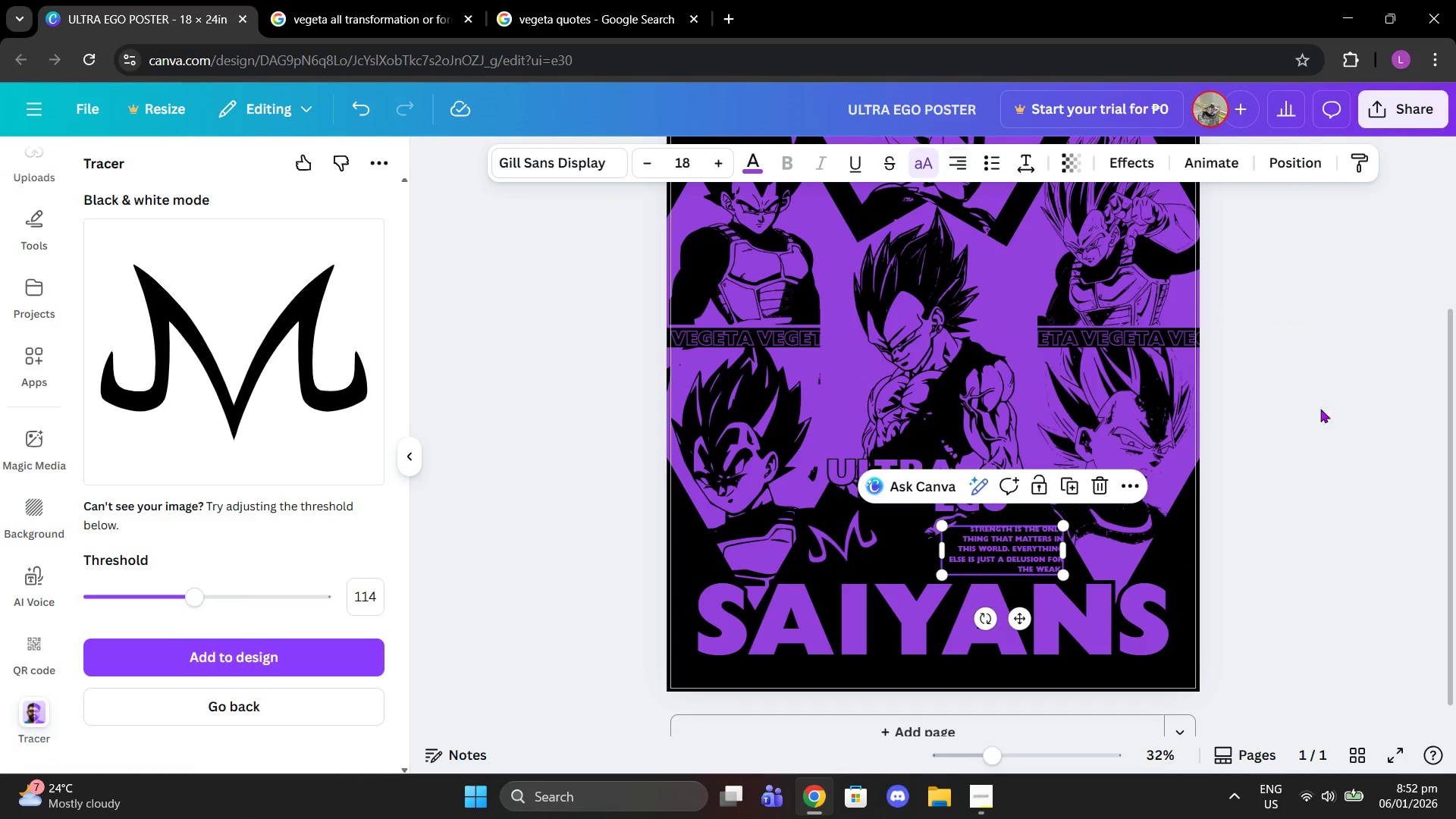 
left_click_drag(start_coordinate=[1325, 412], to_coordinate=[1329, 415])
 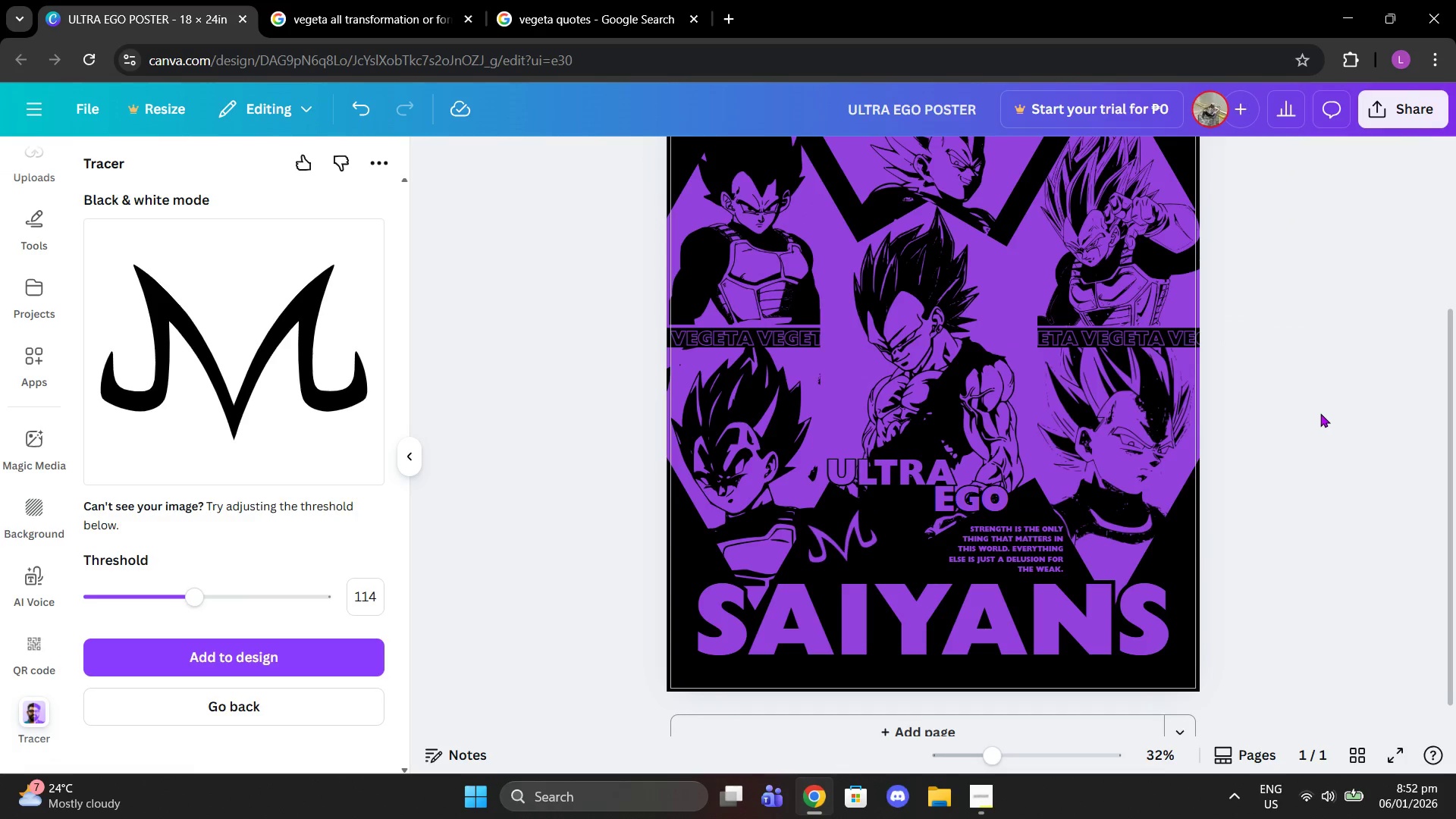 
double_click([1320, 413])
 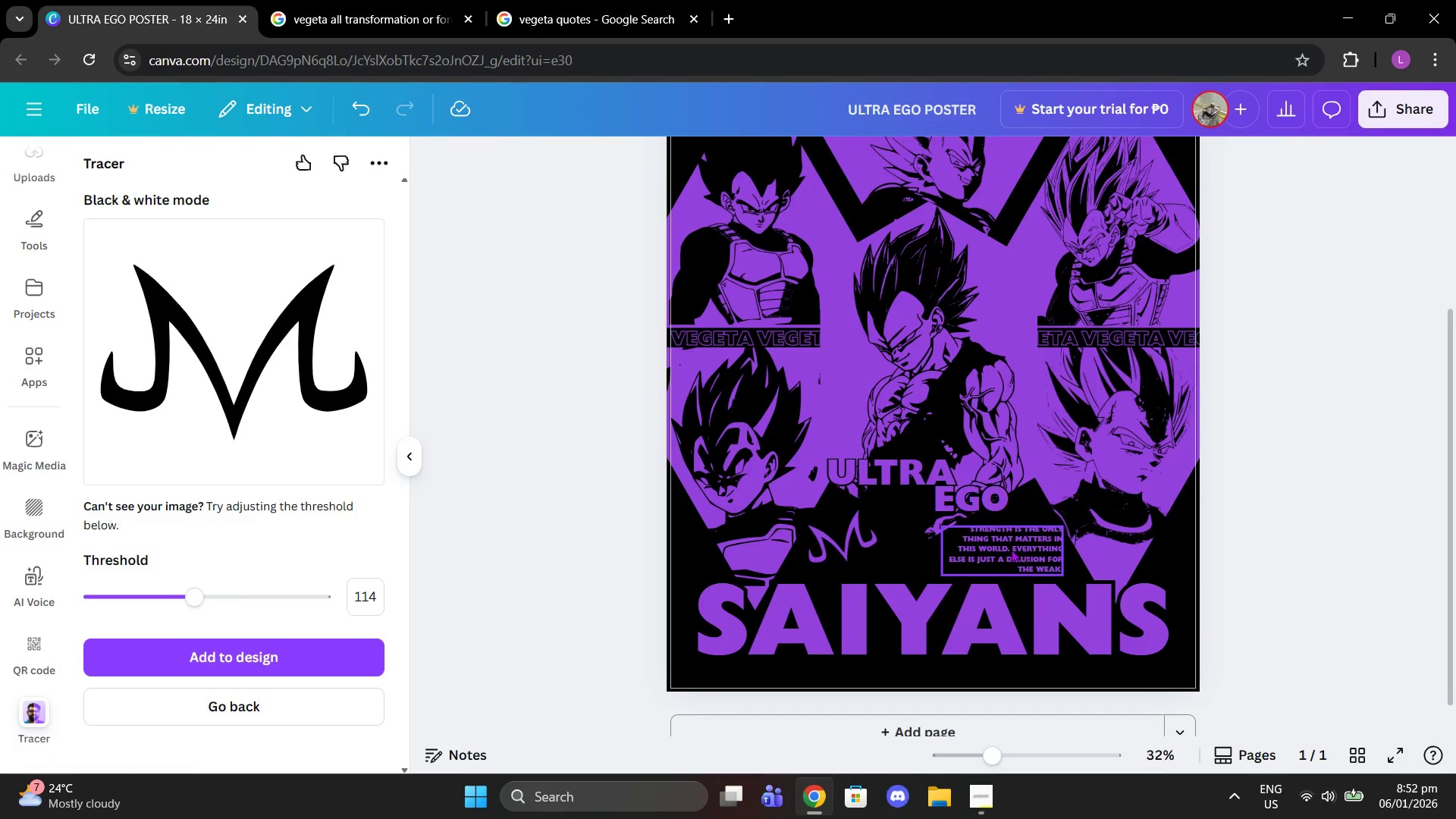 
left_click([1011, 549])
 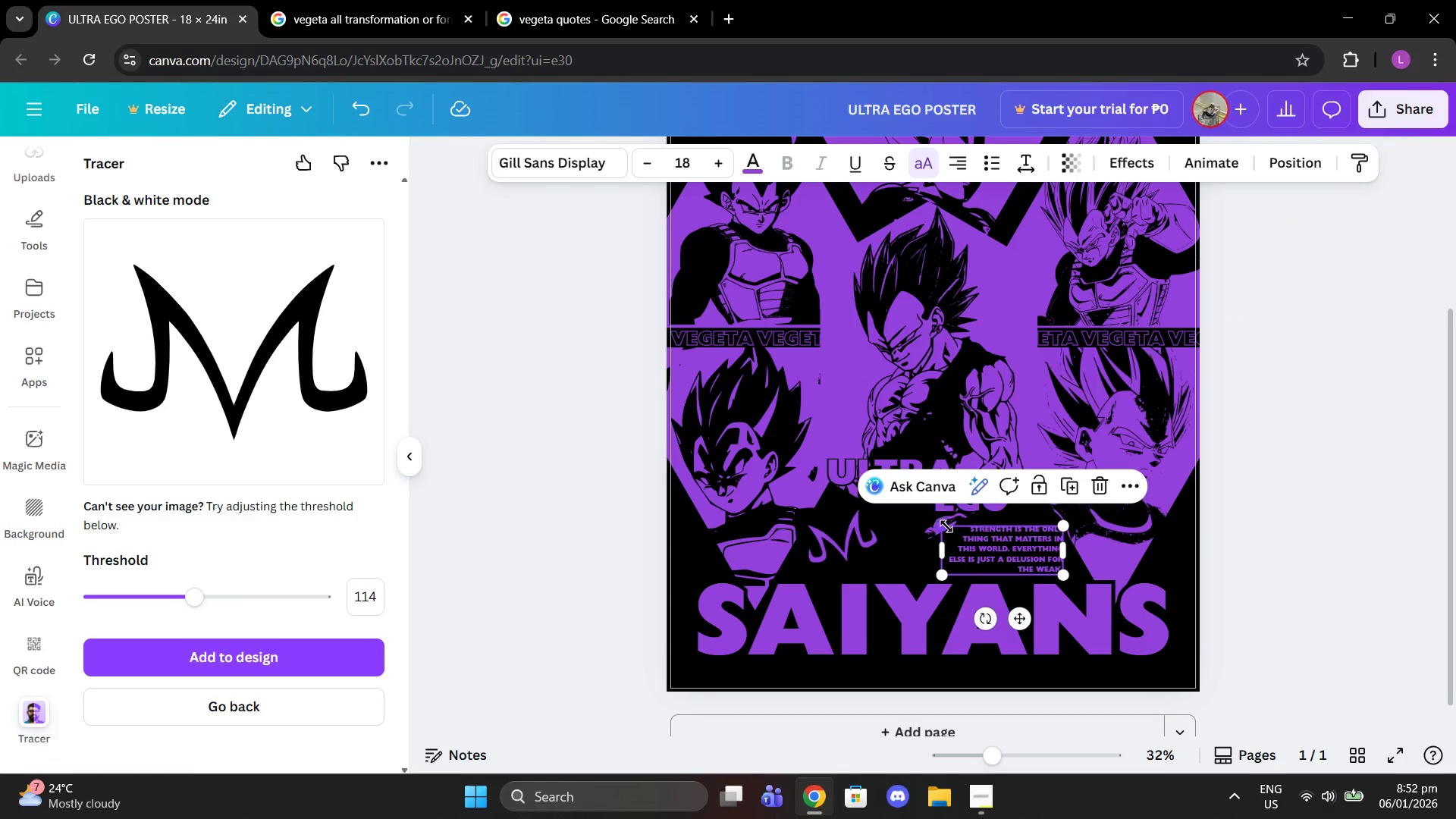 
left_click_drag(start_coordinate=[946, 526], to_coordinate=[928, 524])
 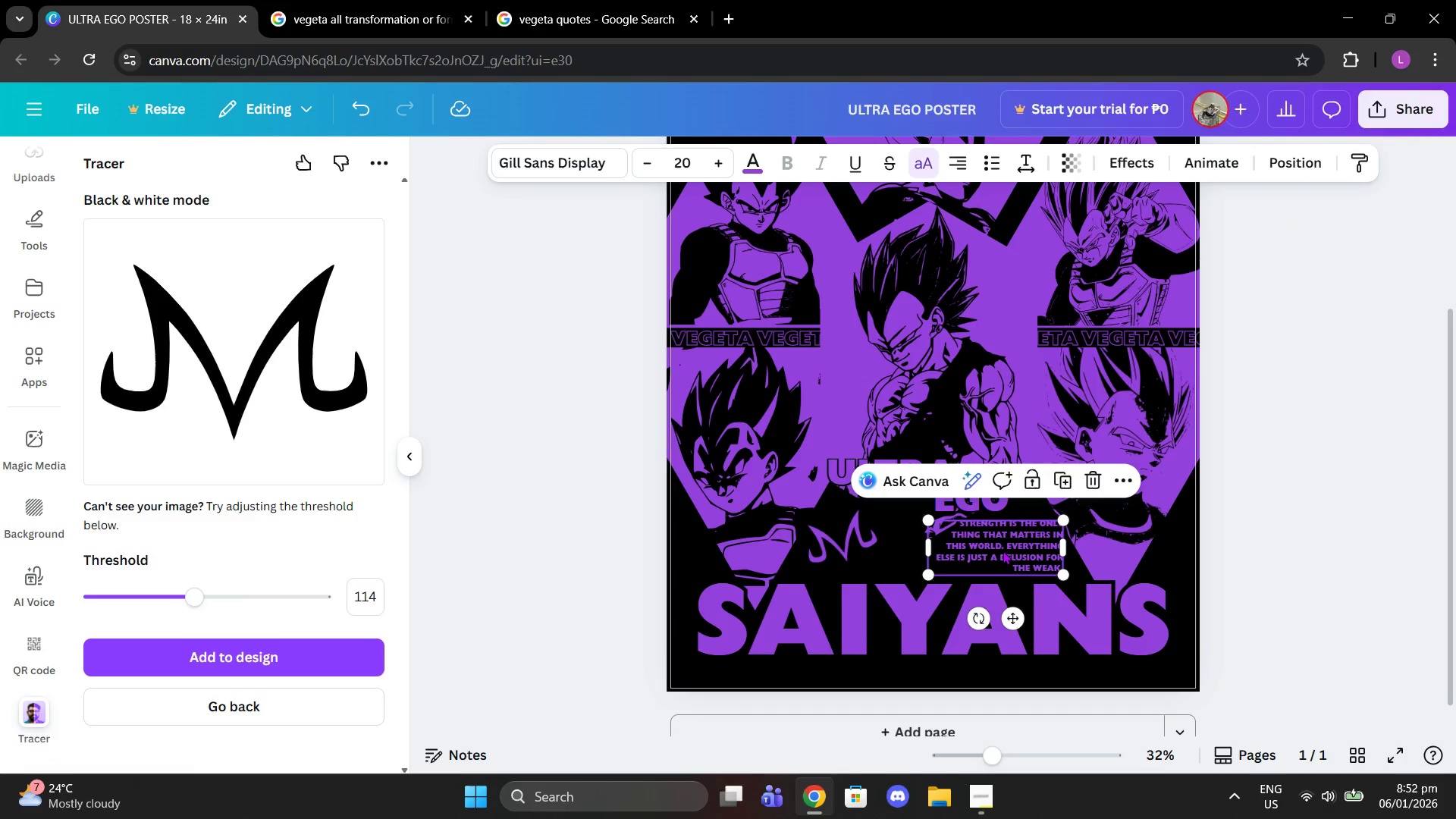 
left_click_drag(start_coordinate=[1003, 551], to_coordinate=[1129, 352])
 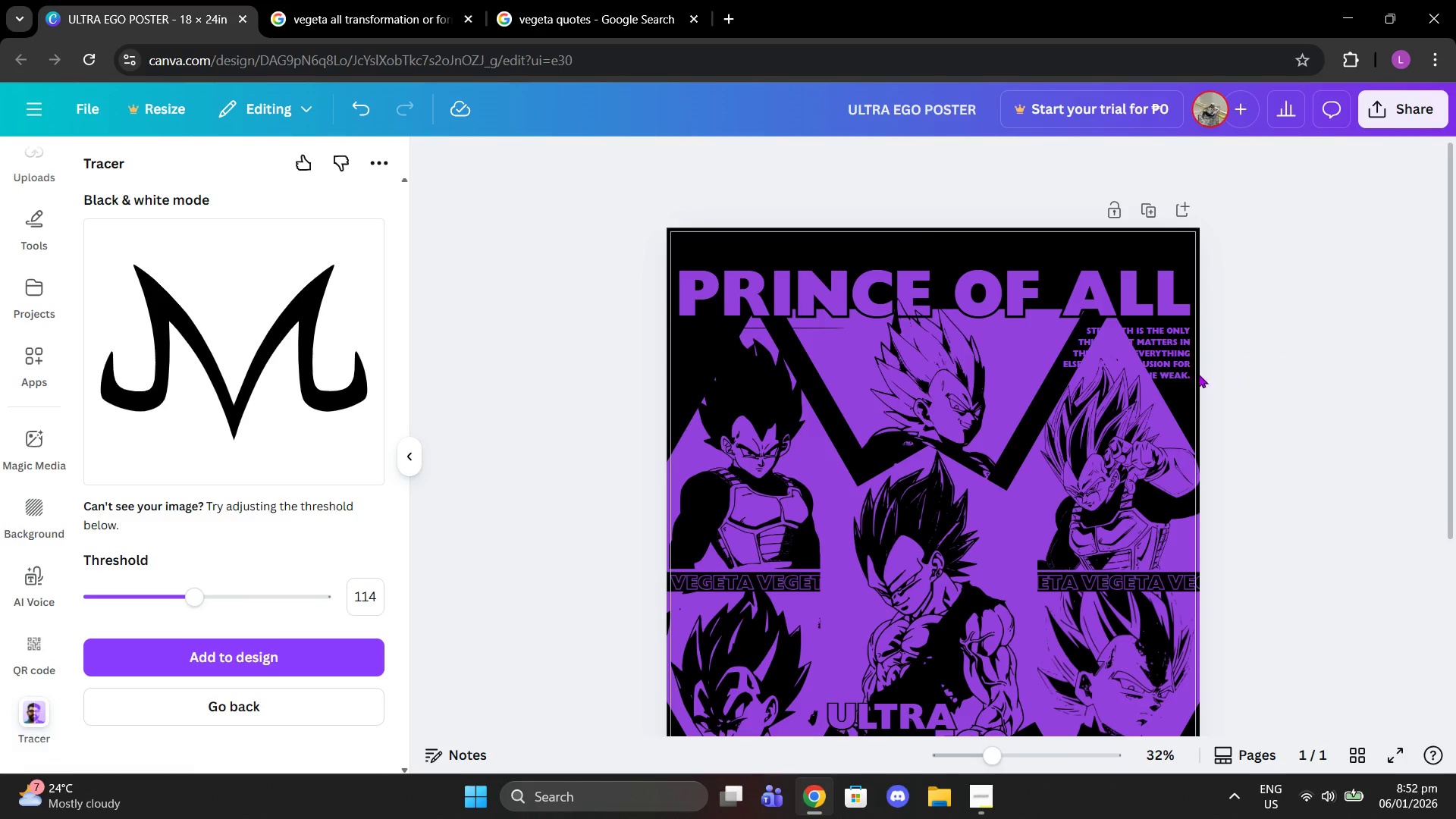 
scroll: coordinate [1006, 488], scroll_direction: up, amount: 3.0
 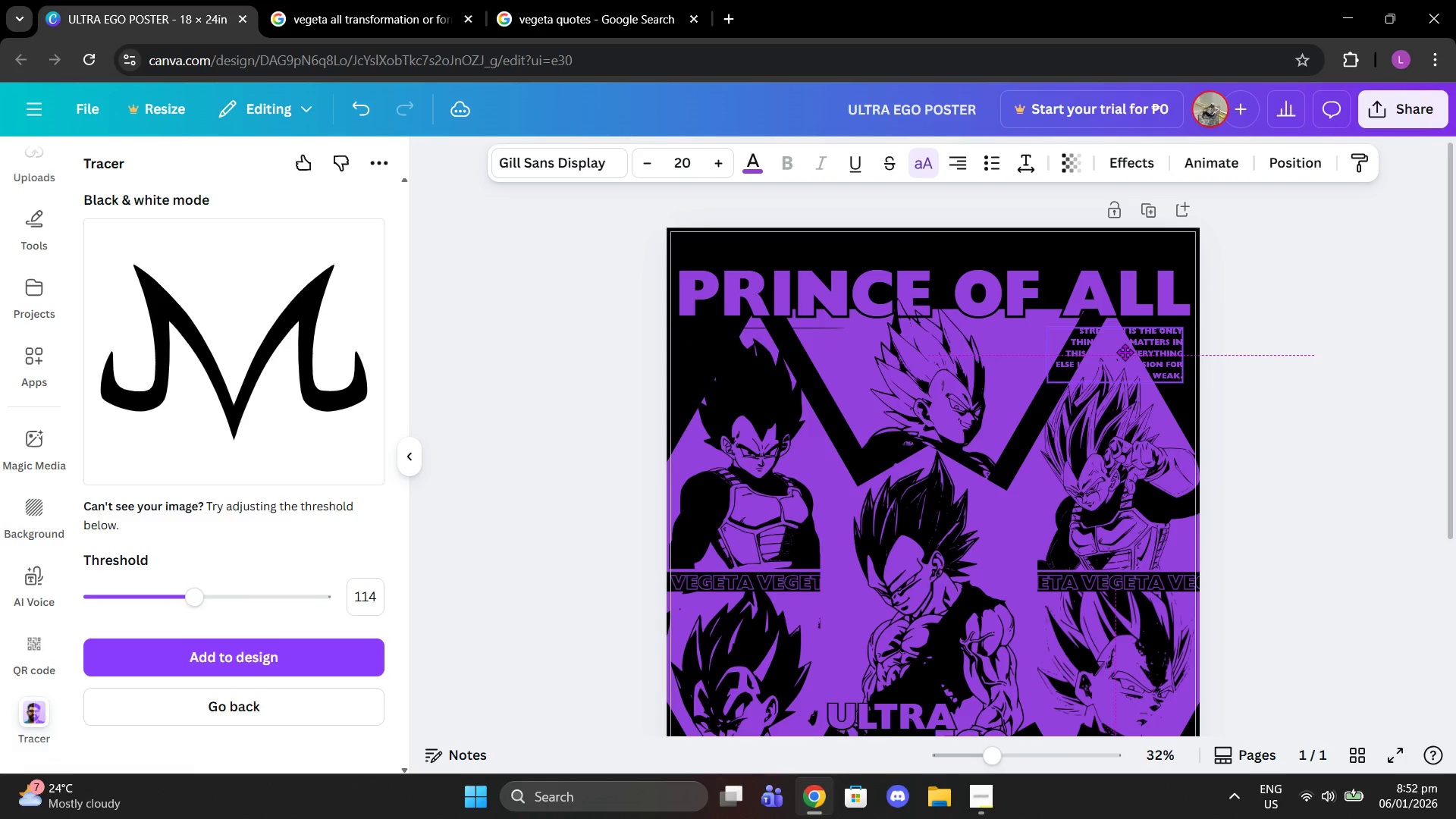 
left_click([1274, 399])
 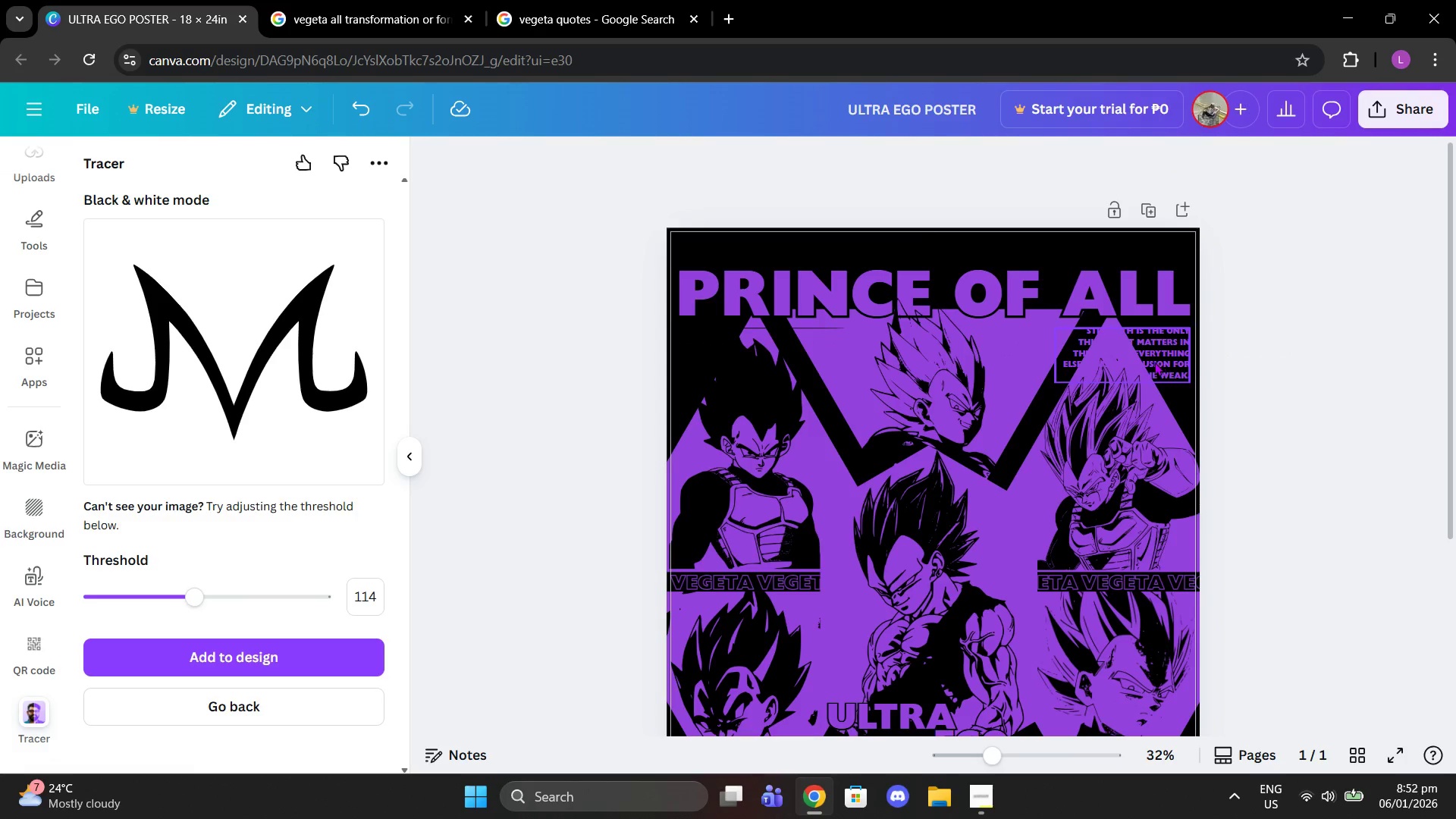 
left_click_drag(start_coordinate=[1154, 362], to_coordinate=[1153, 356])
 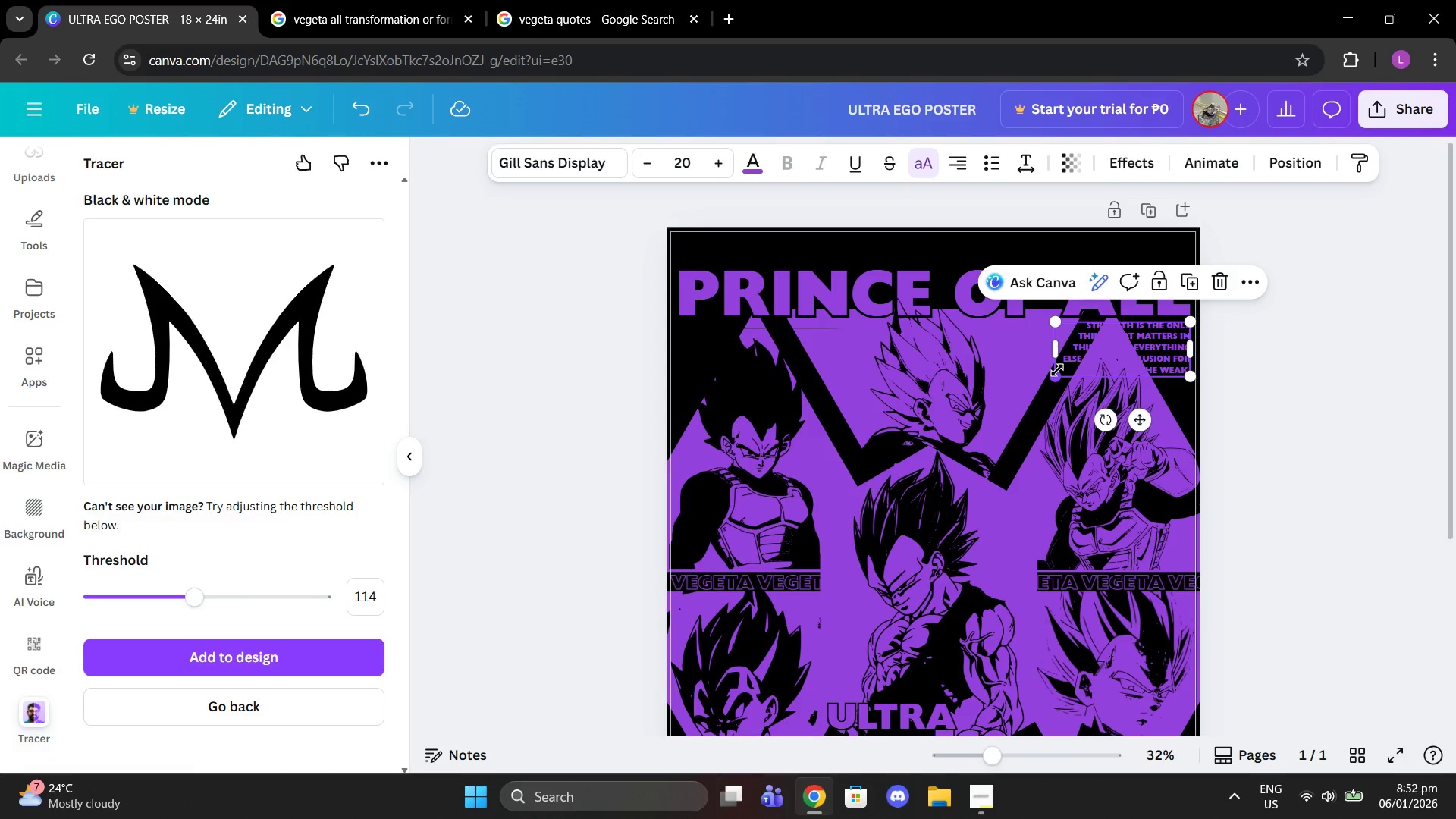 
left_click_drag(start_coordinate=[1057, 370], to_coordinate=[949, 428])
 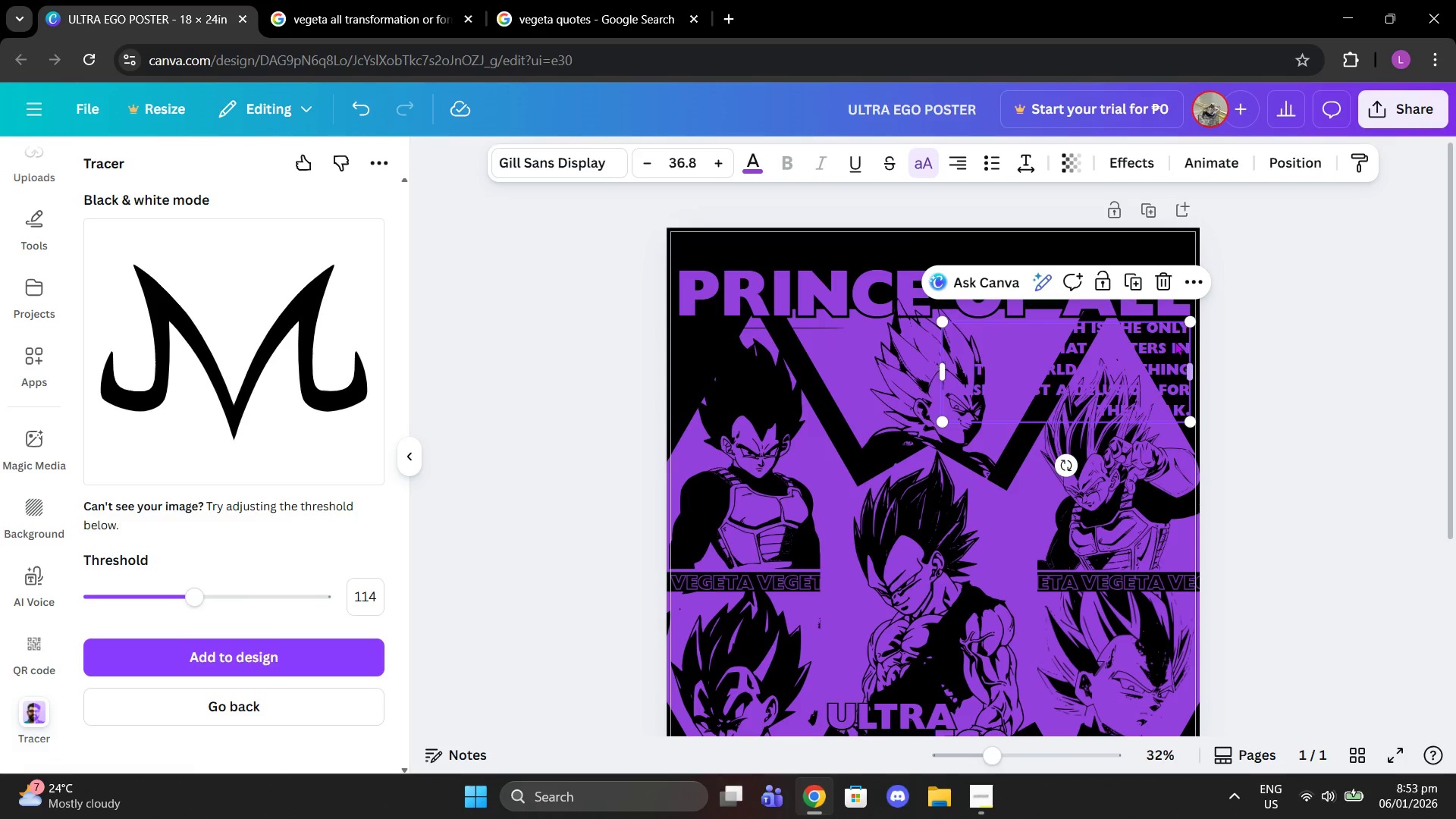 
left_click_drag(start_coordinate=[1163, 345], to_coordinate=[891, 344])
 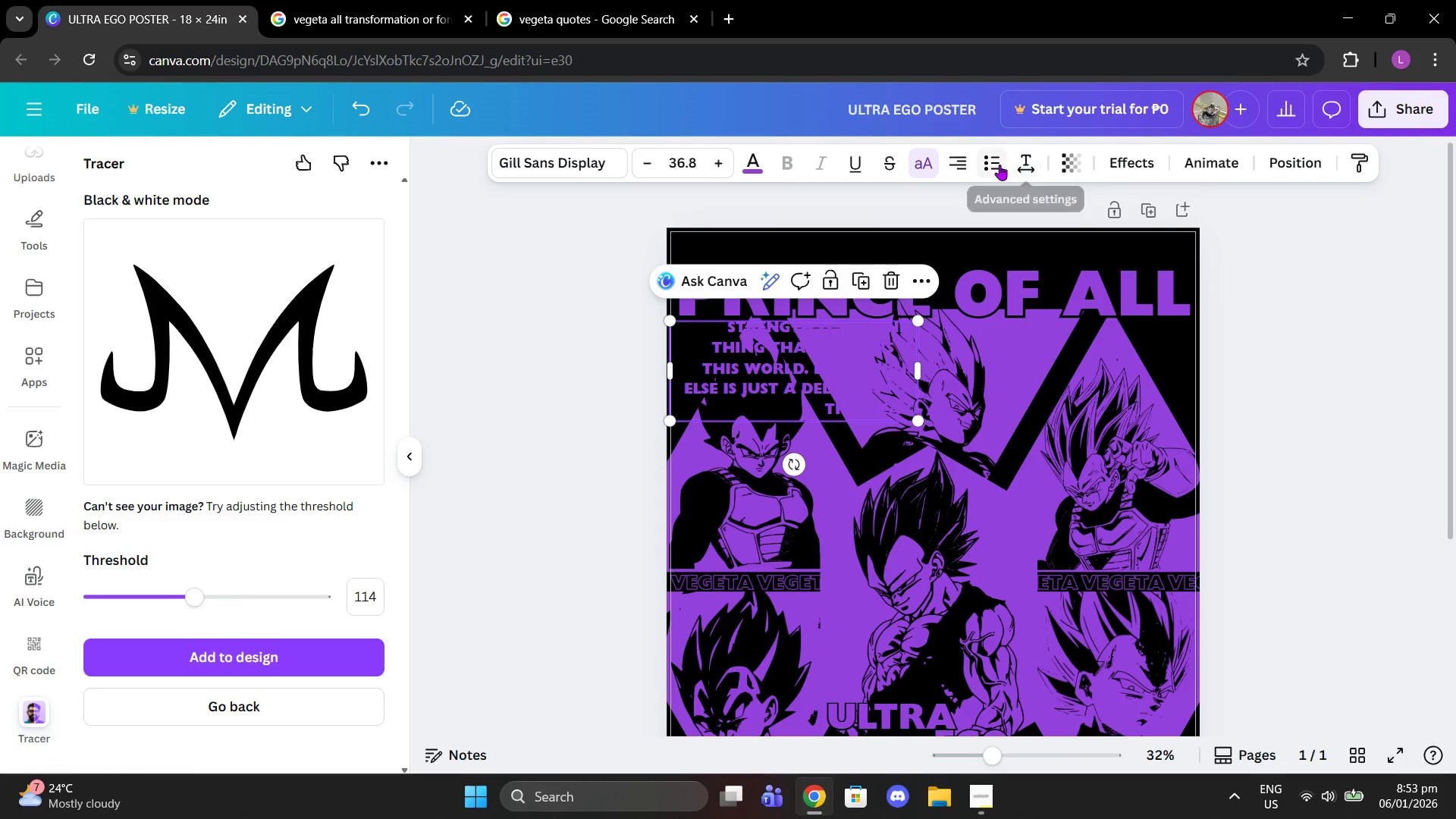 
double_click([999, 165])
 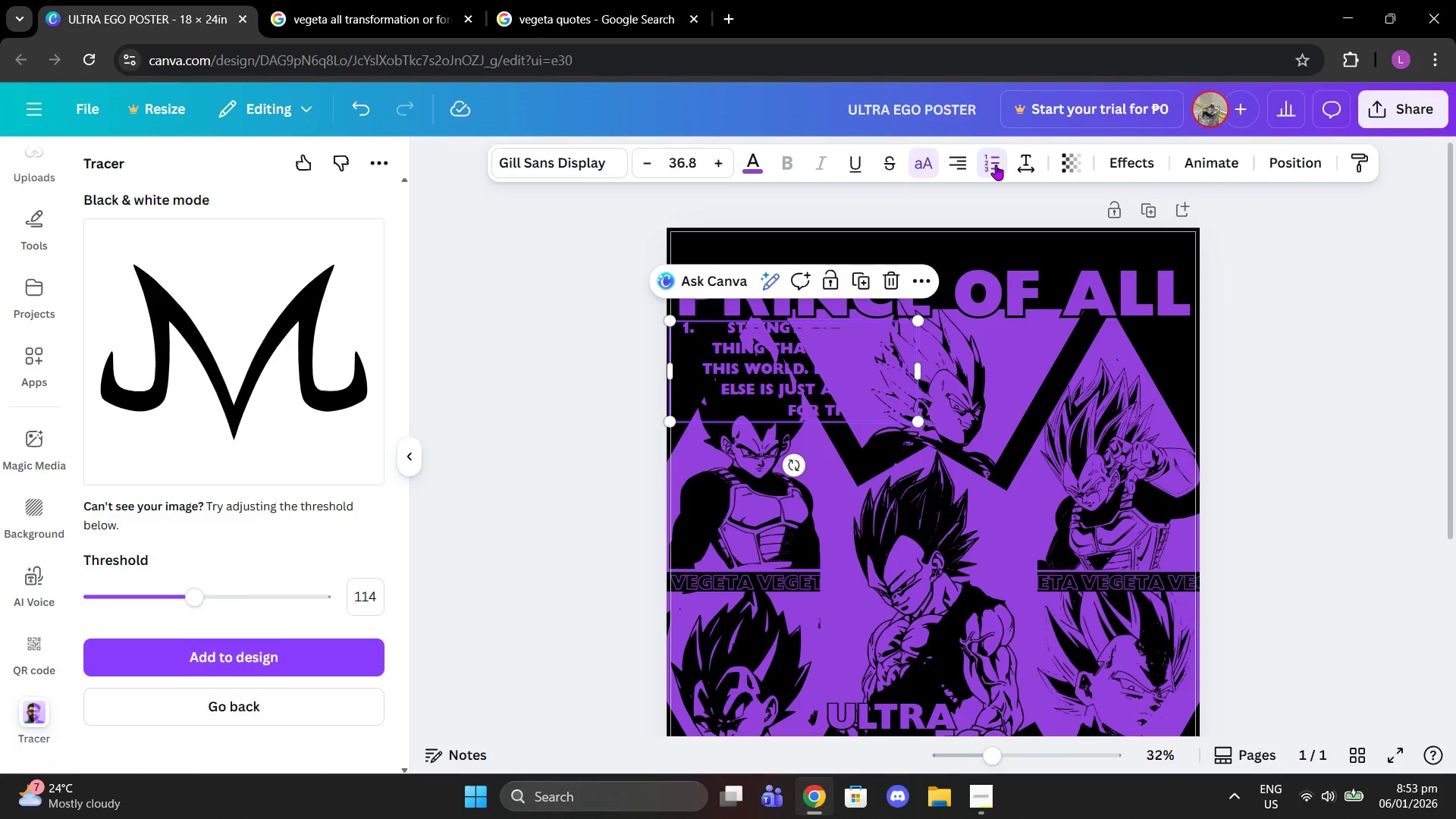 
triple_click([996, 165])
 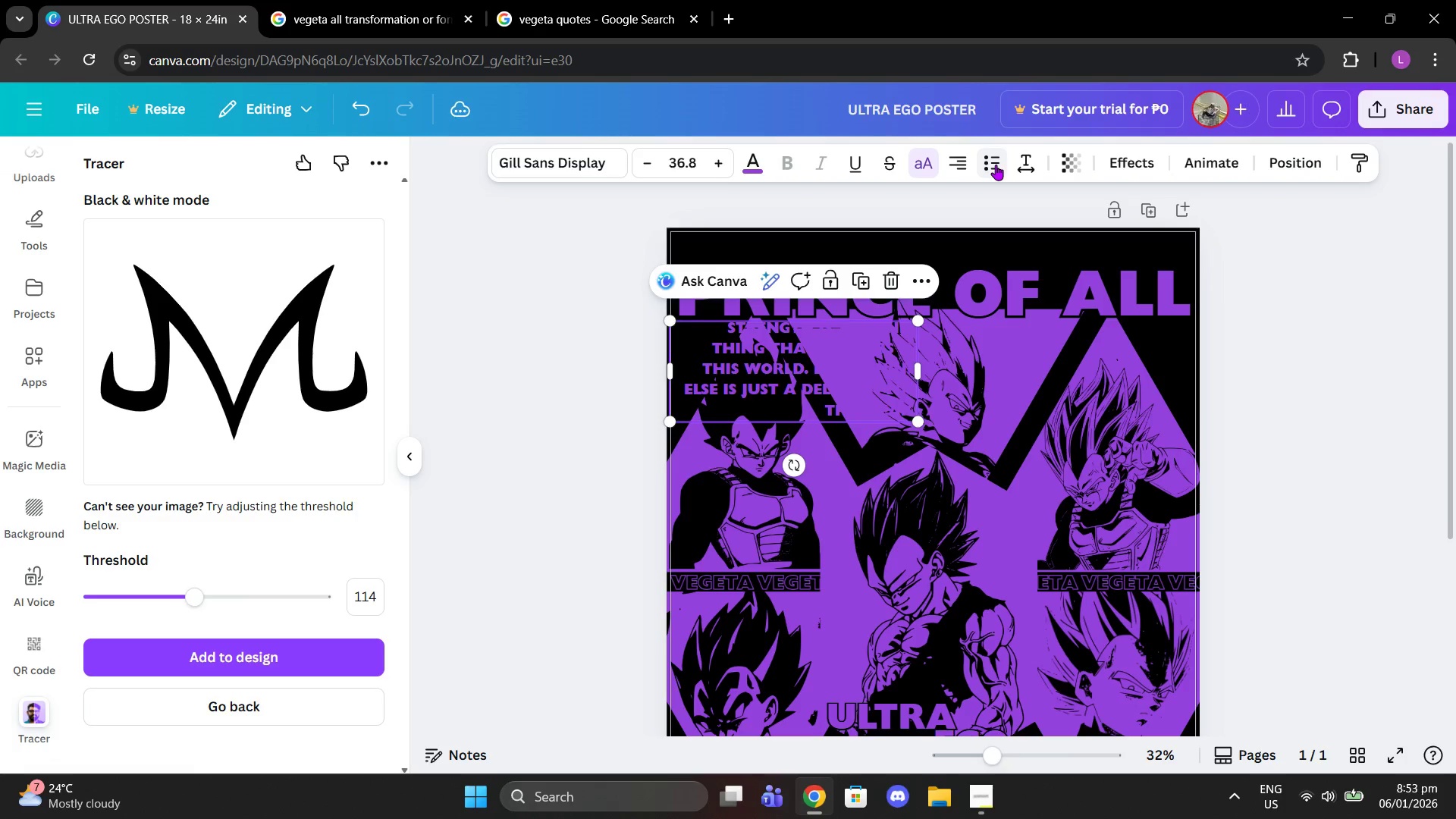 
left_click([996, 165])
 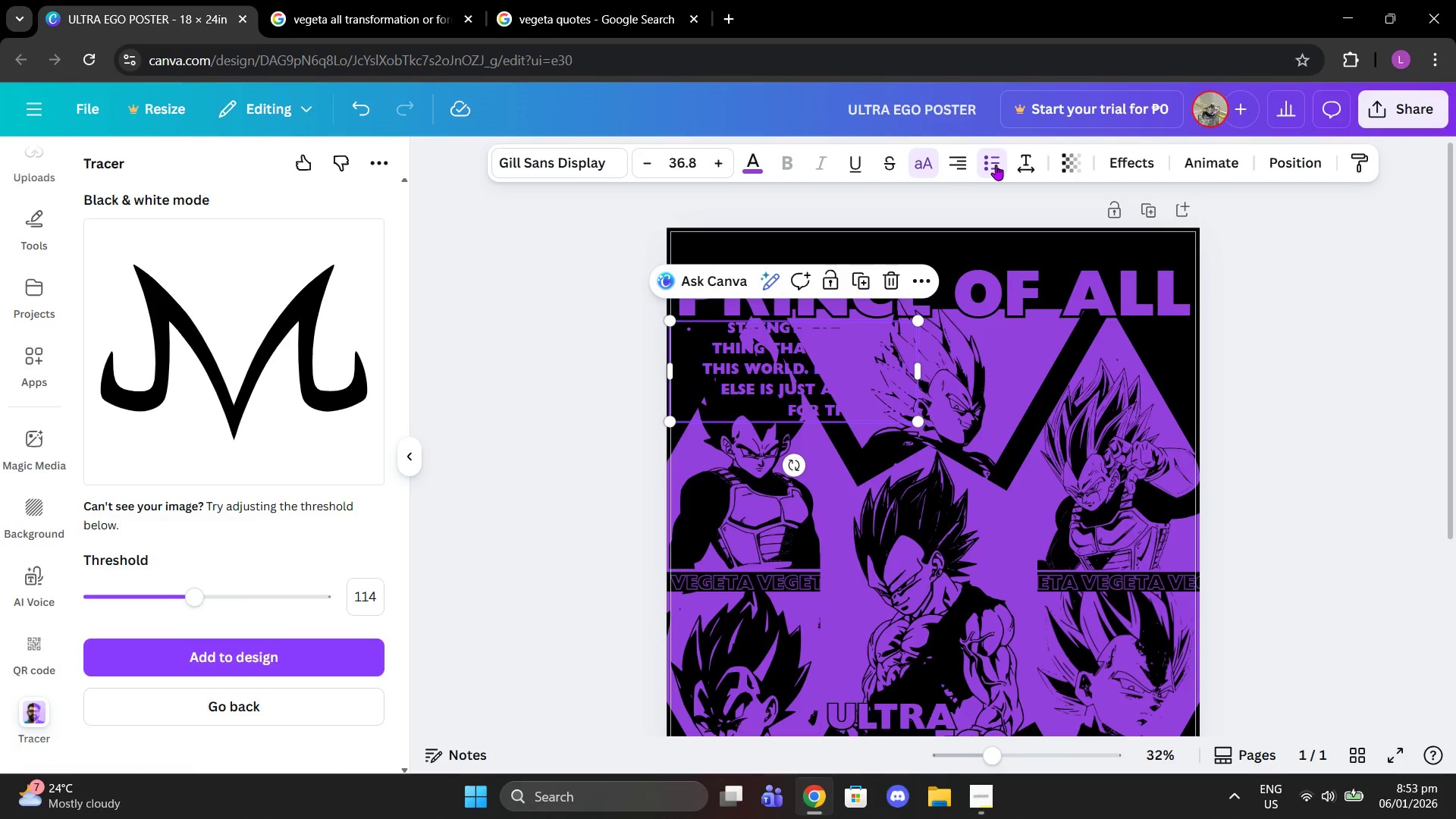 
left_click([996, 165])
 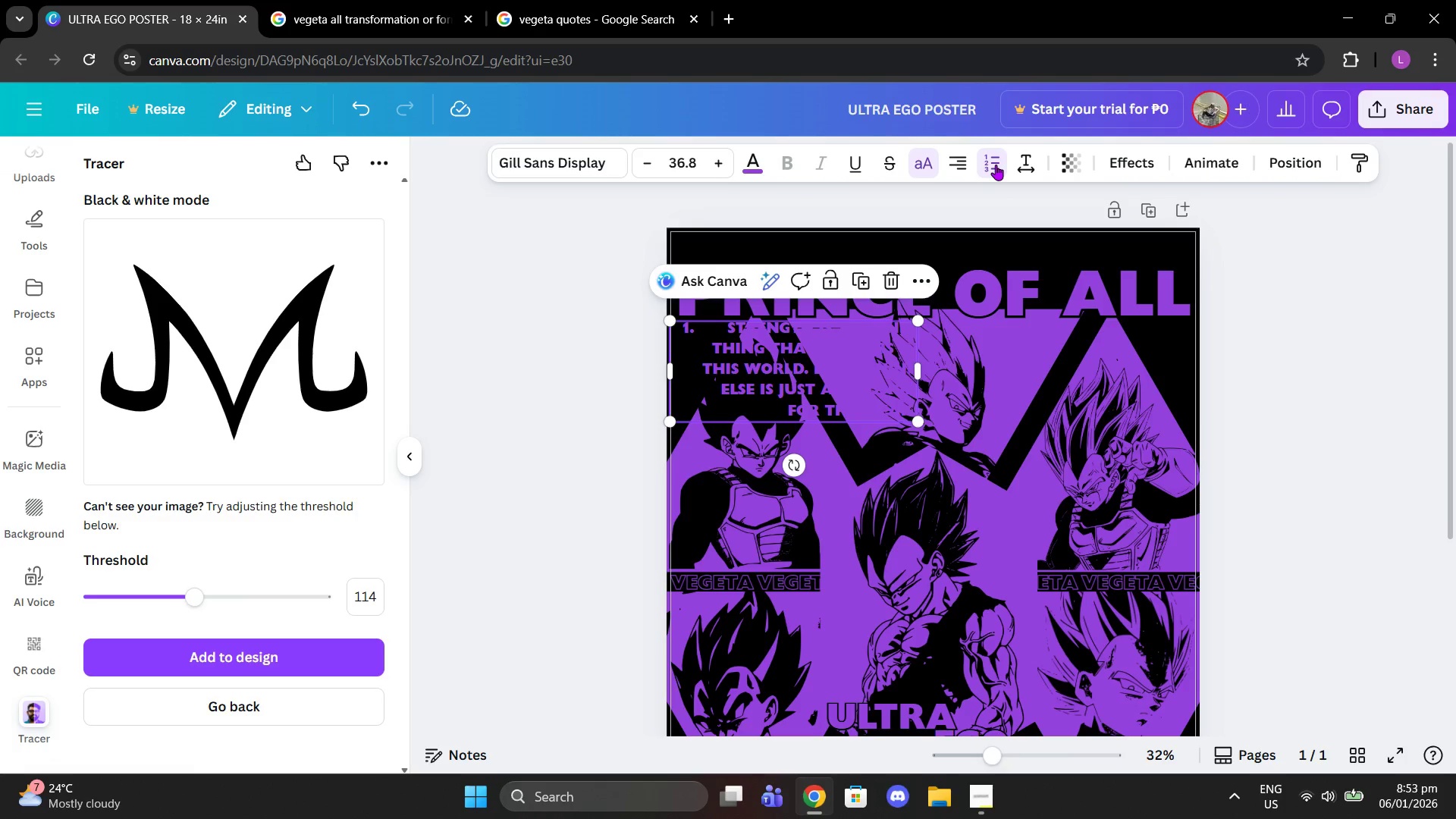 
left_click([996, 165])
 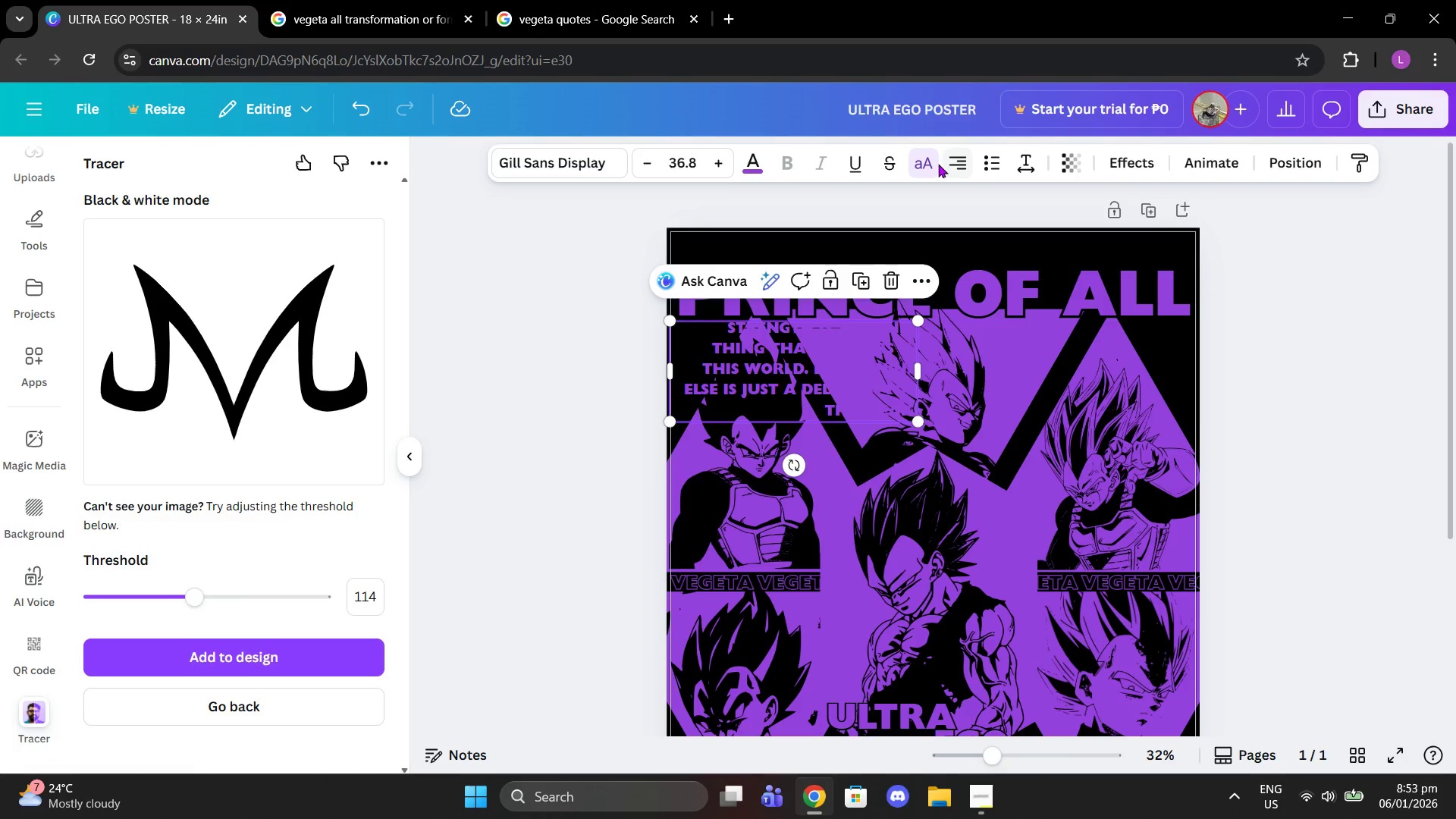 
left_click([956, 164])
 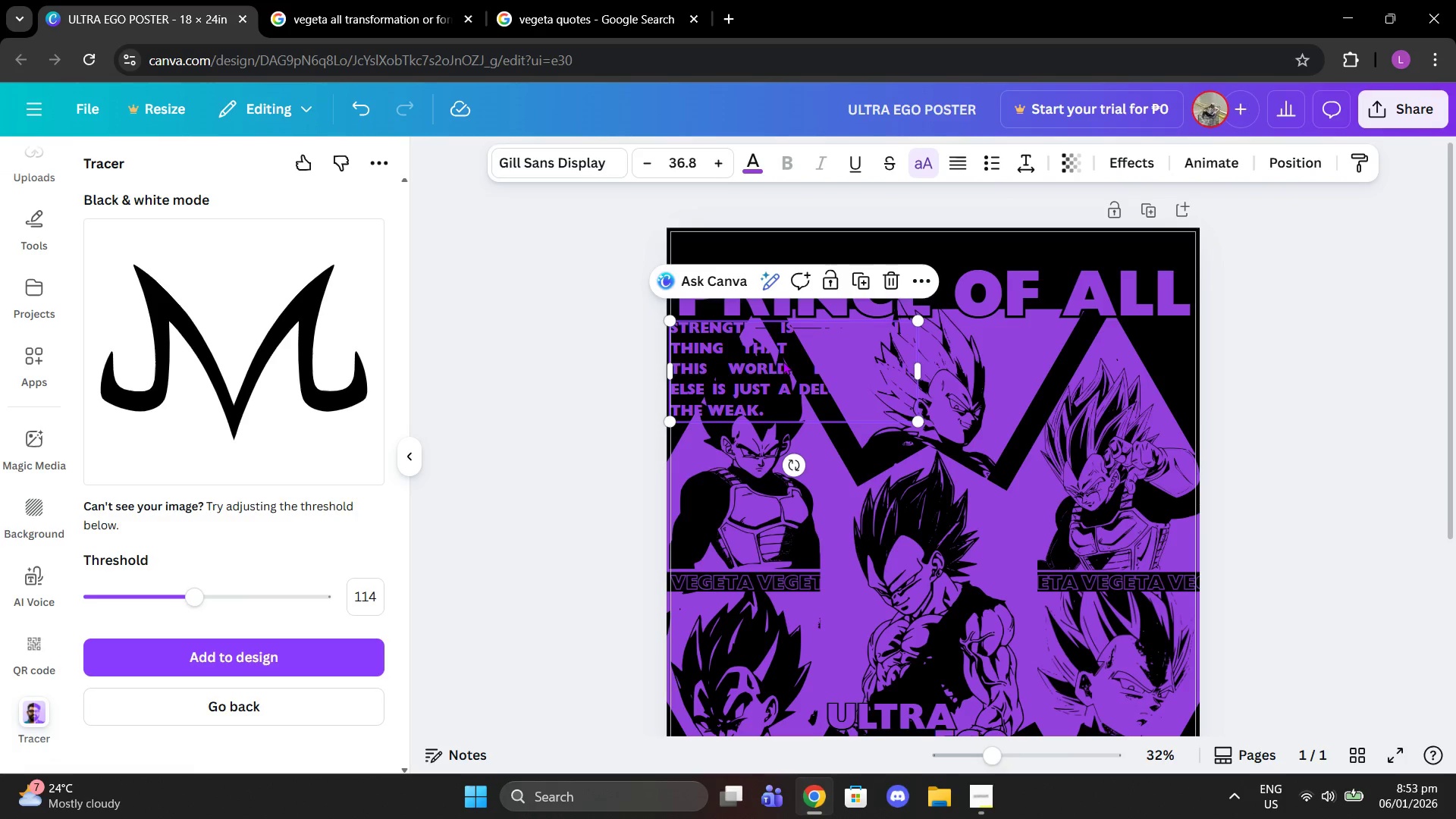 
left_click_drag(start_coordinate=[782, 361], to_coordinate=[911, 587])
 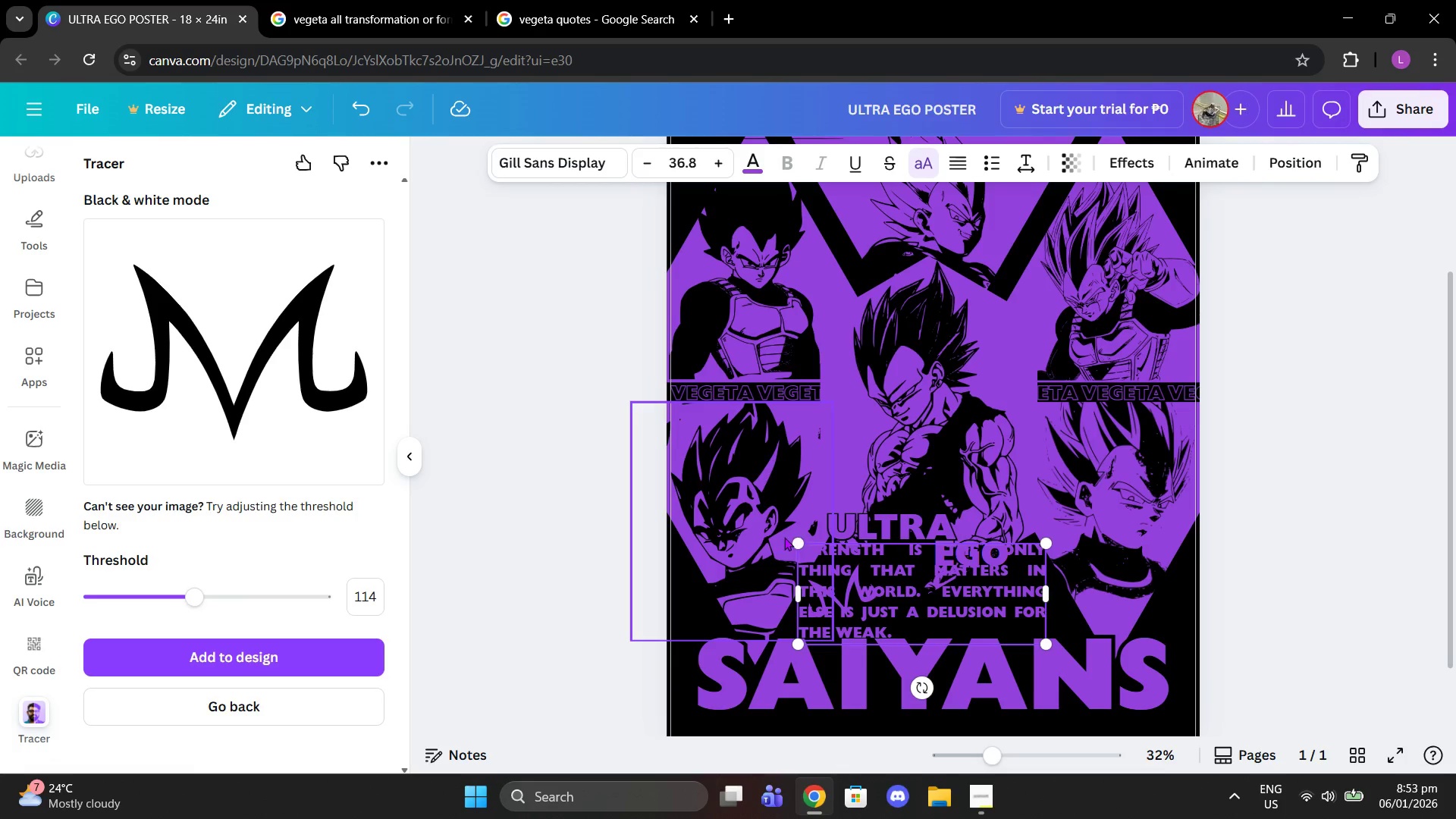 
scroll: coordinate [896, 557], scroll_direction: down, amount: 2.0
 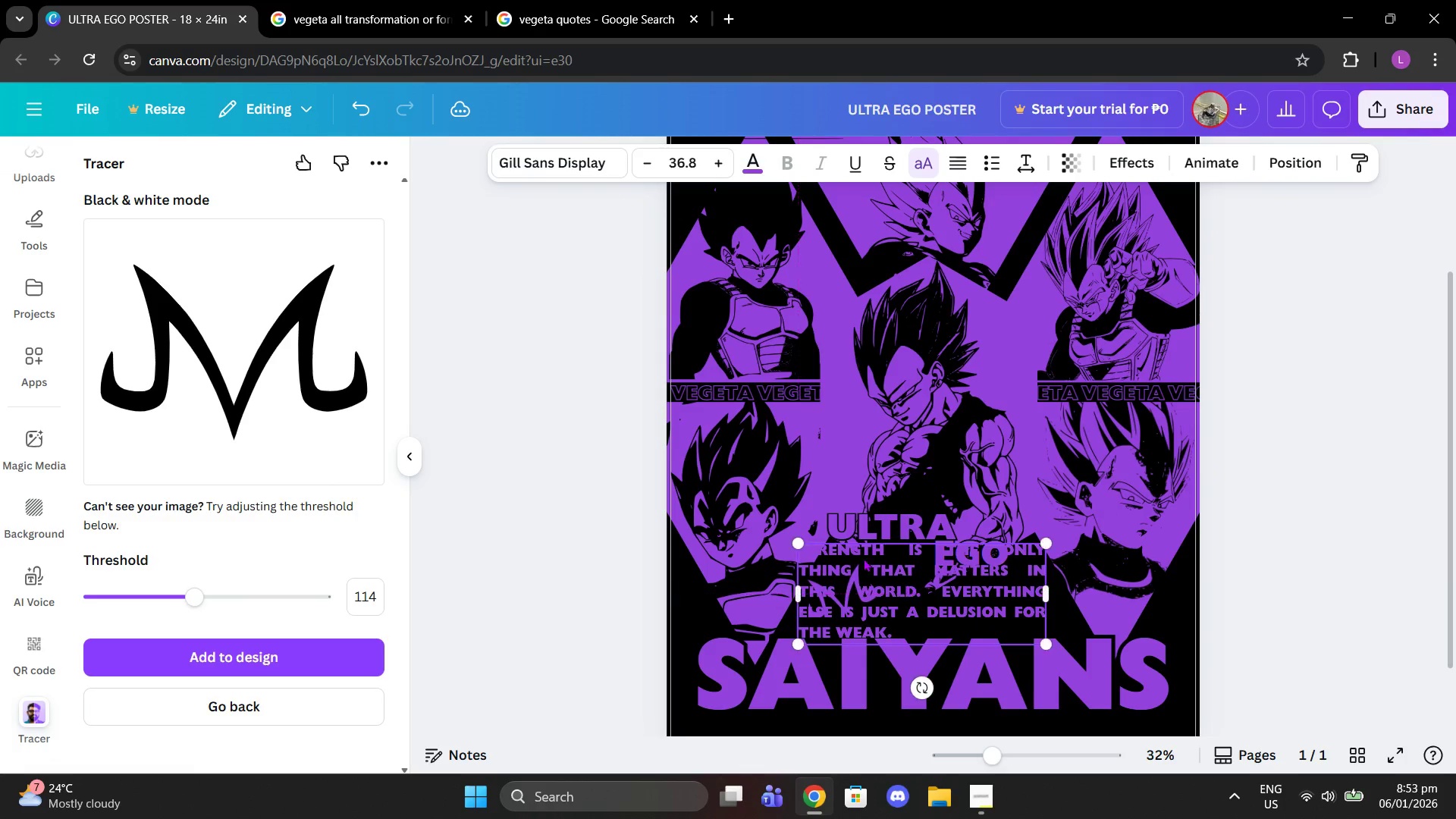 
left_click_drag(start_coordinate=[801, 542], to_coordinate=[927, 626])
 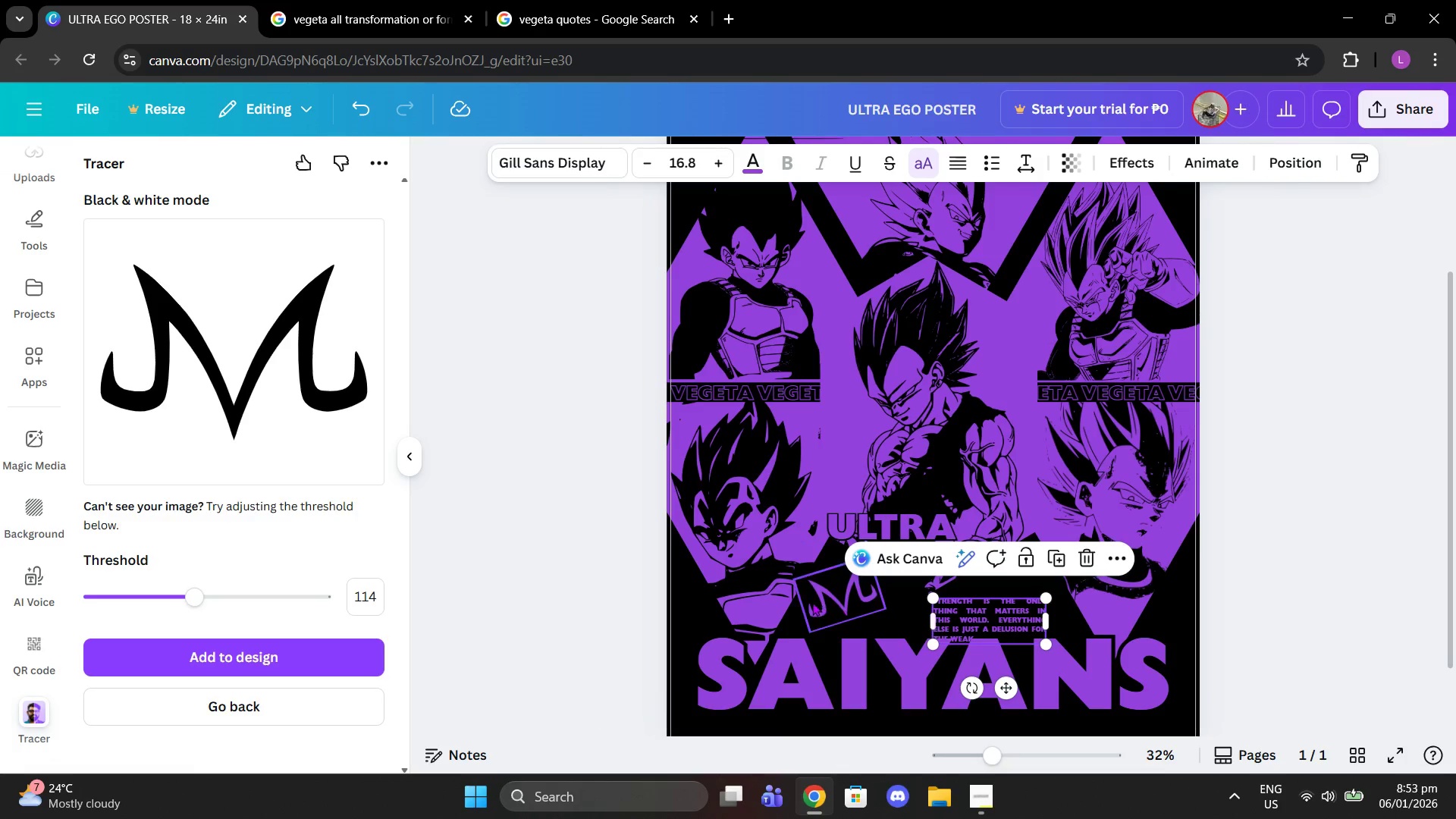 
left_click([808, 601])
 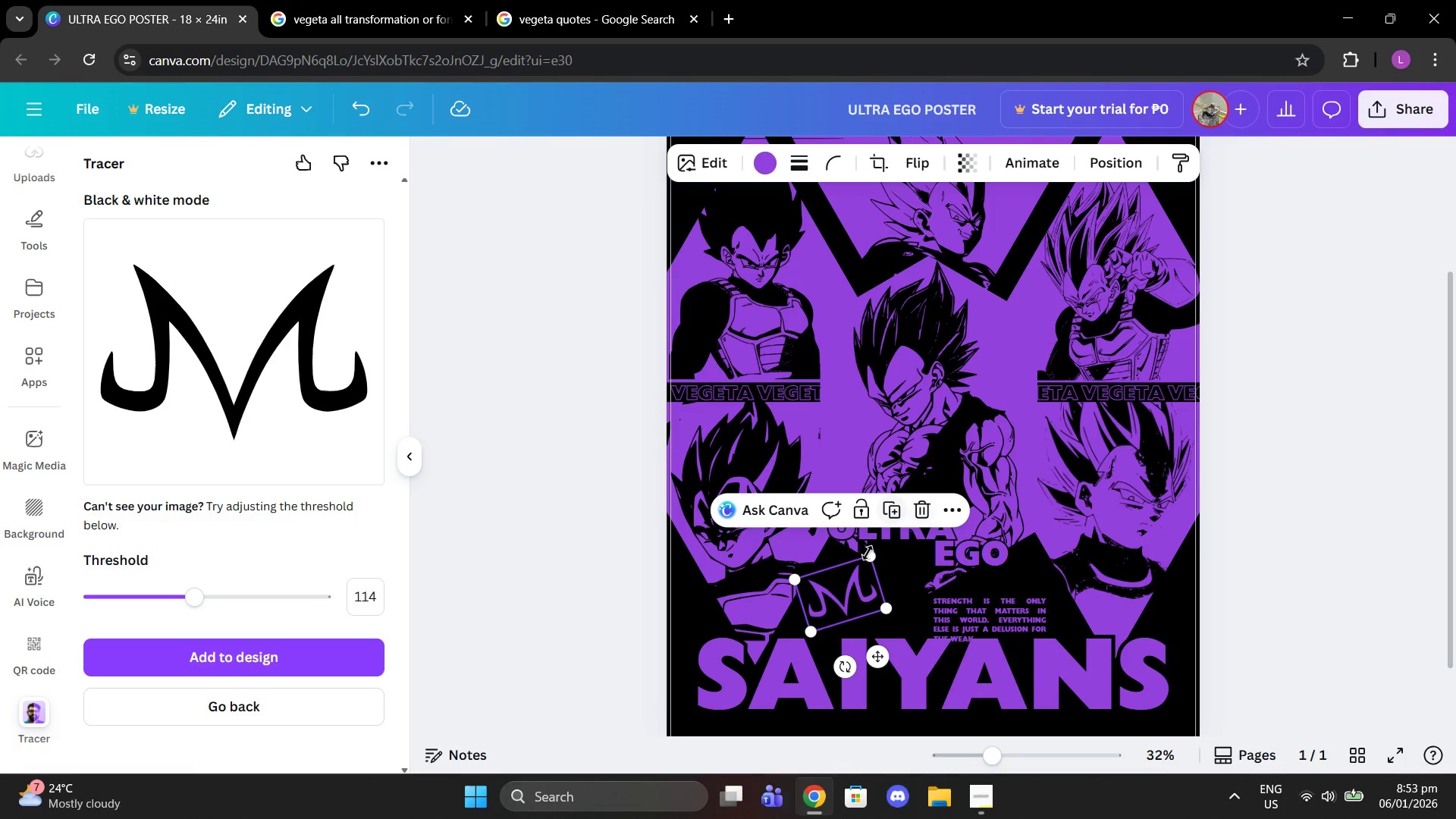 
left_click_drag(start_coordinate=[847, 589], to_coordinate=[1054, 348])
 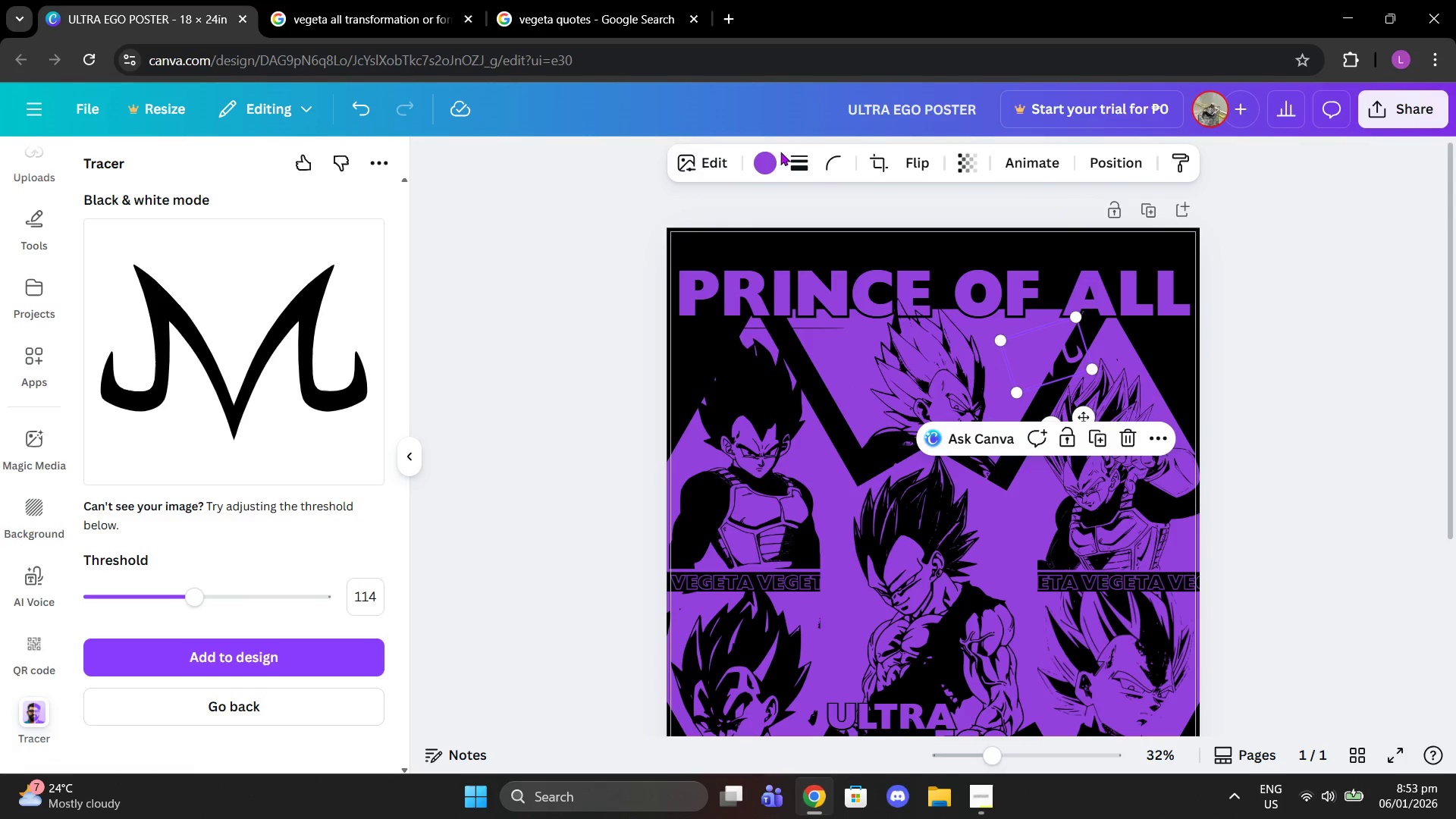 
scroll: coordinate [999, 253], scroll_direction: up, amount: 2.0
 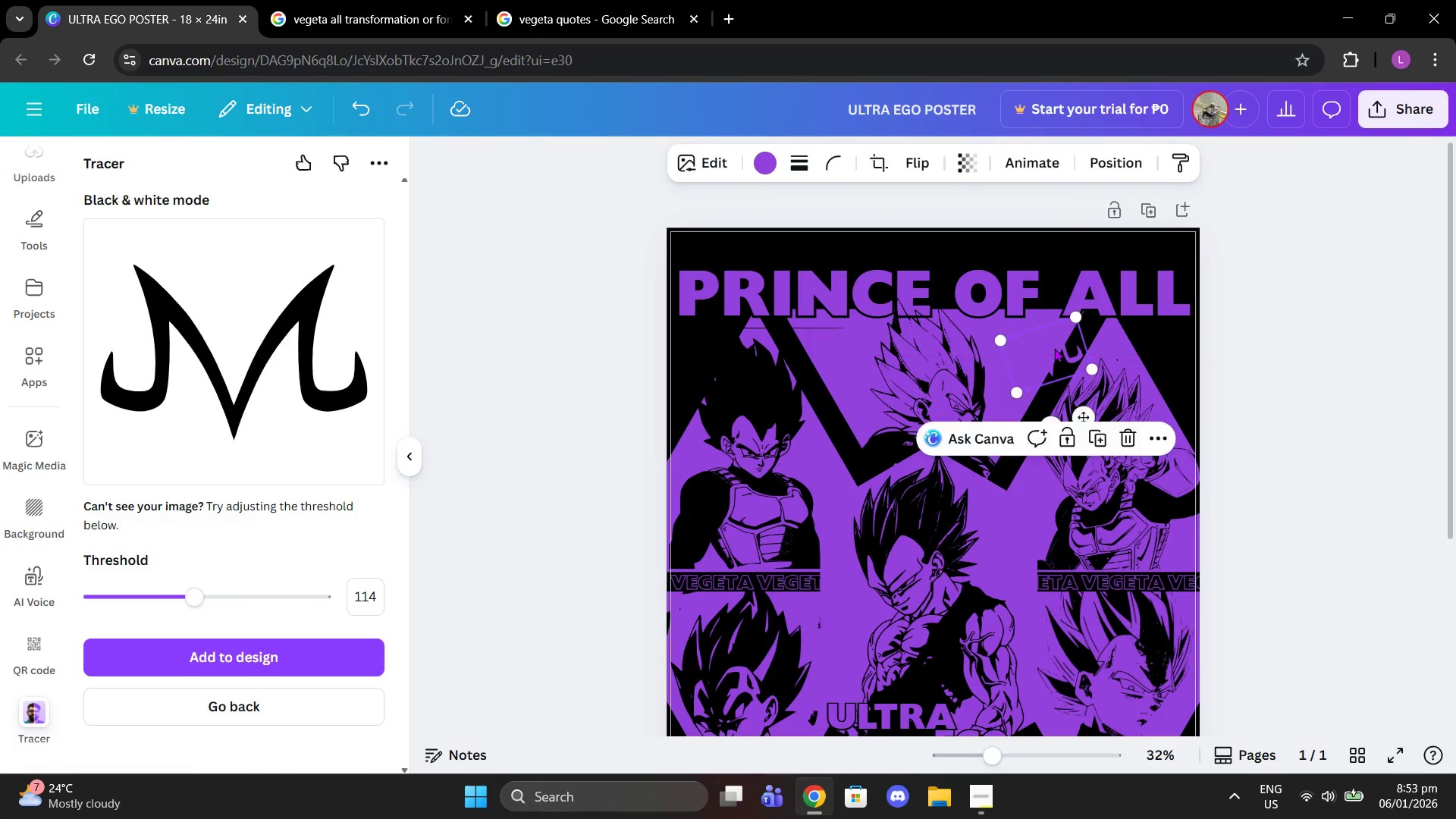 
left_click([770, 149])
 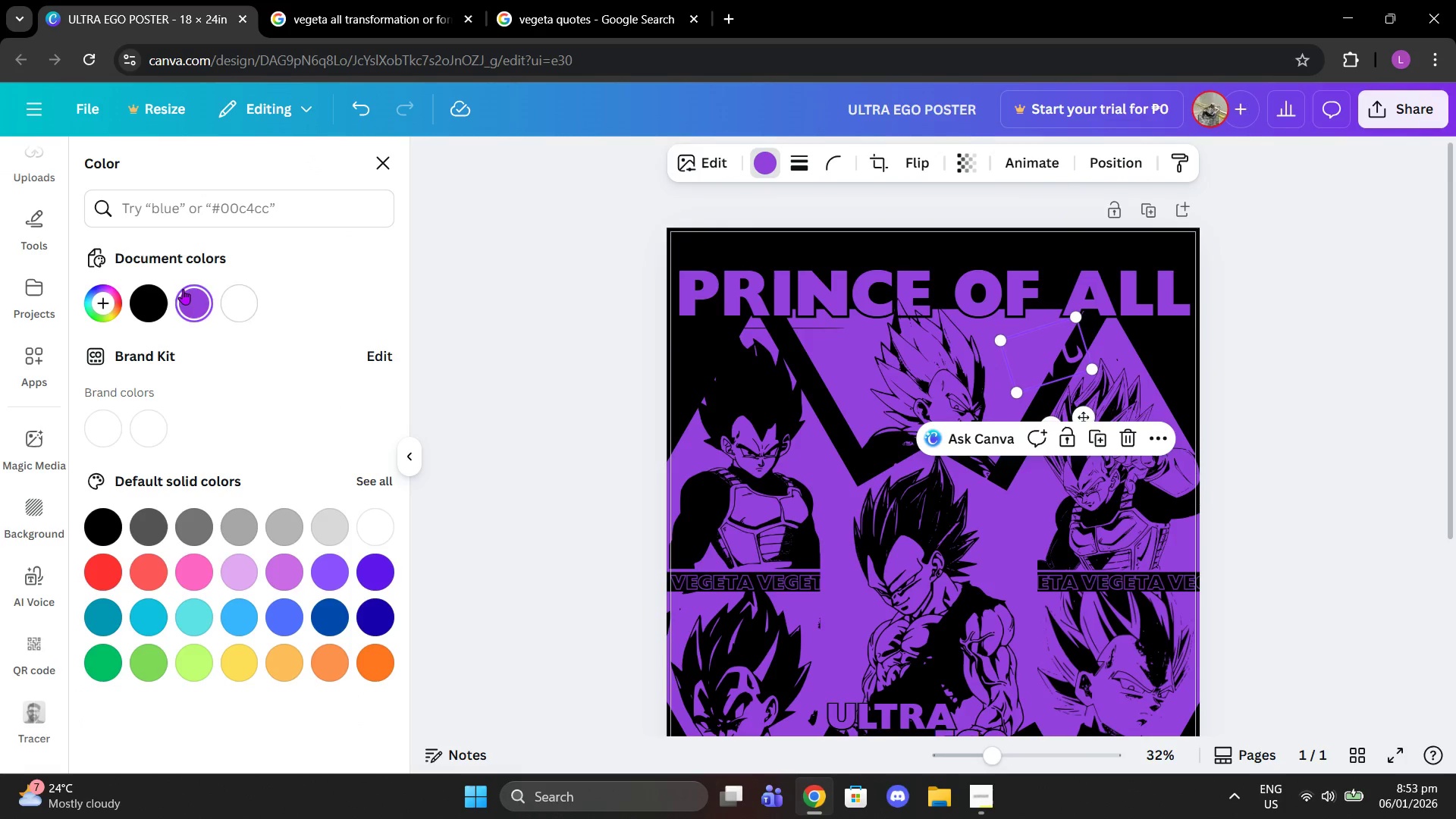 
left_click([159, 296])
 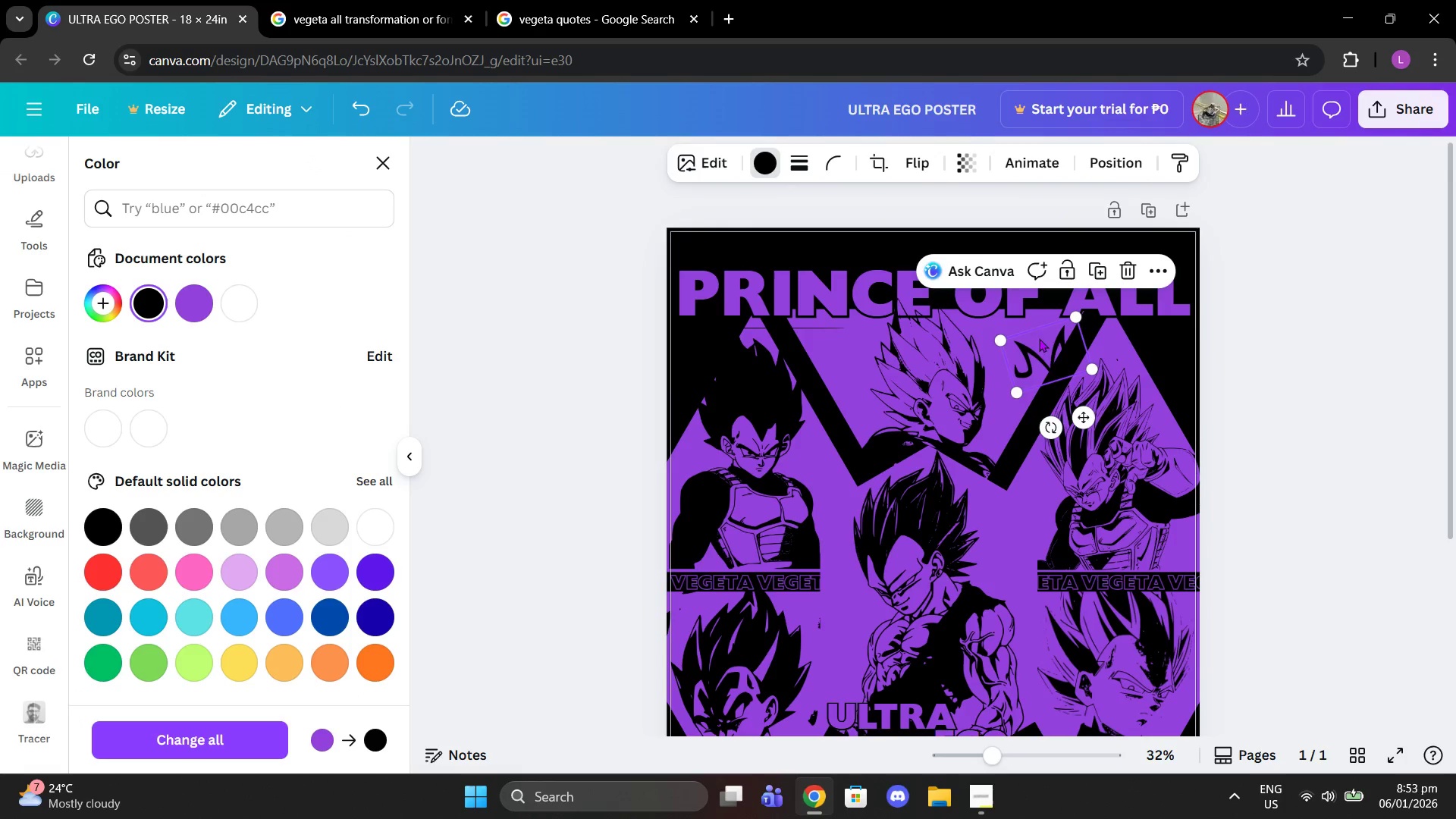 
left_click_drag(start_coordinate=[1062, 352], to_coordinate=[1037, 352])
 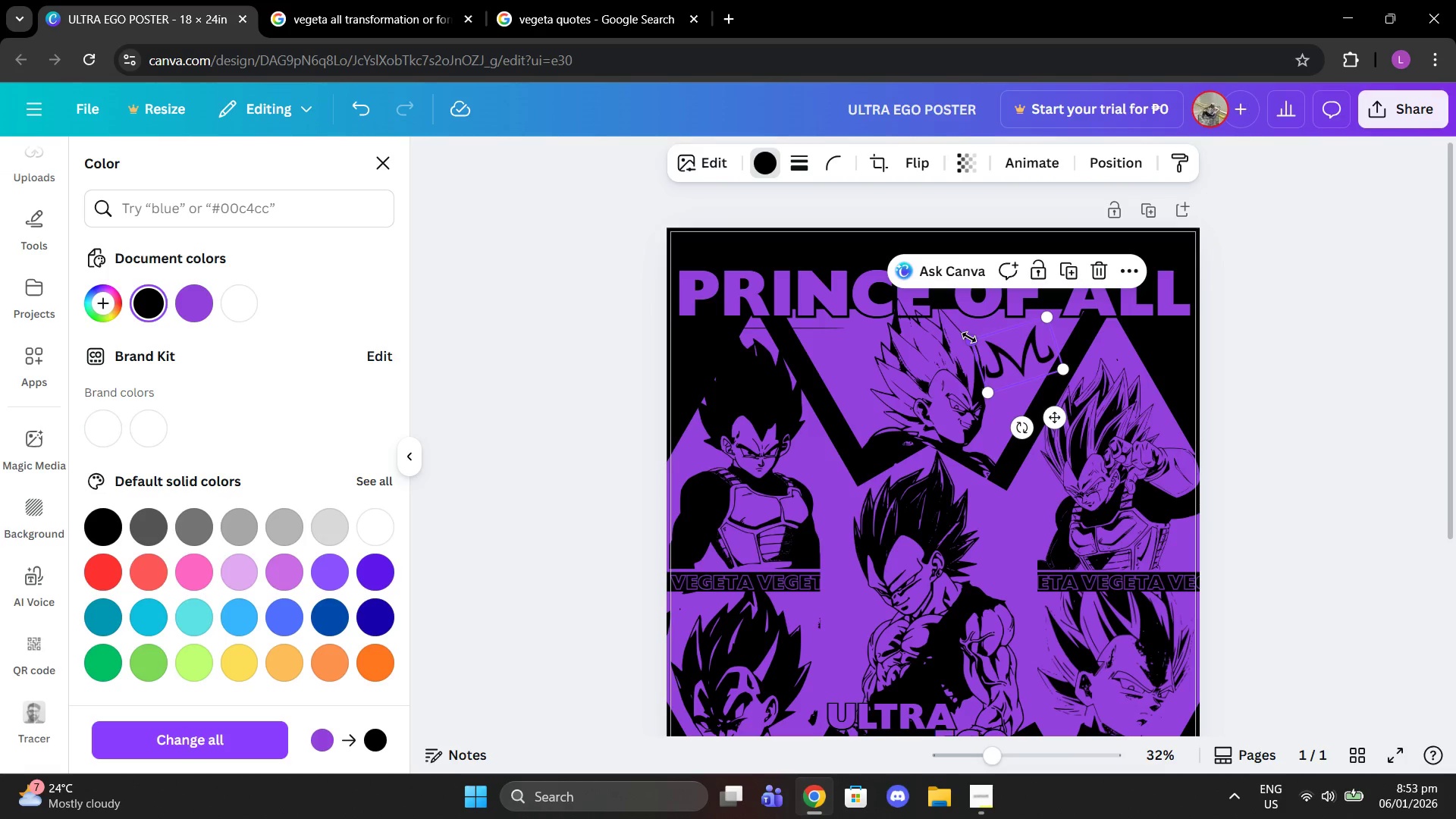 
left_click_drag(start_coordinate=[969, 337], to_coordinate=[985, 340])
 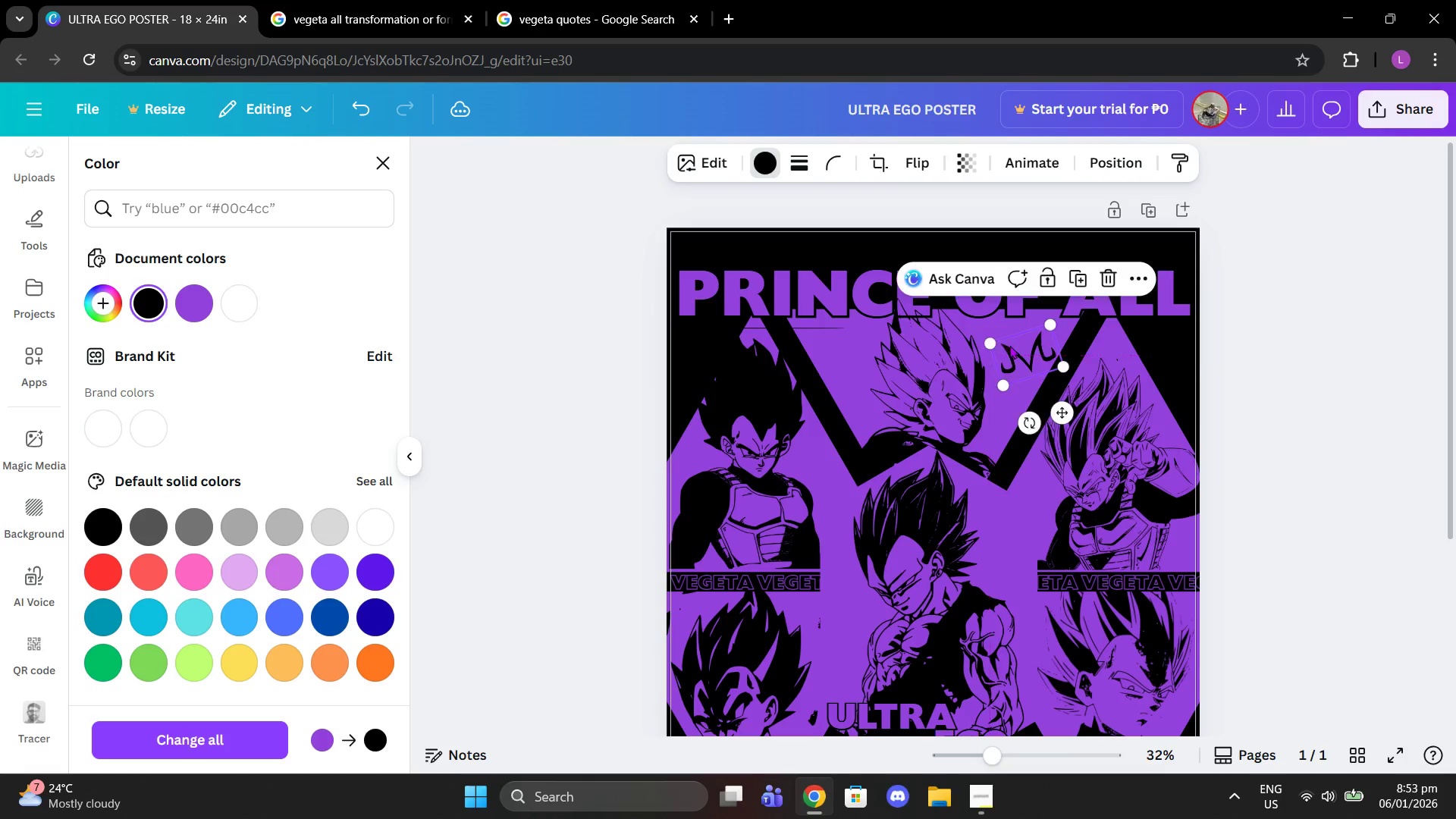 
left_click([1320, 337])
 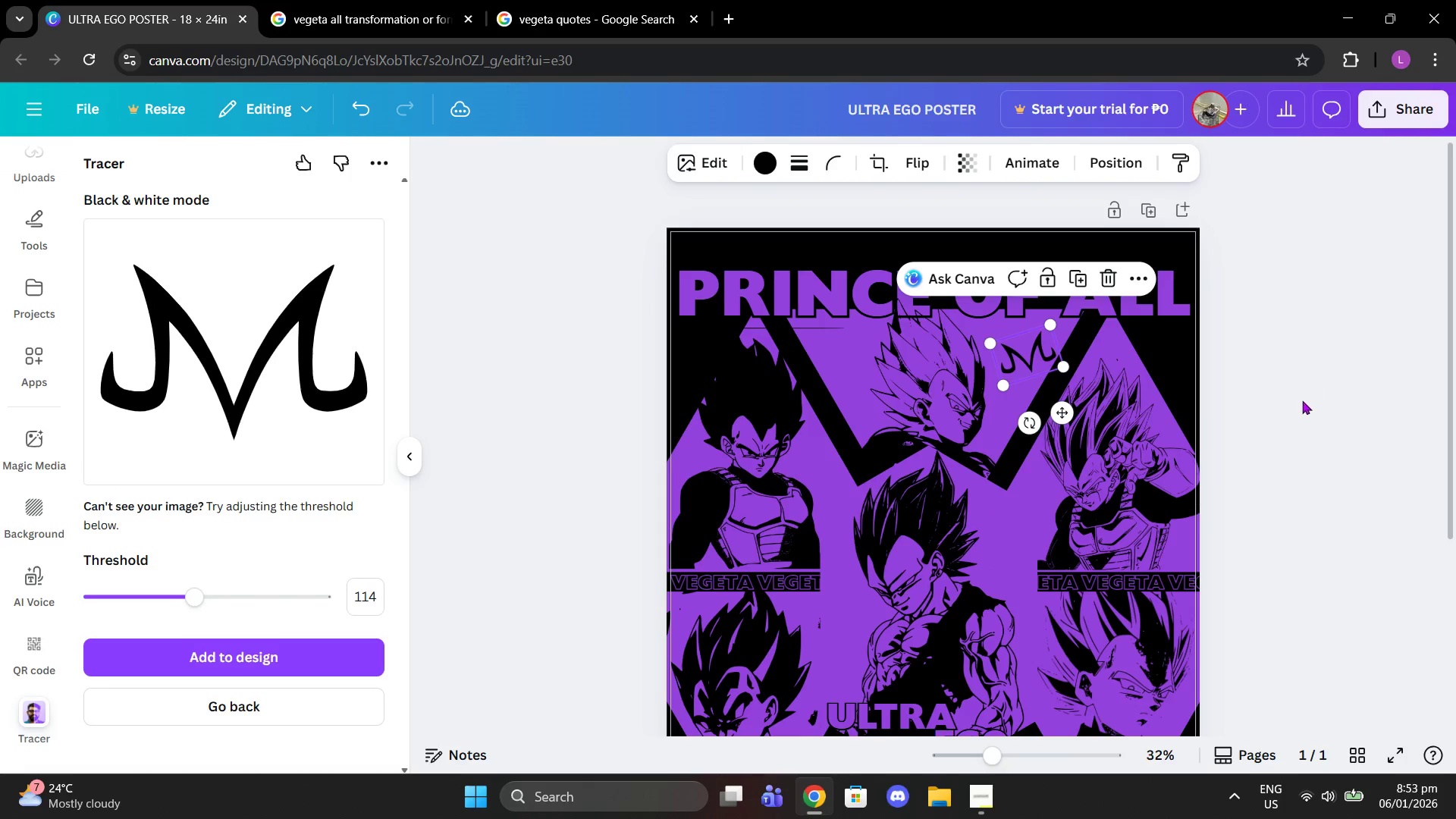 
scroll: coordinate [1299, 400], scroll_direction: down, amount: 3.0
 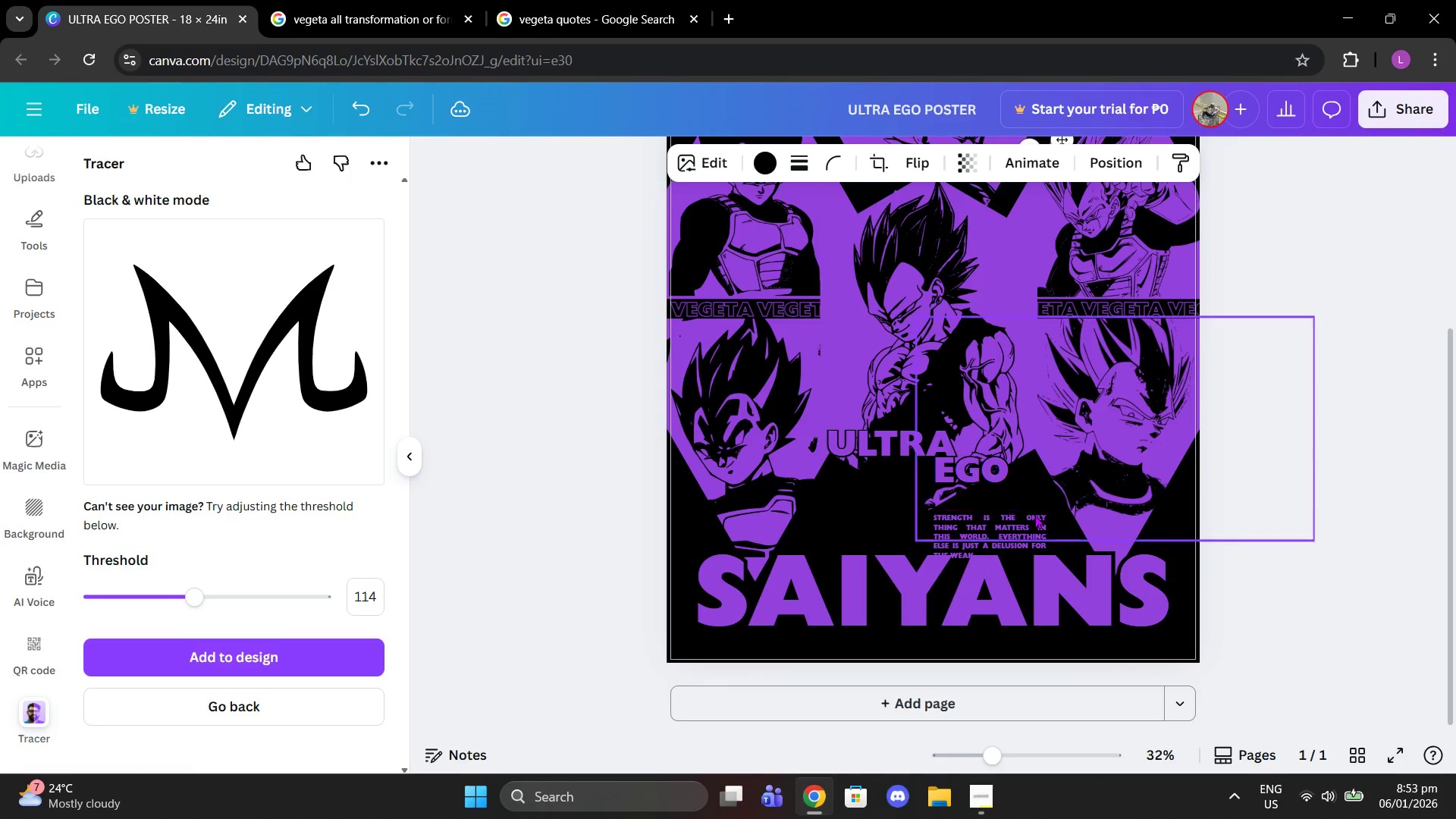 
left_click([1022, 535])
 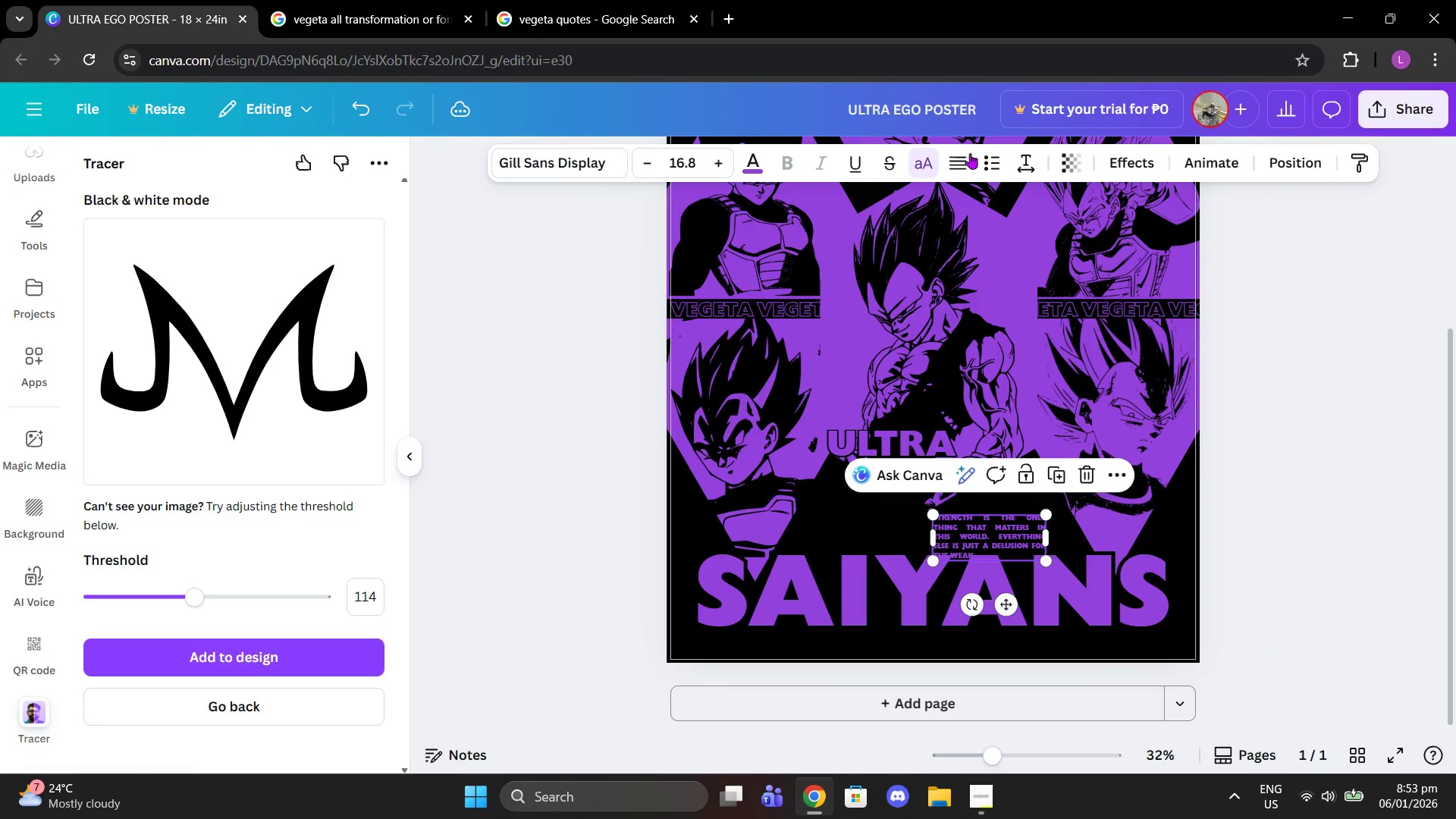 
left_click([968, 154])
 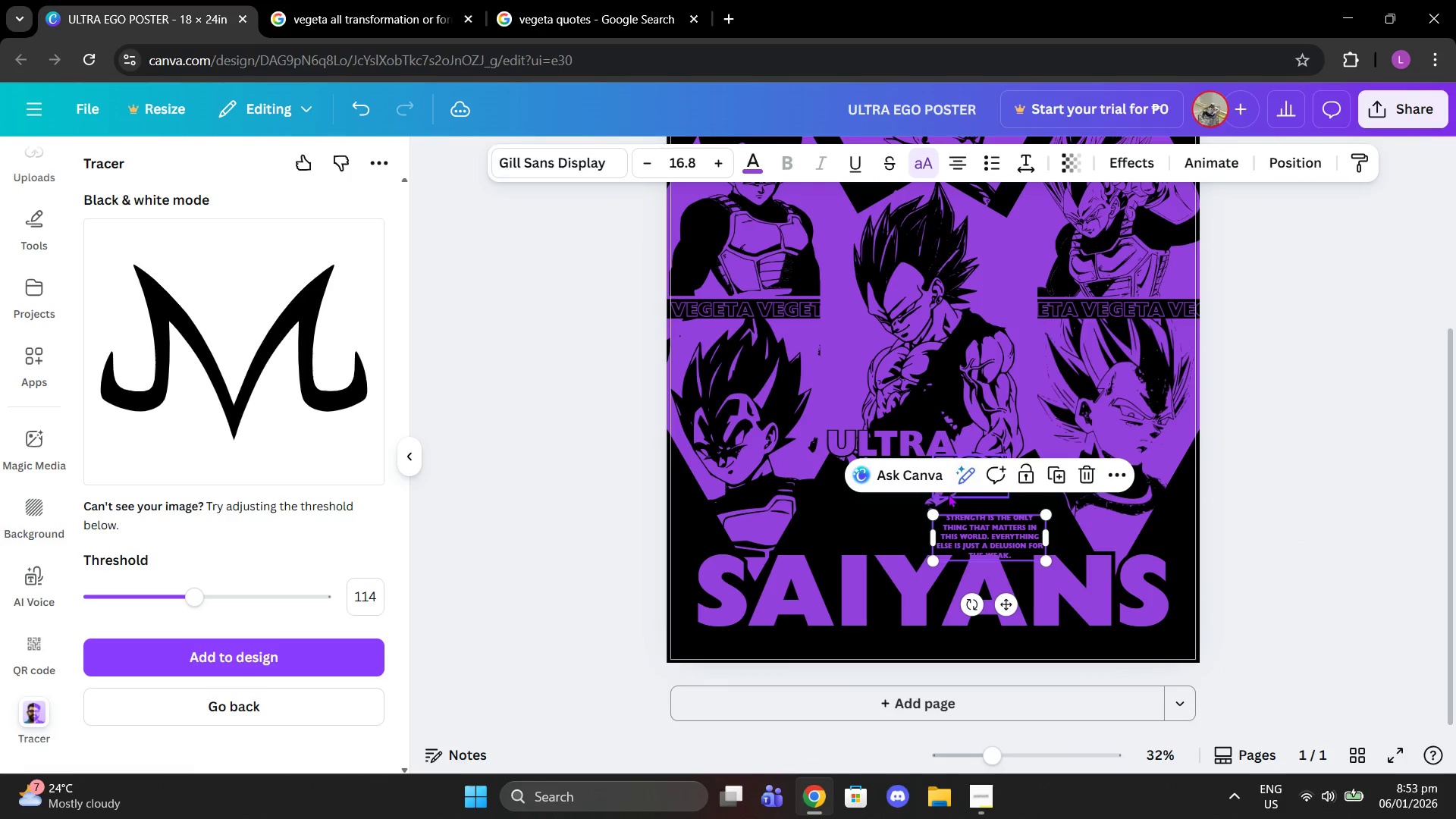 
left_click_drag(start_coordinate=[929, 519], to_coordinate=[857, 502])
 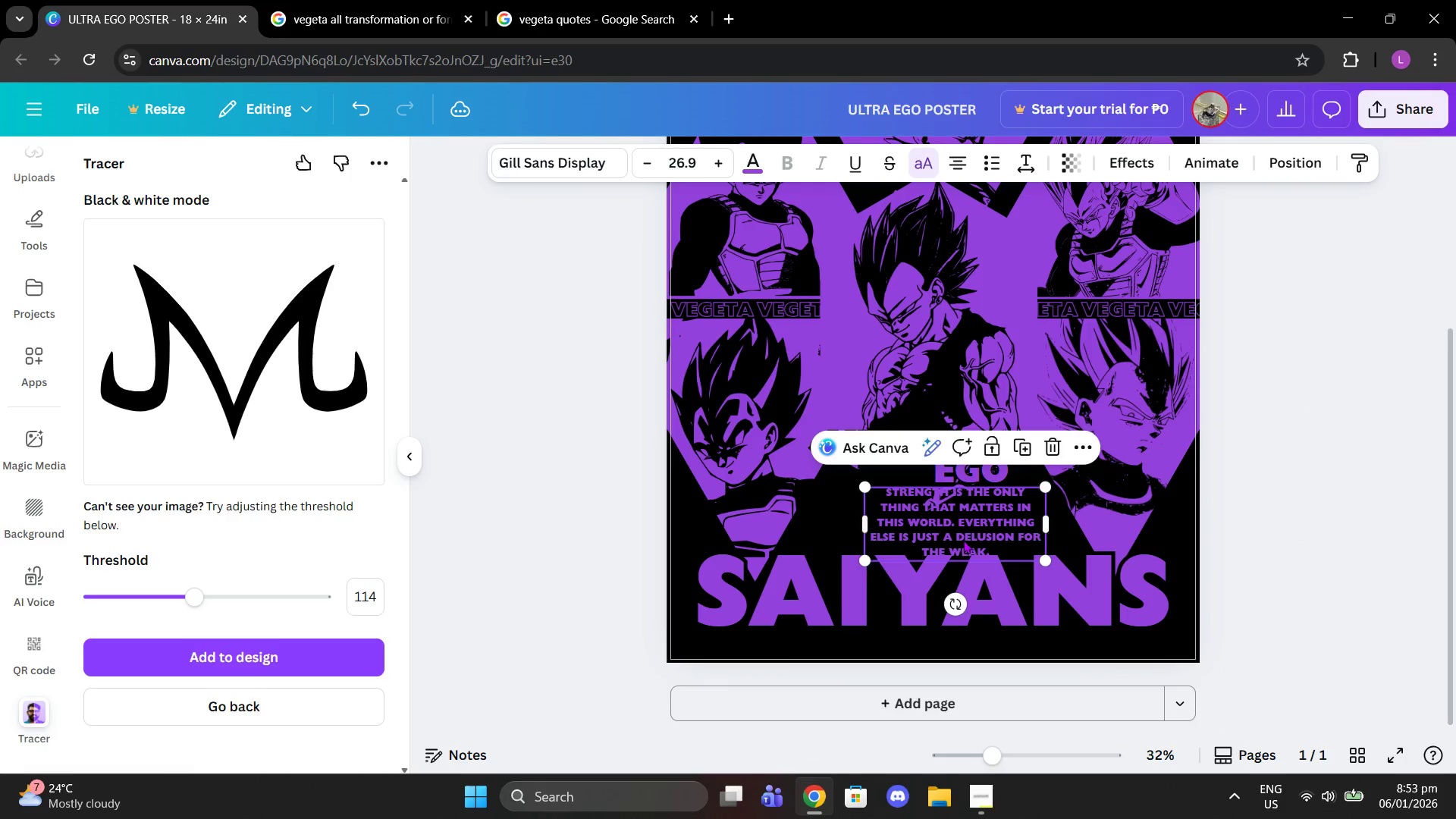 
left_click_drag(start_coordinate=[963, 540], to_coordinate=[893, 538])
 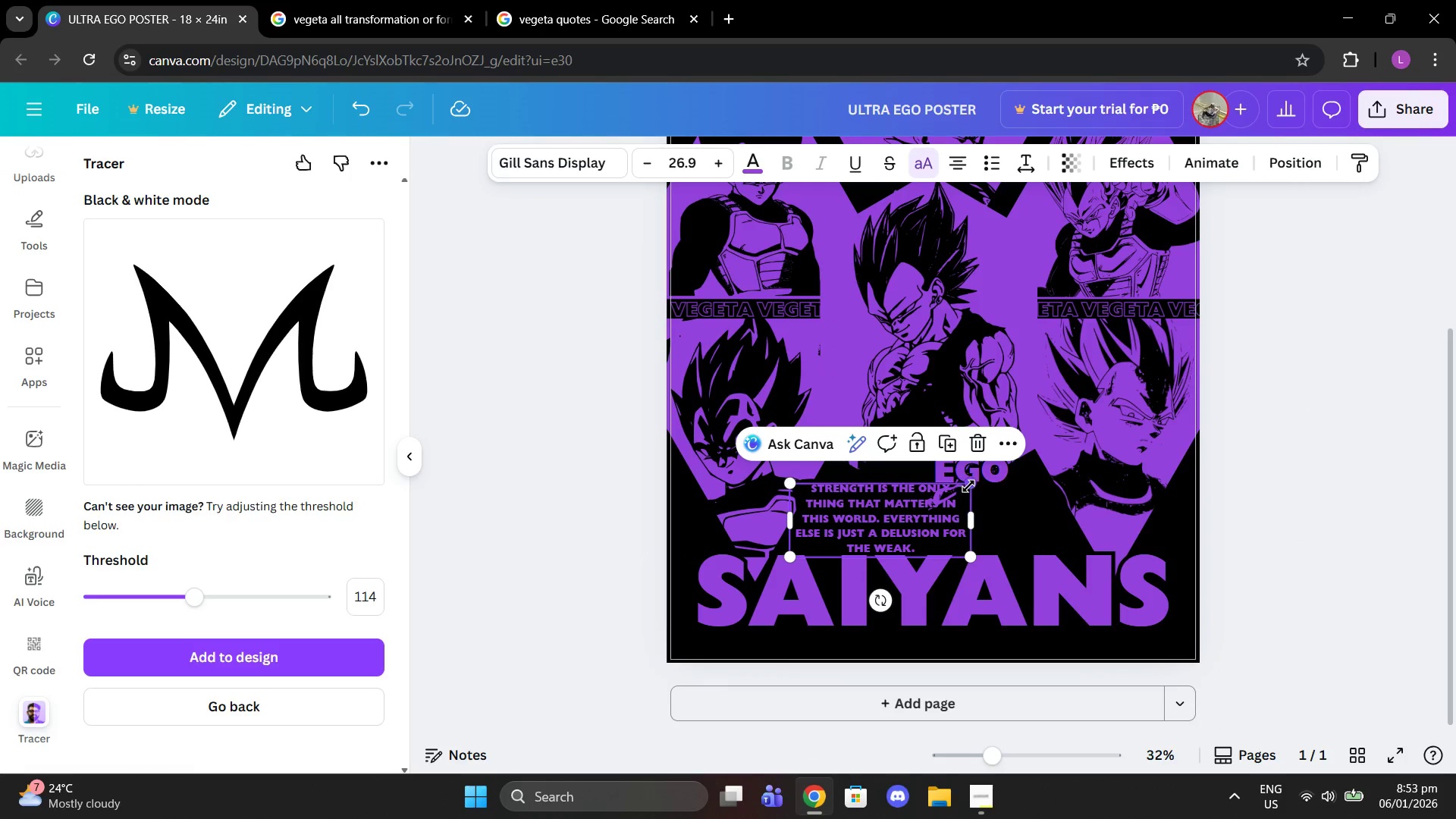 
left_click_drag(start_coordinate=[968, 486], to_coordinate=[933, 532])
 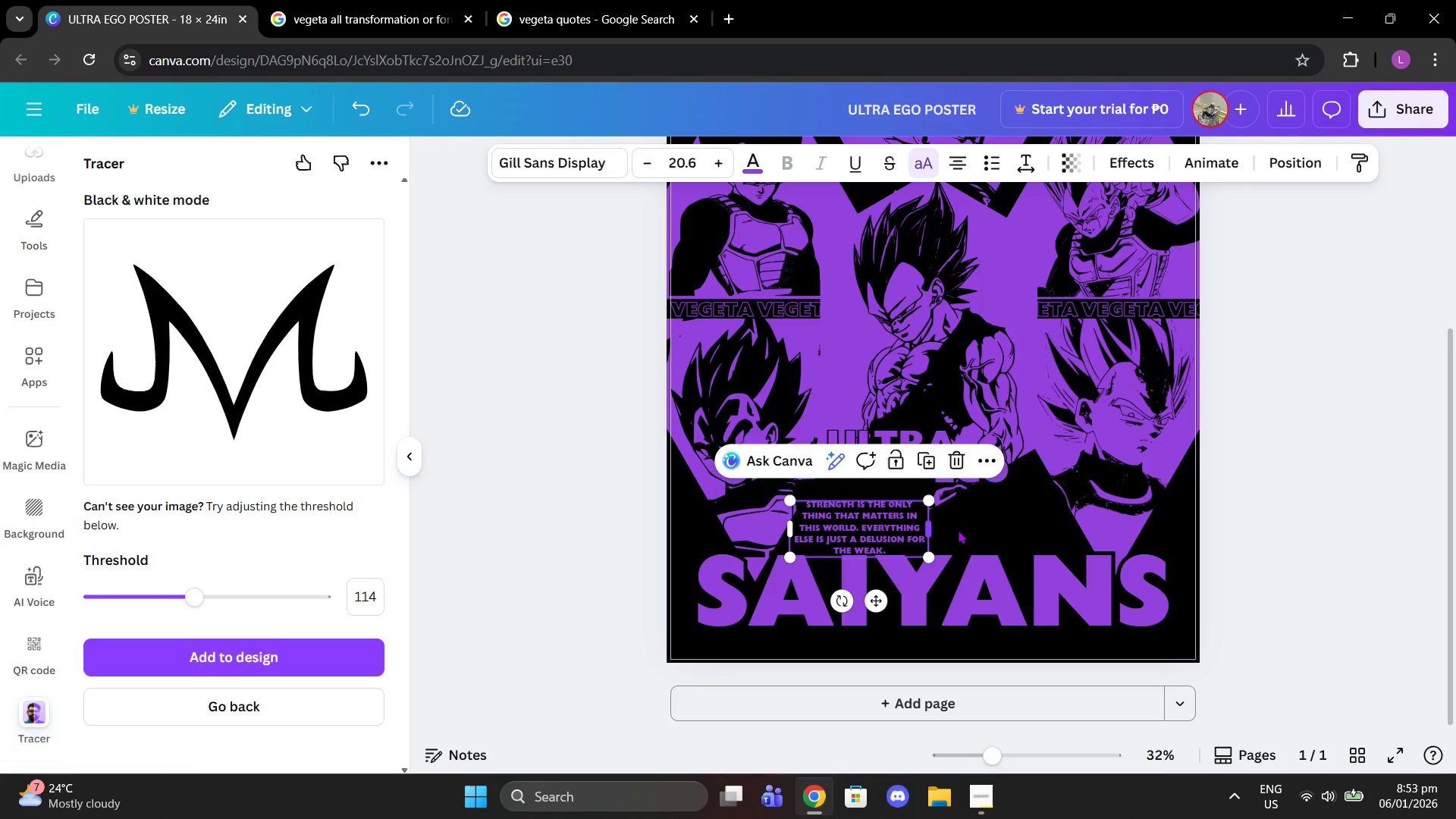 
left_click_drag(start_coordinate=[930, 532], to_coordinate=[1066, 516])
 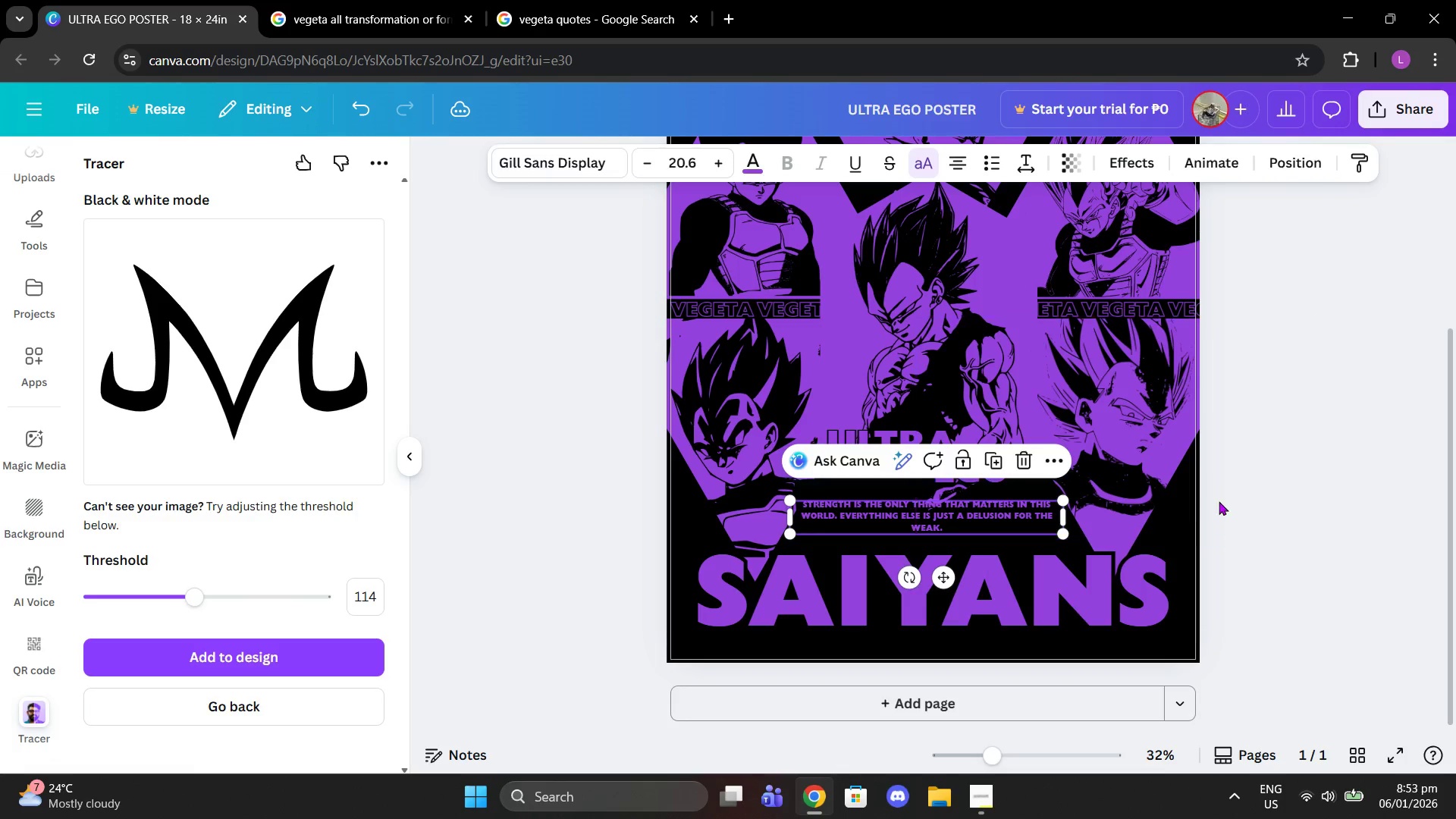 
left_click([1219, 501])
 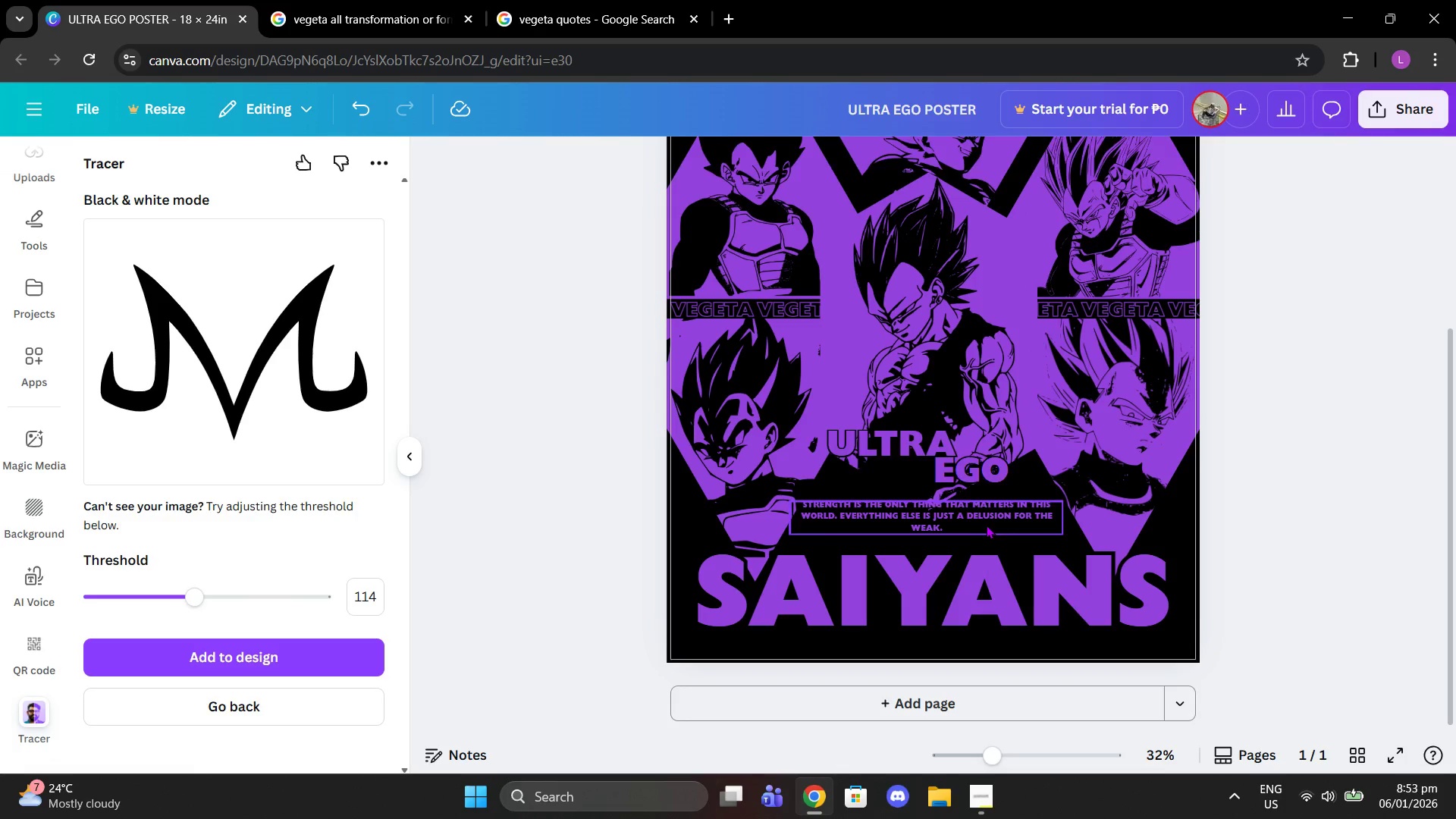 
left_click_drag(start_coordinate=[986, 525], to_coordinate=[989, 541])
 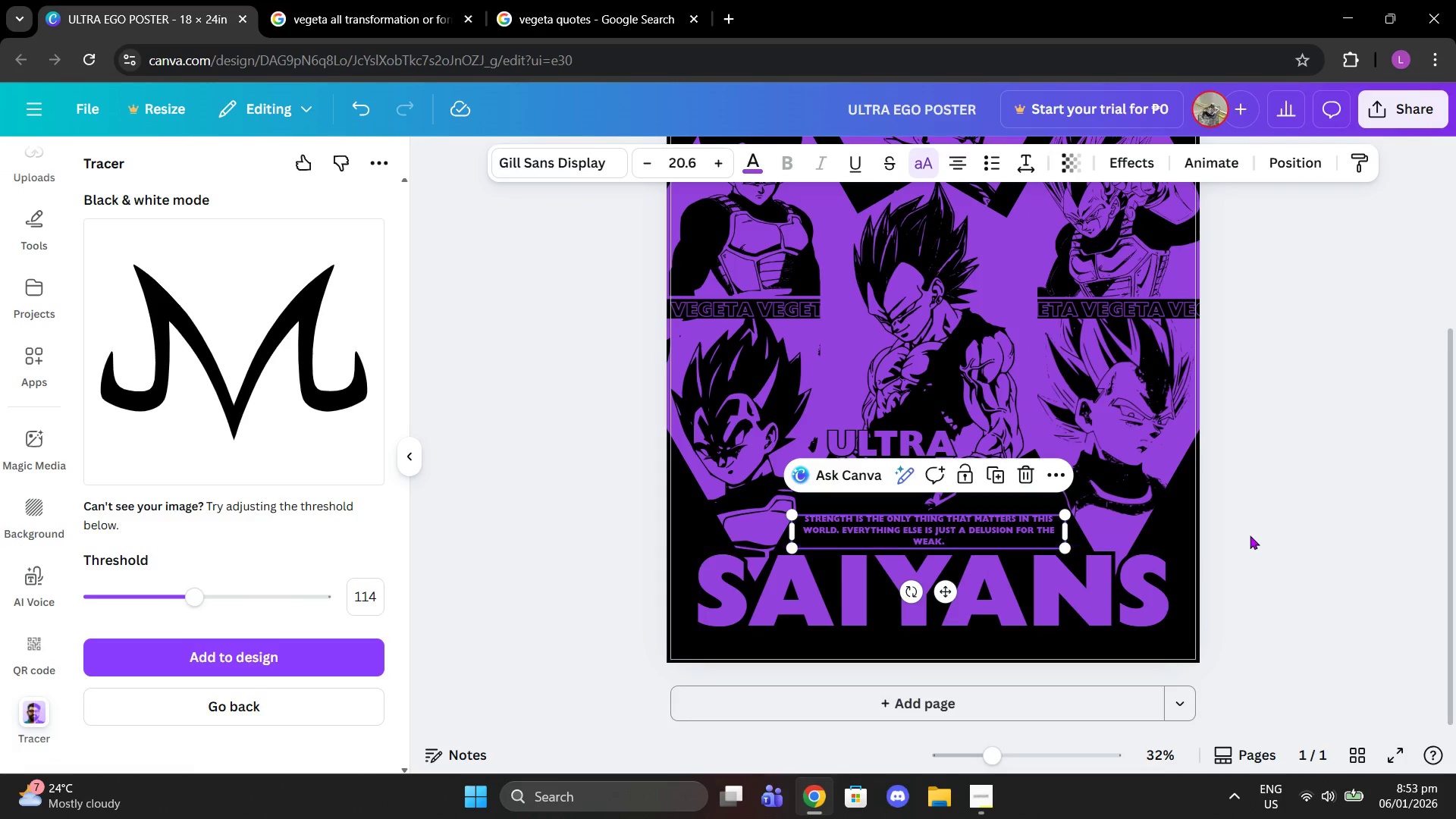 
left_click([1250, 535])
 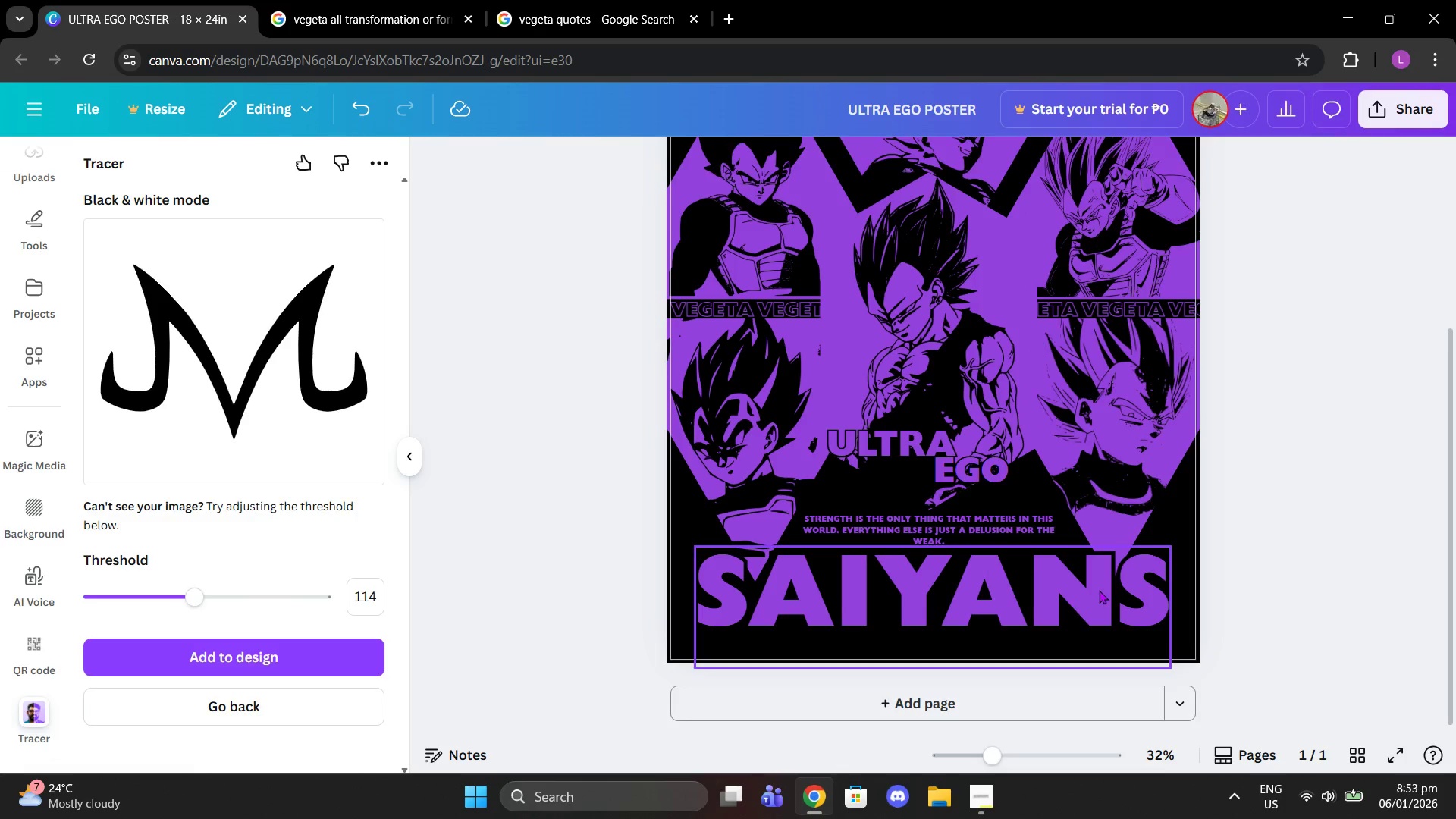 
left_click_drag(start_coordinate=[1099, 590], to_coordinate=[1099, 600])
 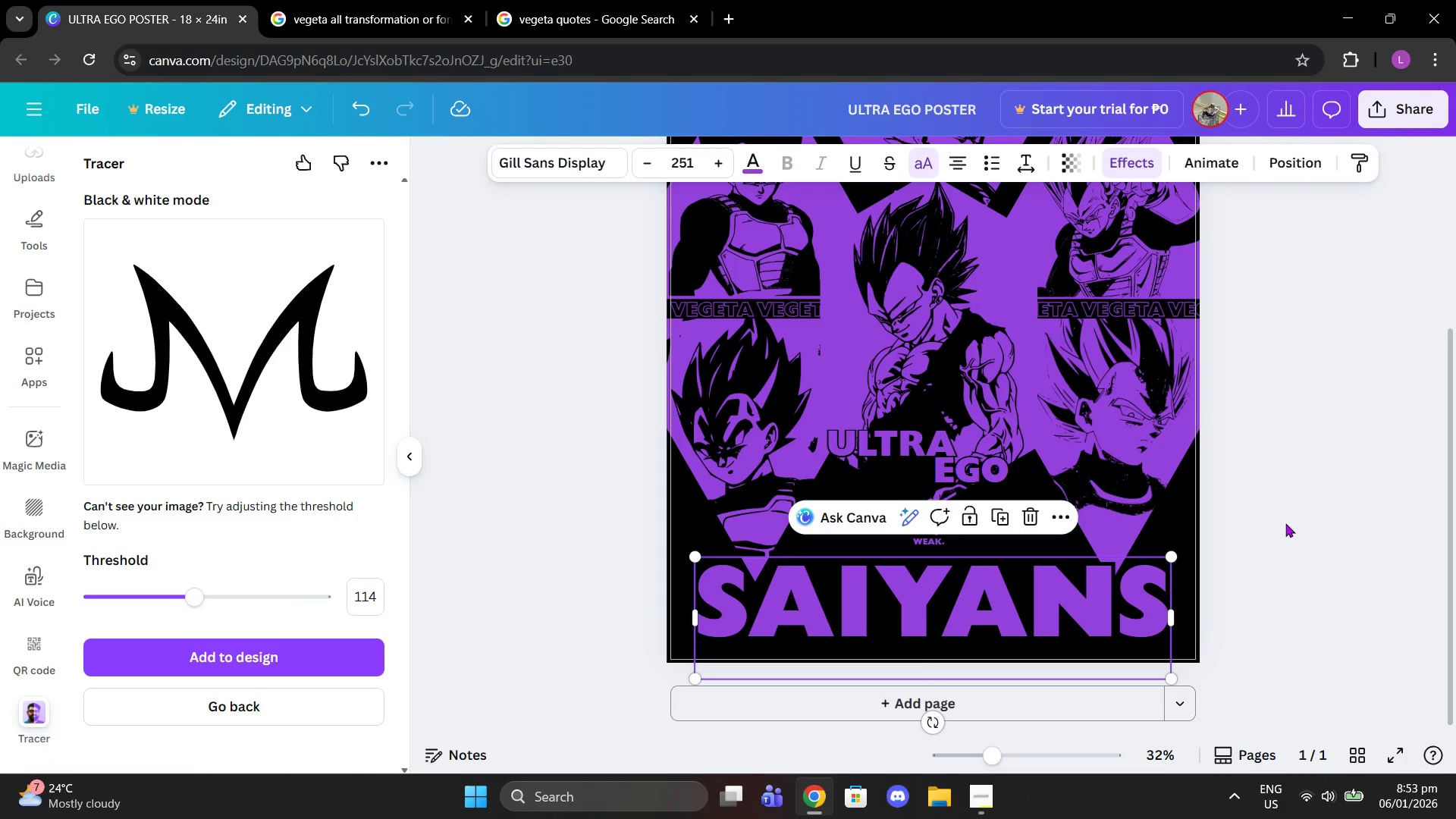 
left_click([1285, 523])
 